 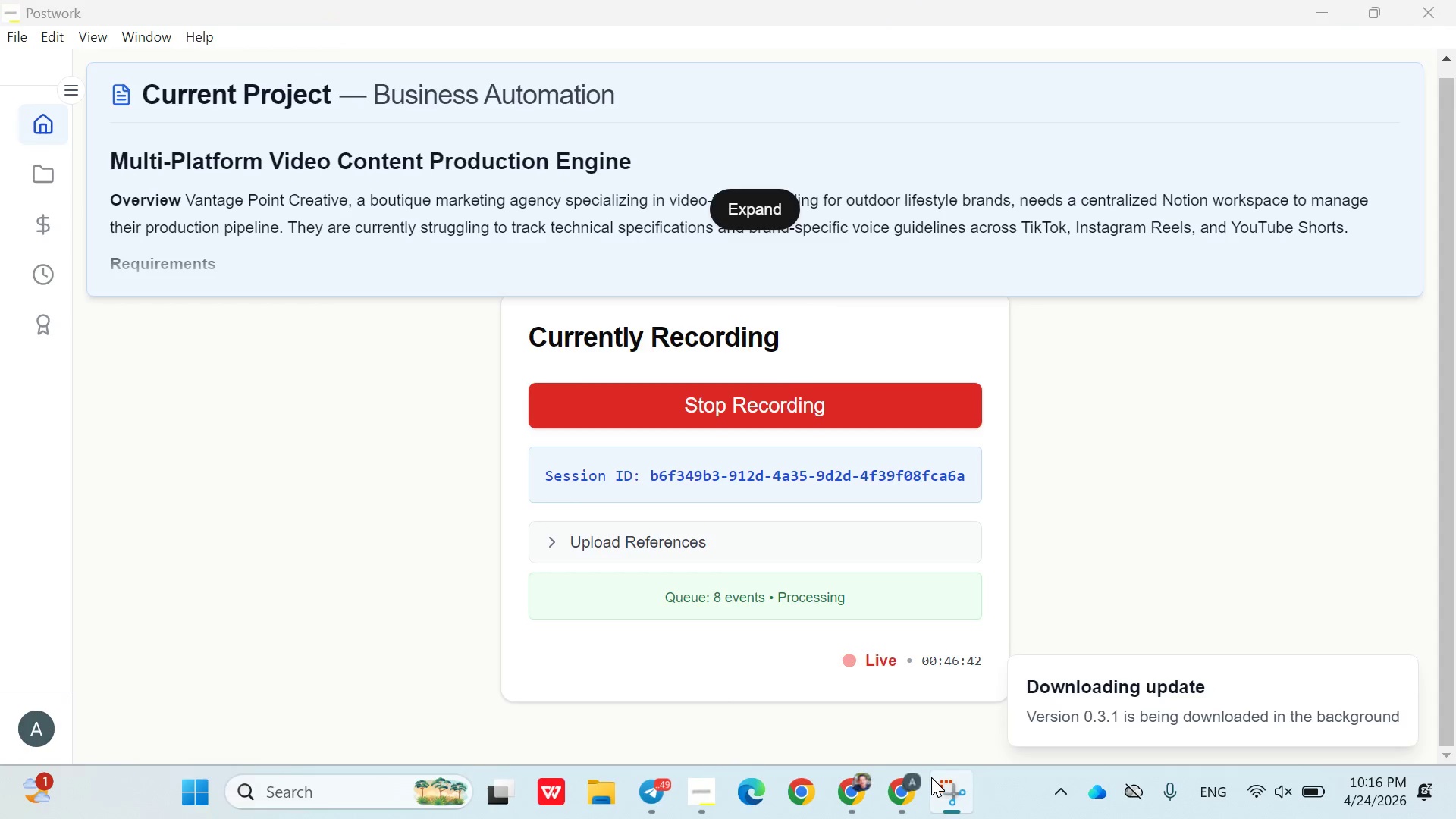 
left_click([913, 785])
 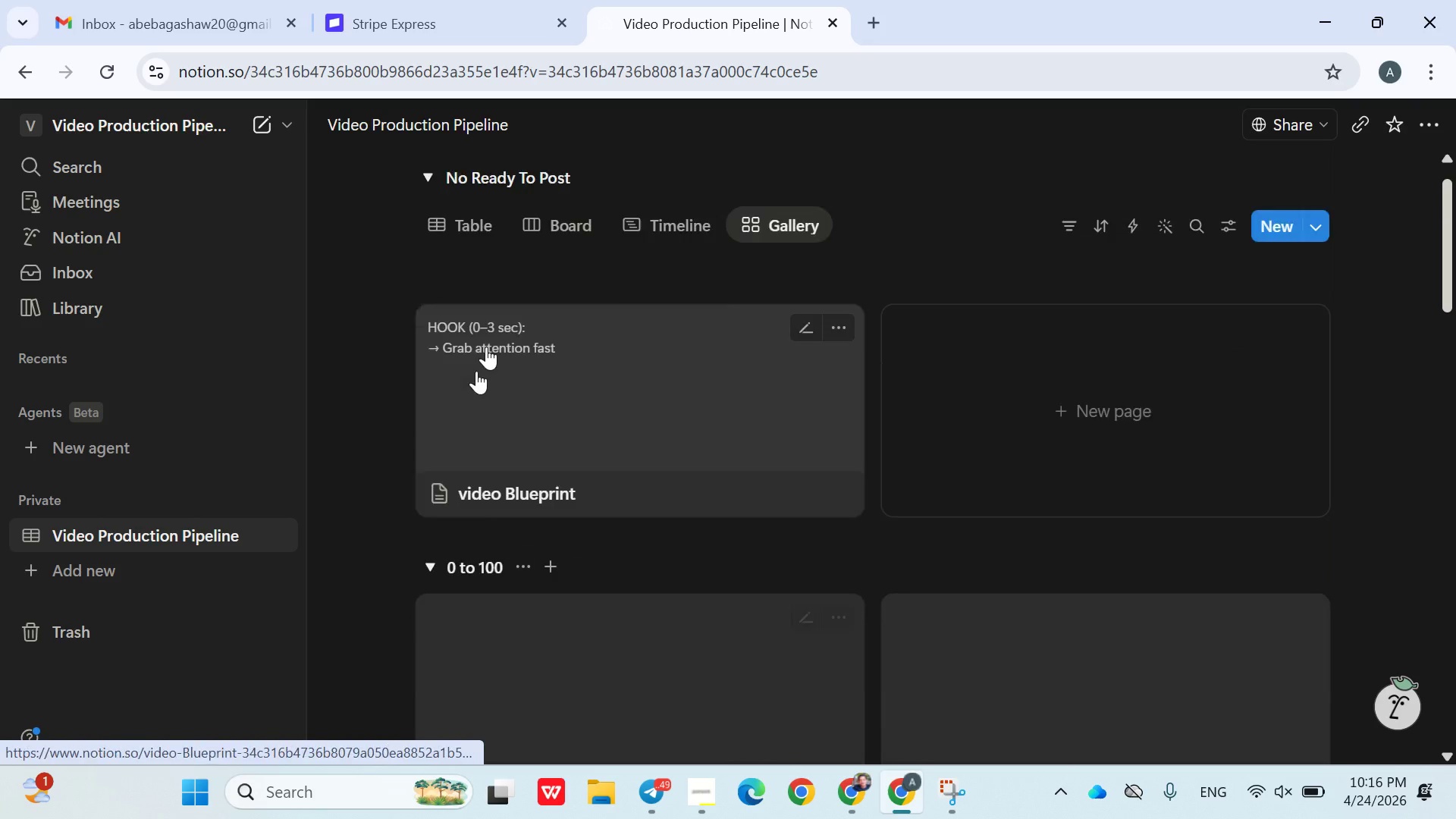 
left_click([486, 277])
 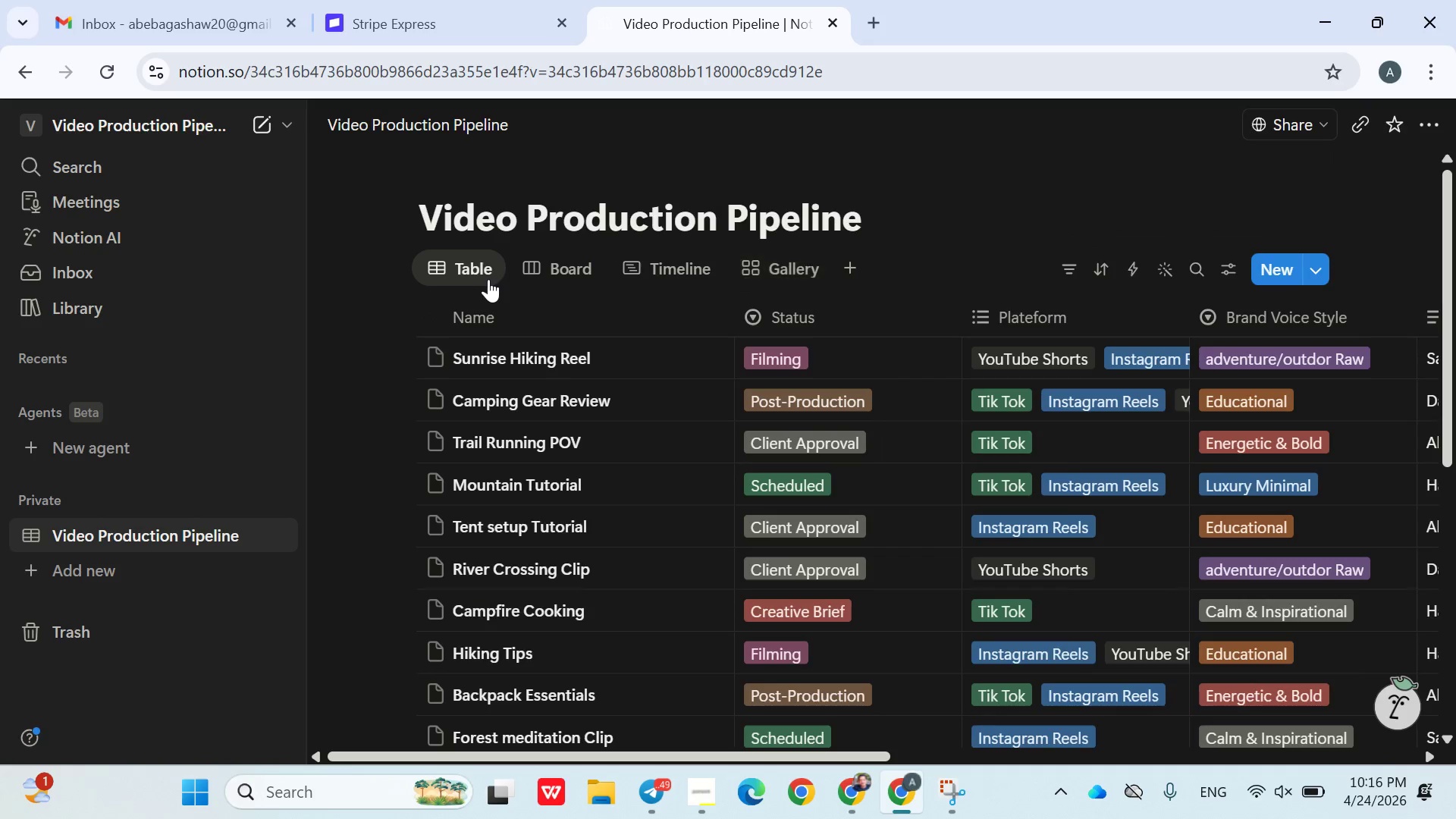 
mouse_move([741, 397])
 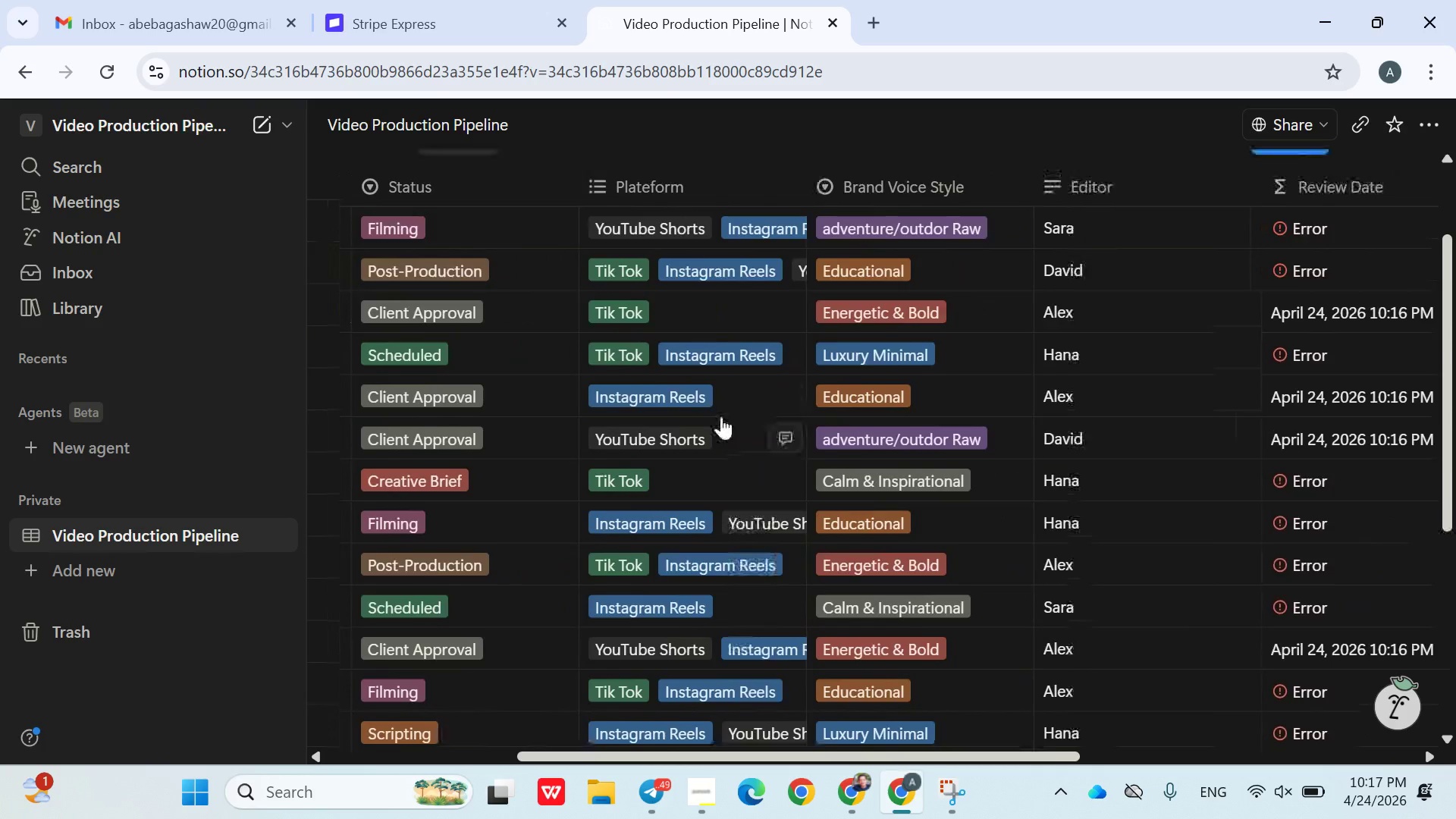 
scroll: coordinate [676, 404], scroll_direction: up, amount: 7.0
 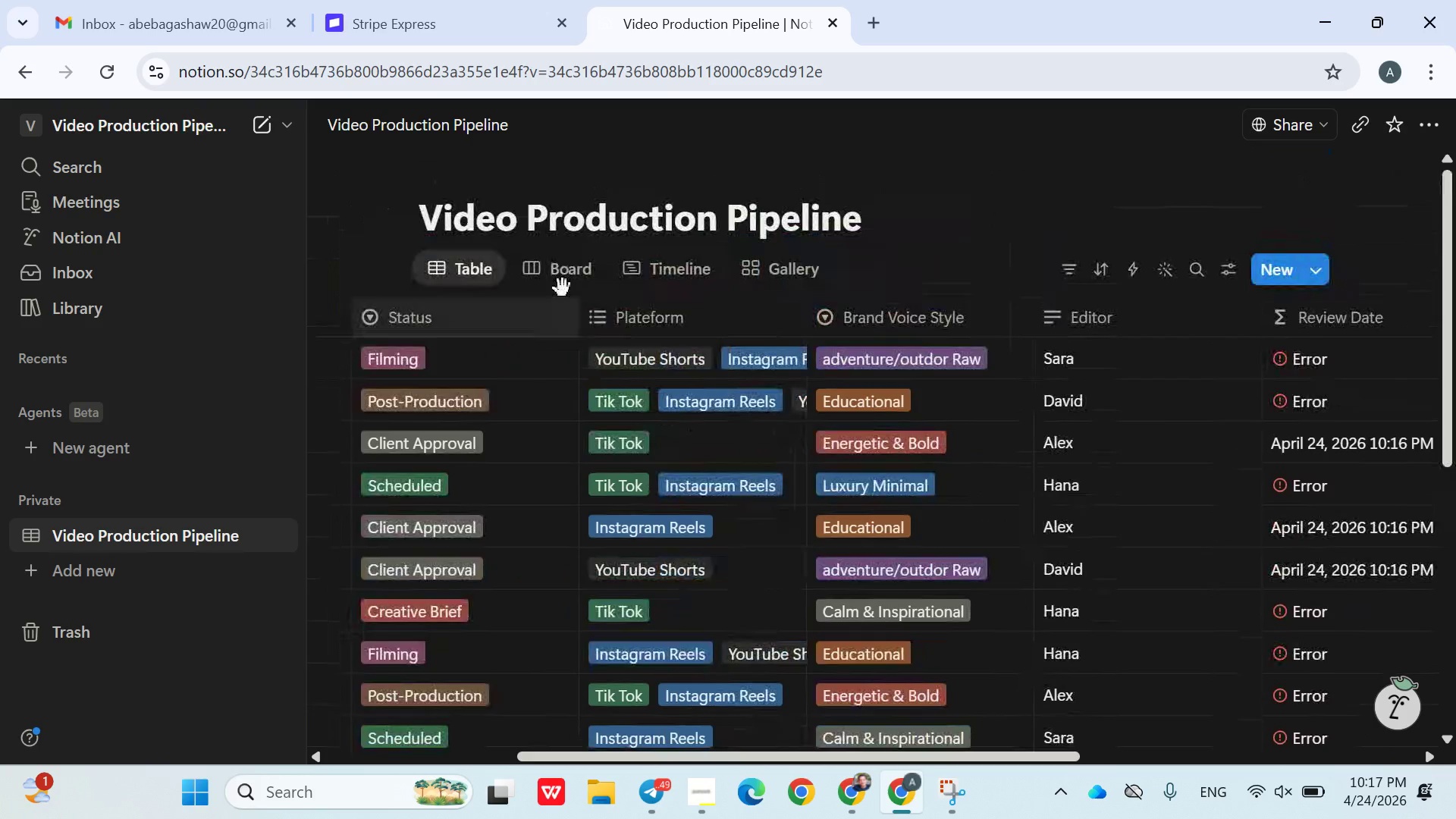 
mouse_move([560, 277])
 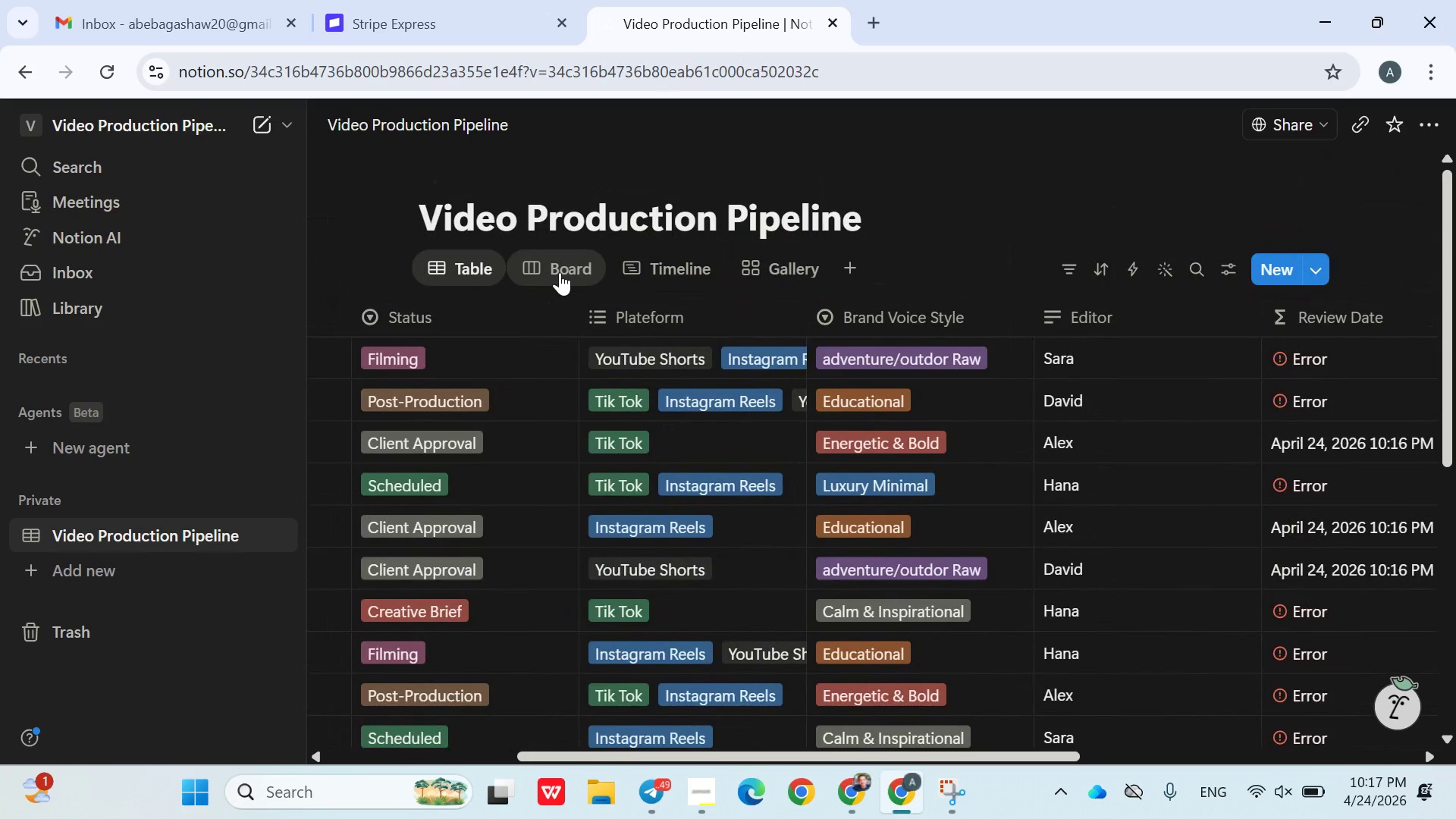 
mouse_move([576, 267])
 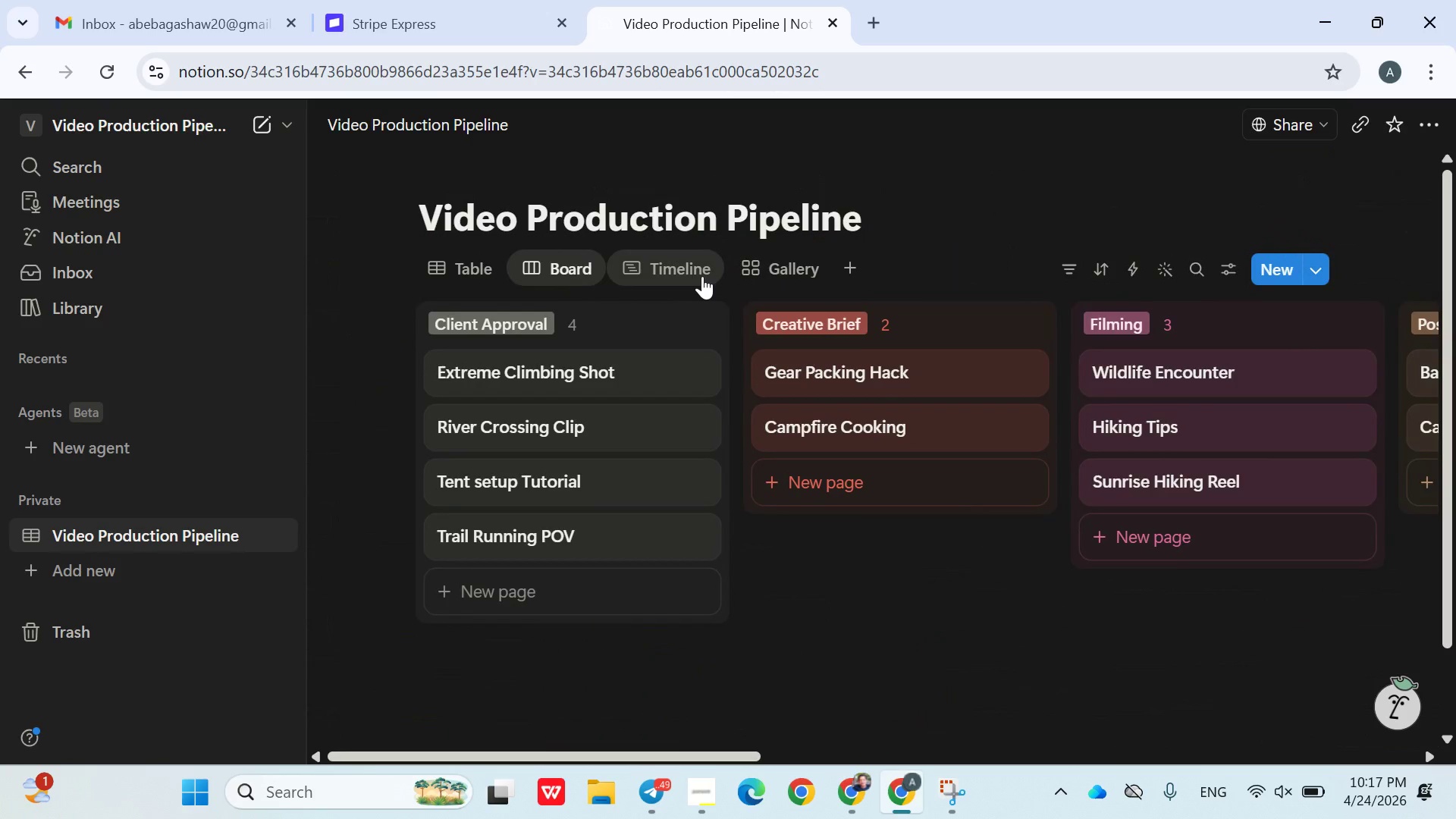 
mouse_move([716, 297])
 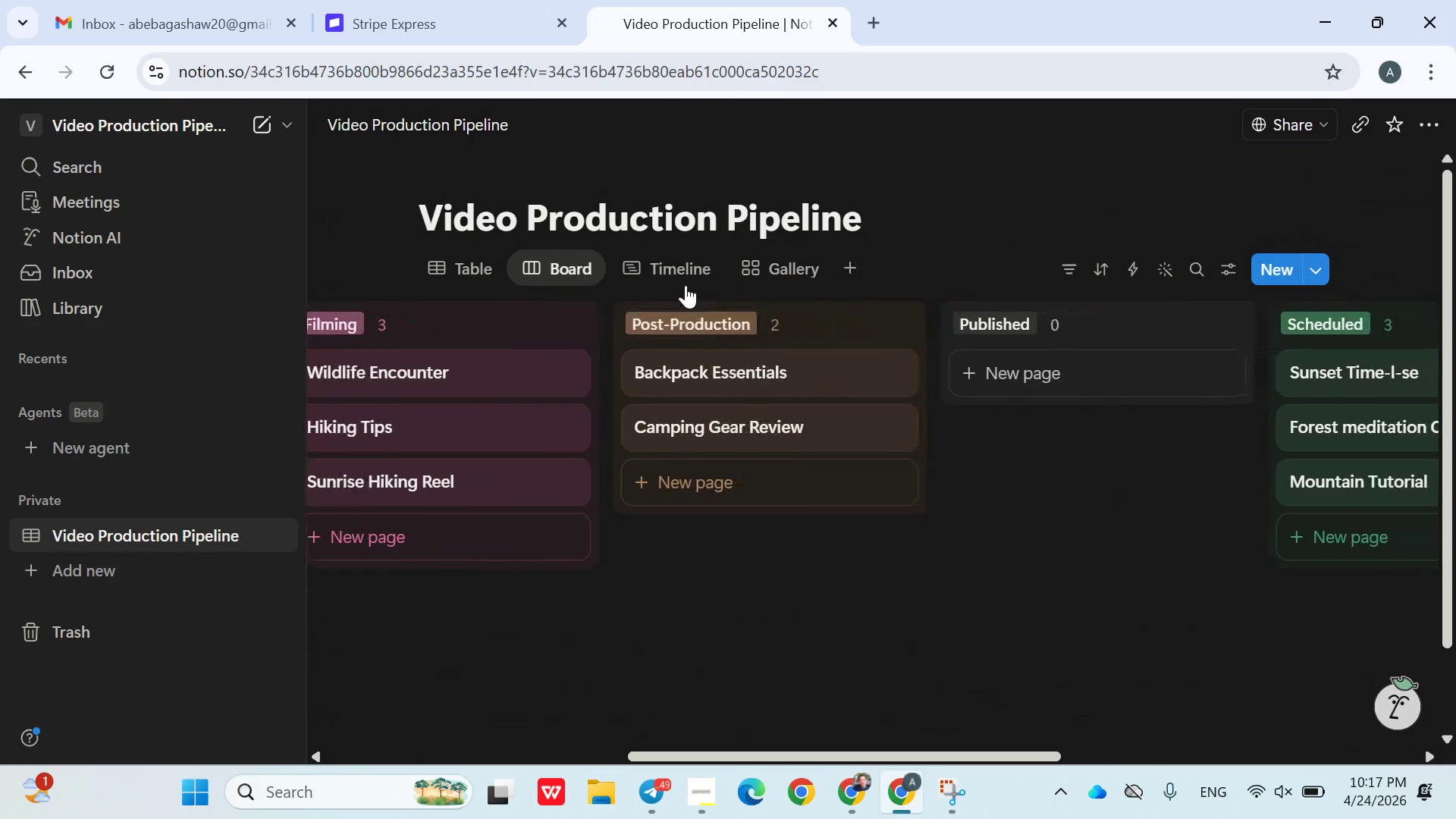 
left_click([685, 285])
 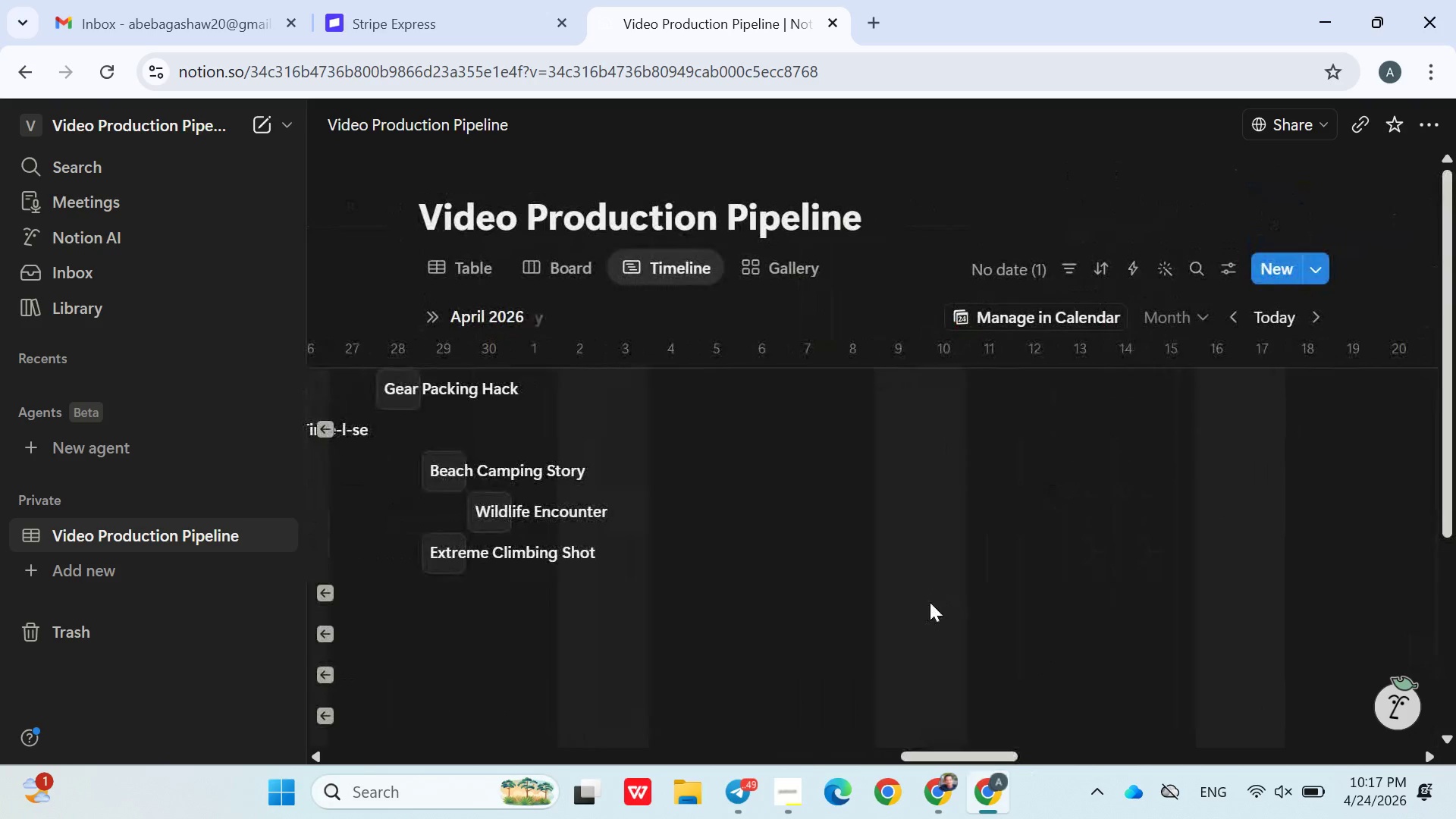 
wait(5.75)
 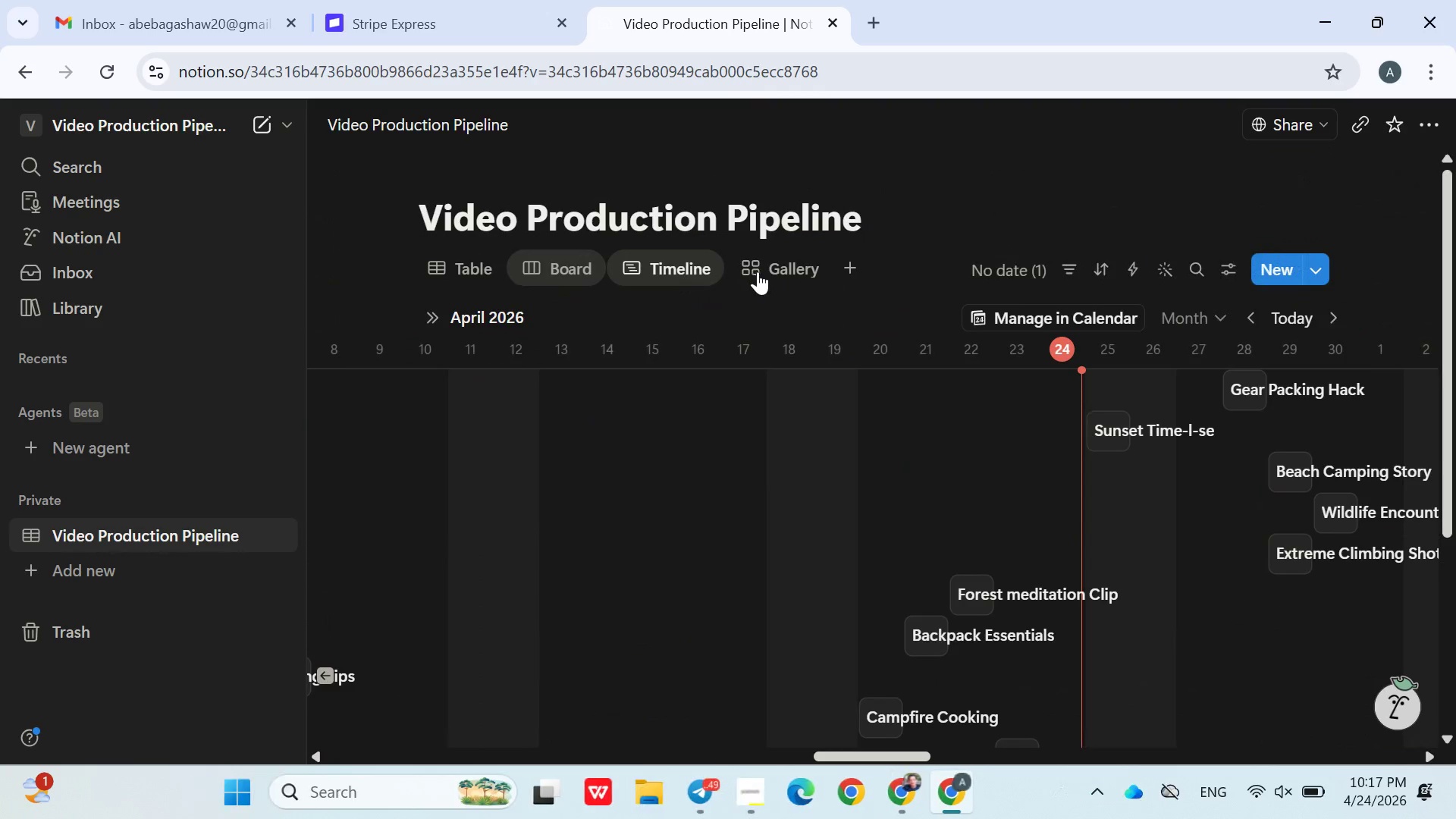 
left_click([470, 280])
 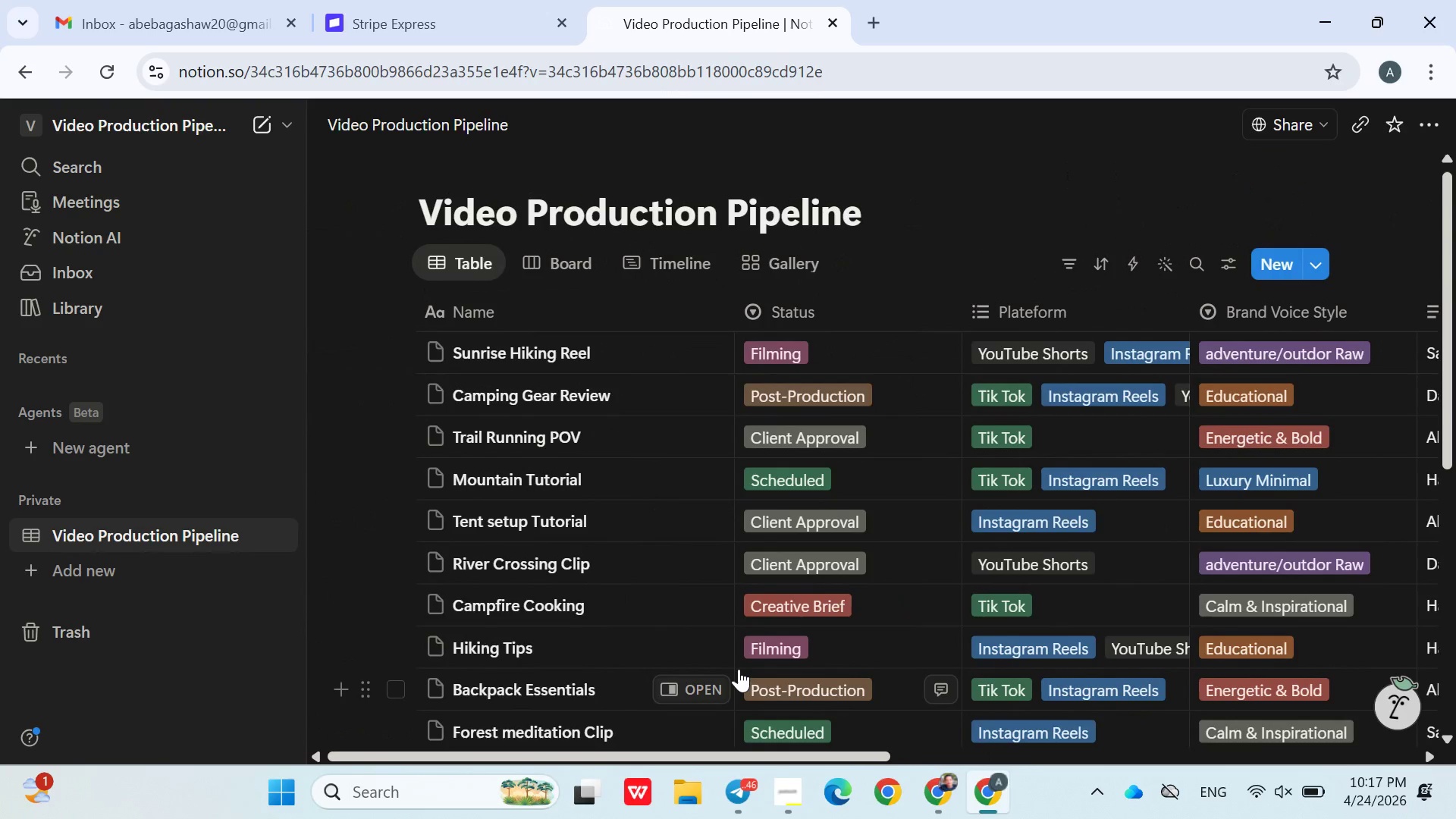 
wait(9.98)
 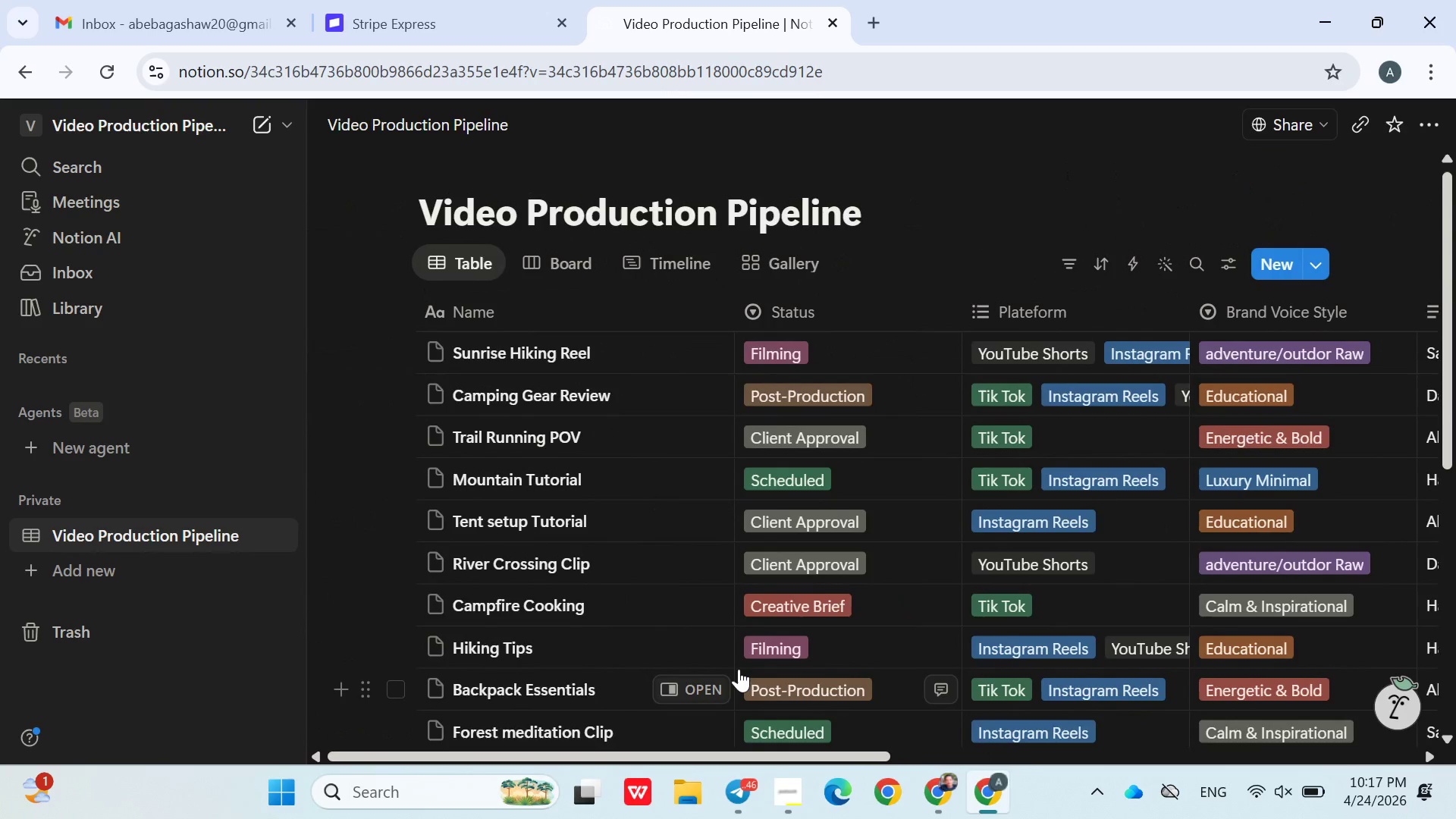 
type(sna)
 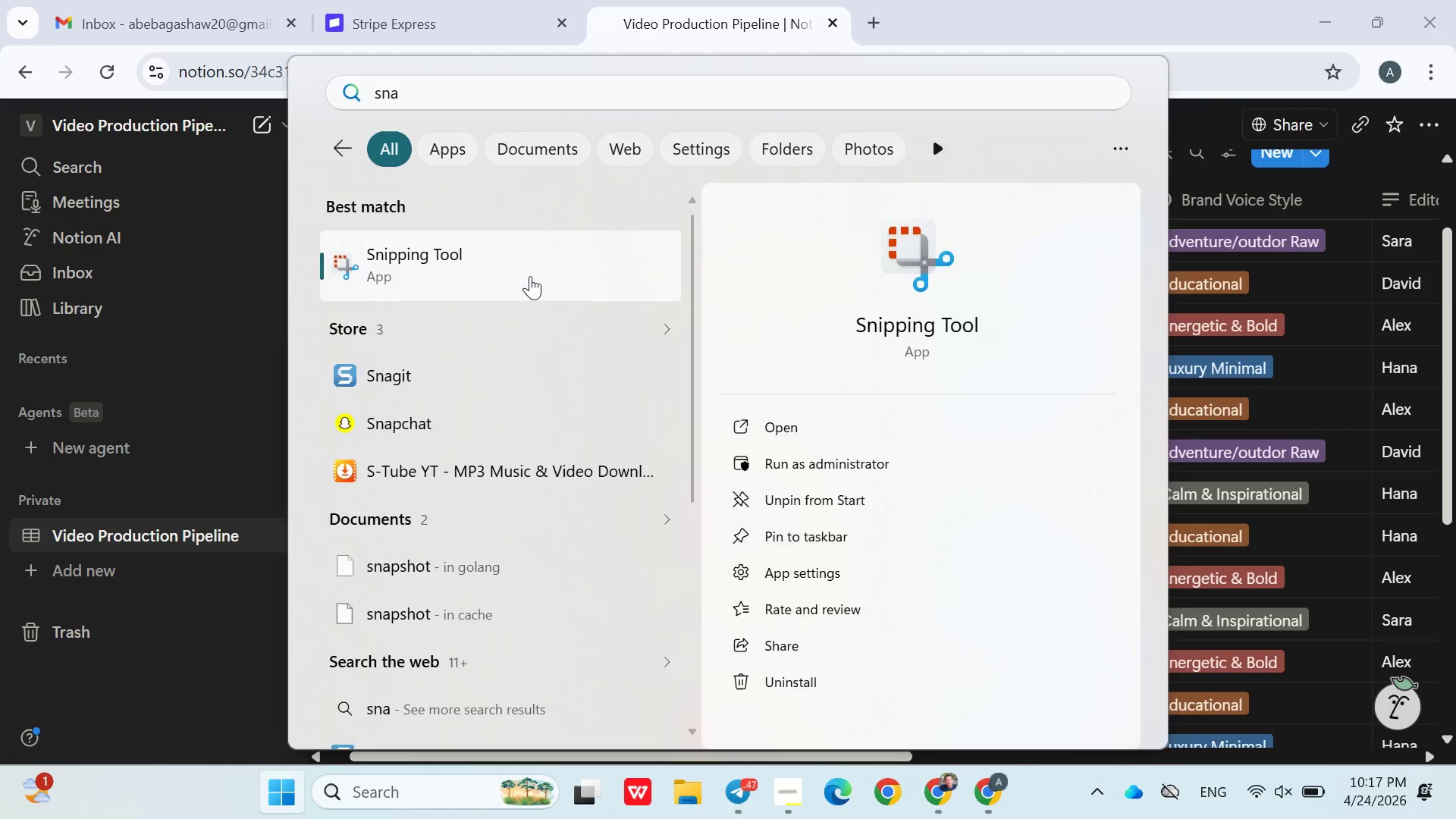 
wait(8.69)
 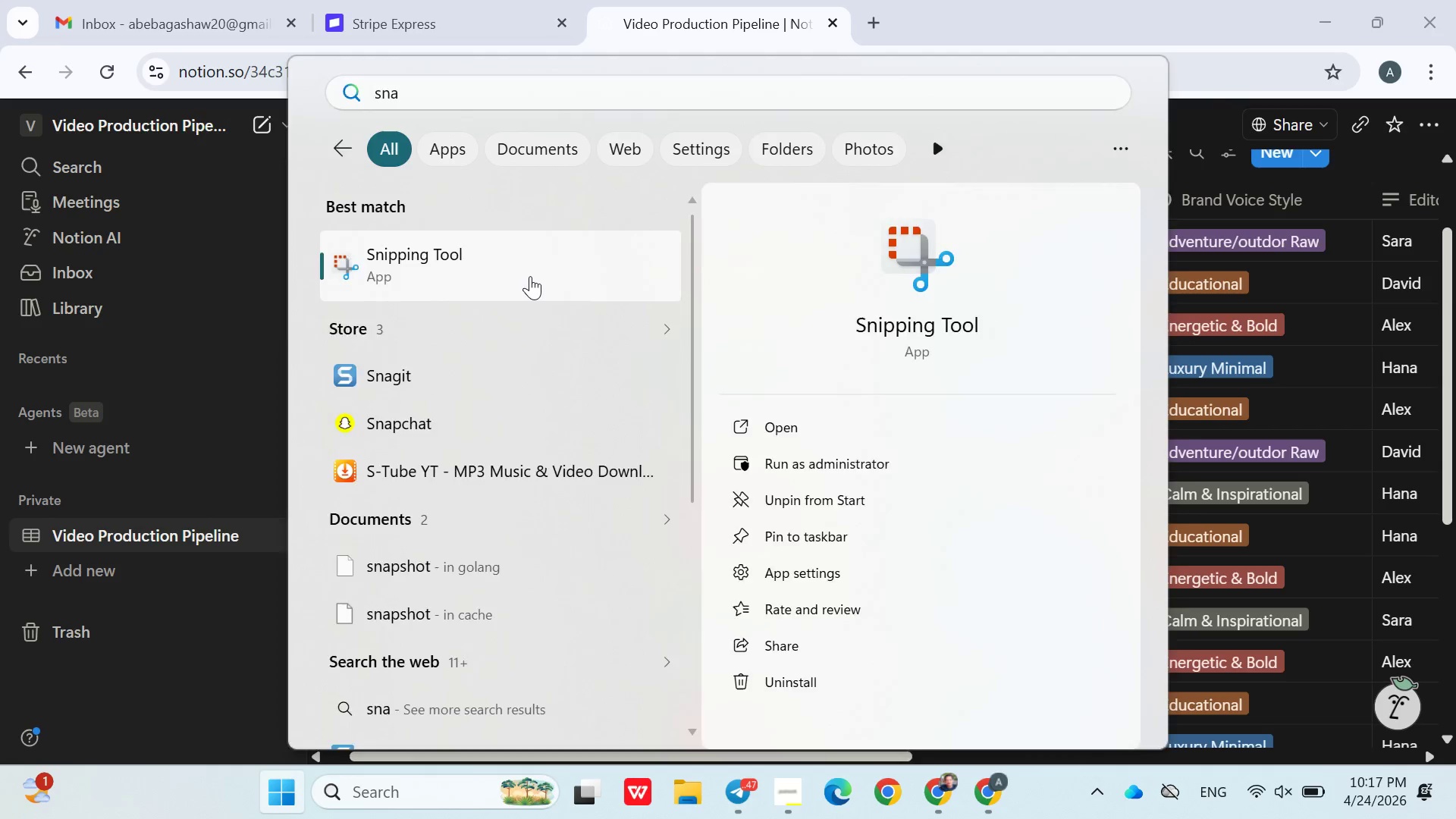 
left_click([467, 52])
 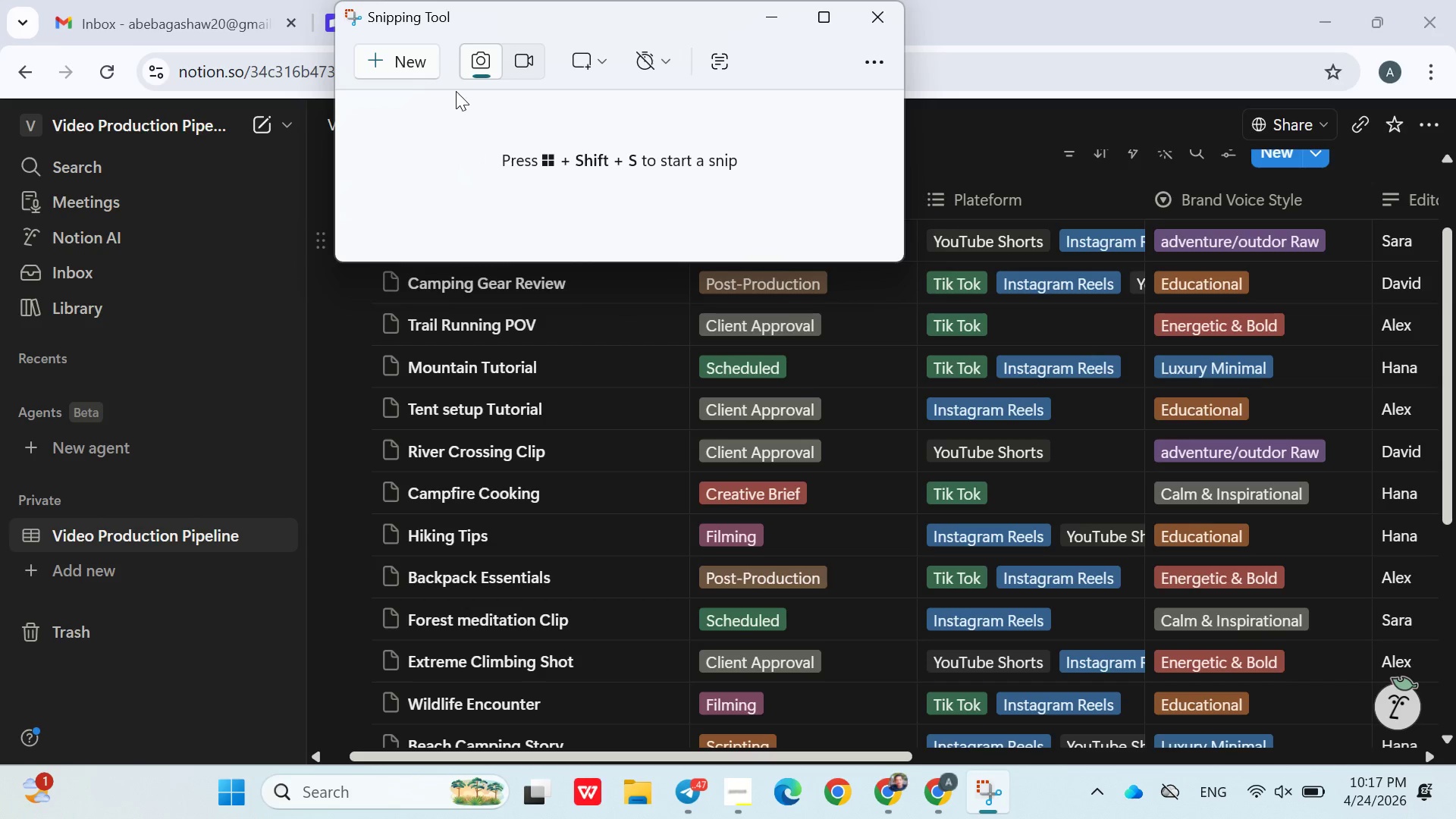 
left_click([394, 57])
 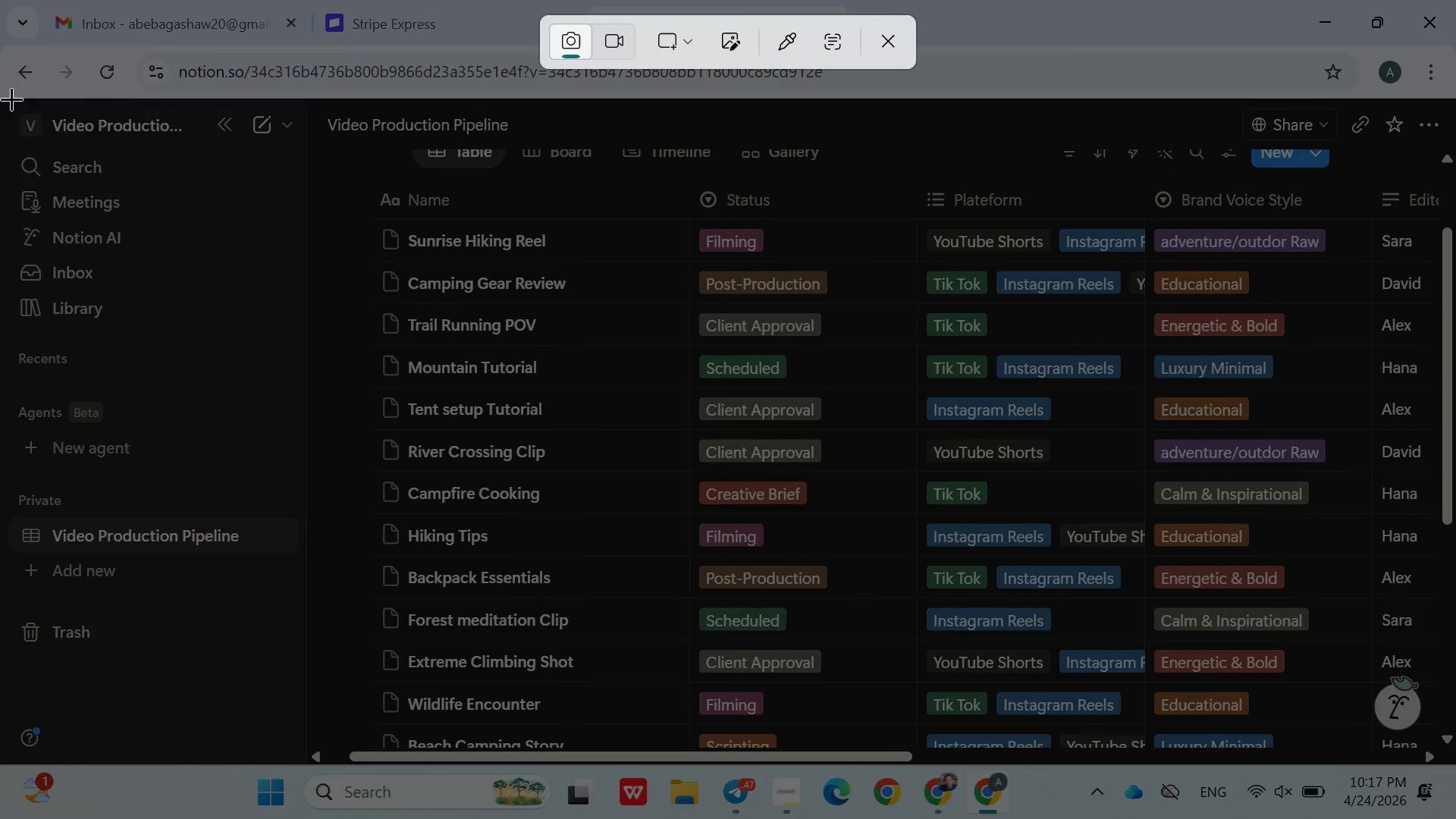 
left_click_drag(start_coordinate=[9, 103], to_coordinate=[1455, 750])
 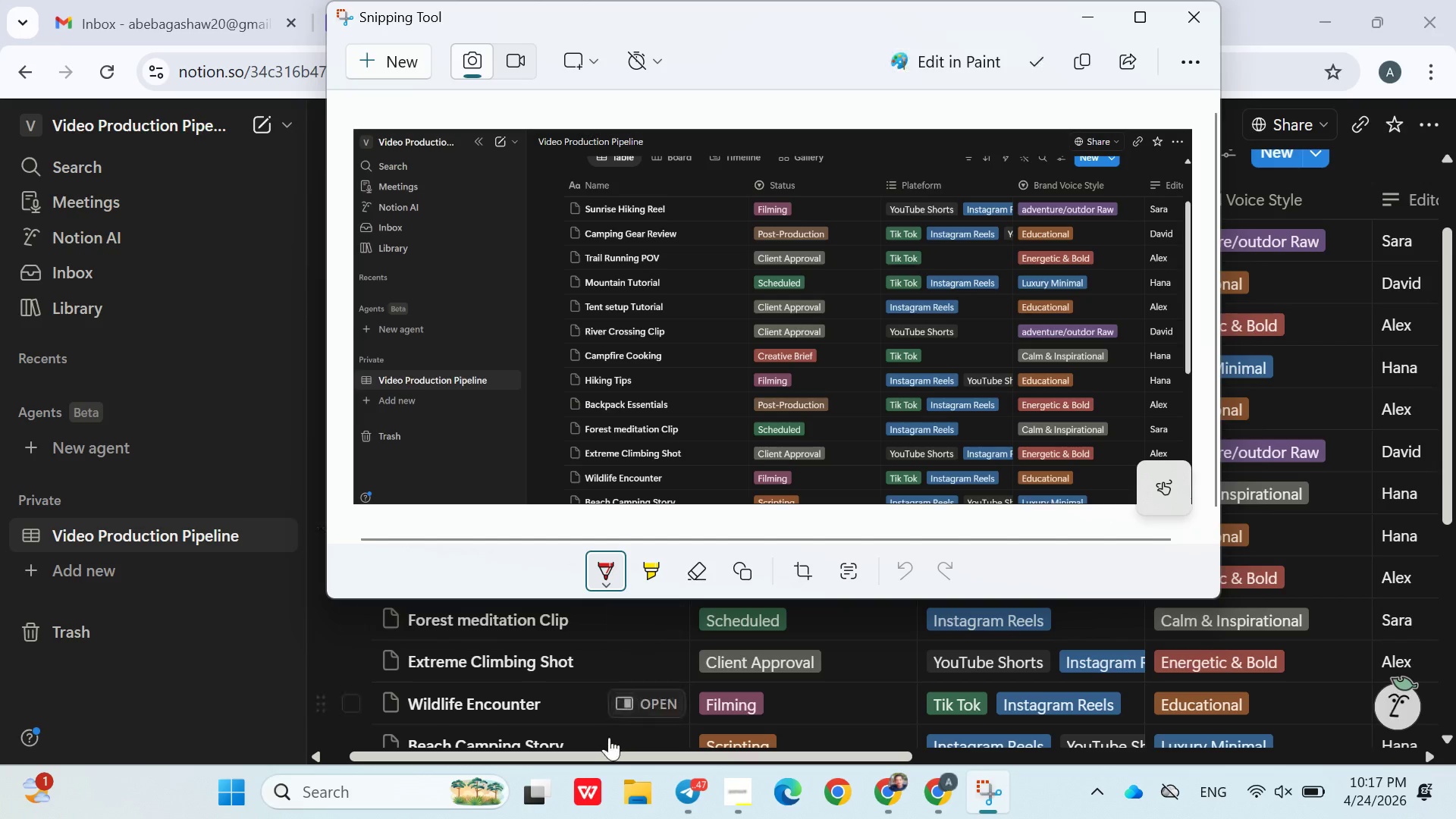 
left_click([632, 781])
 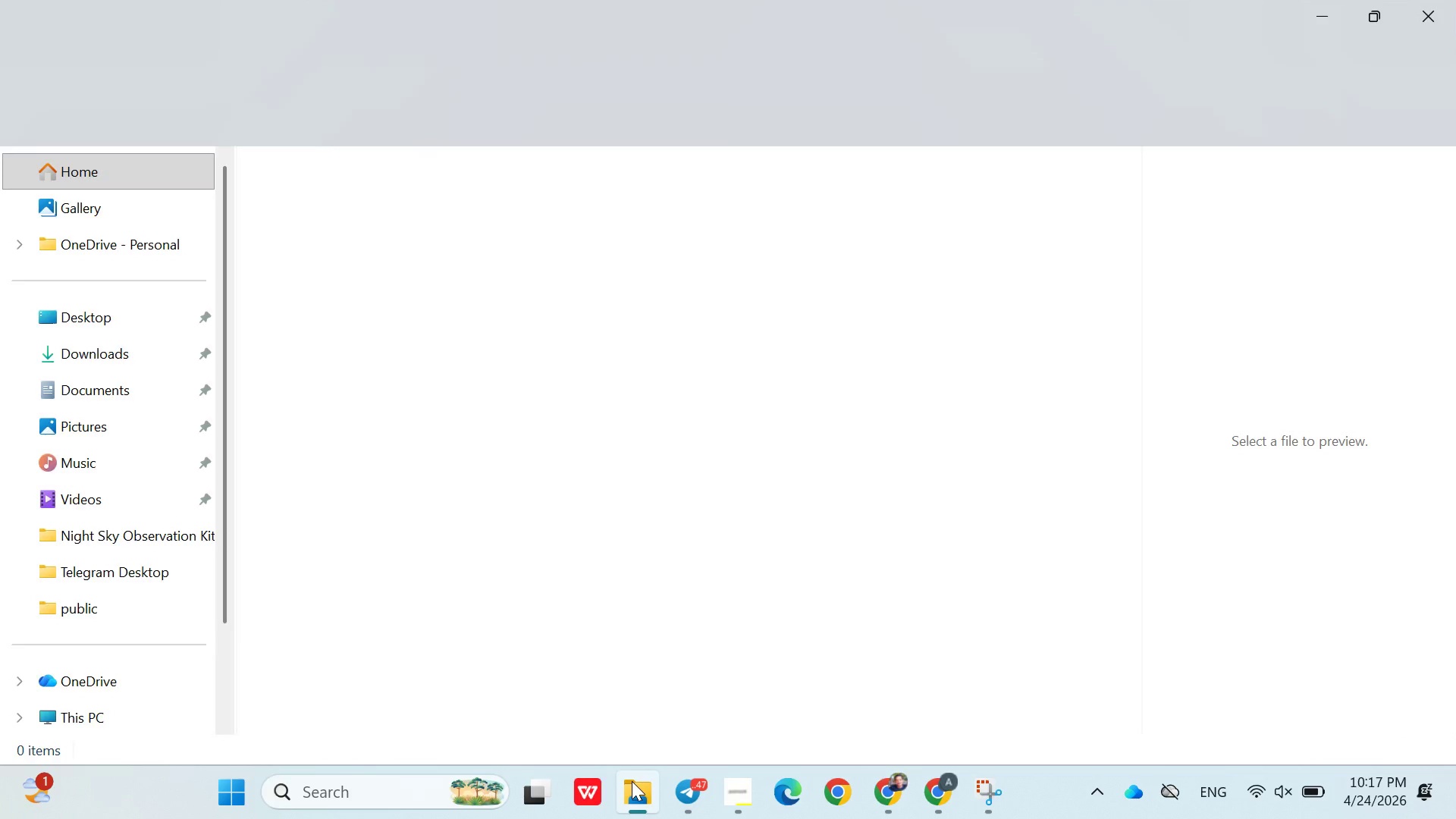 
scroll: coordinate [67, 560], scroll_direction: none, amount: 0.0
 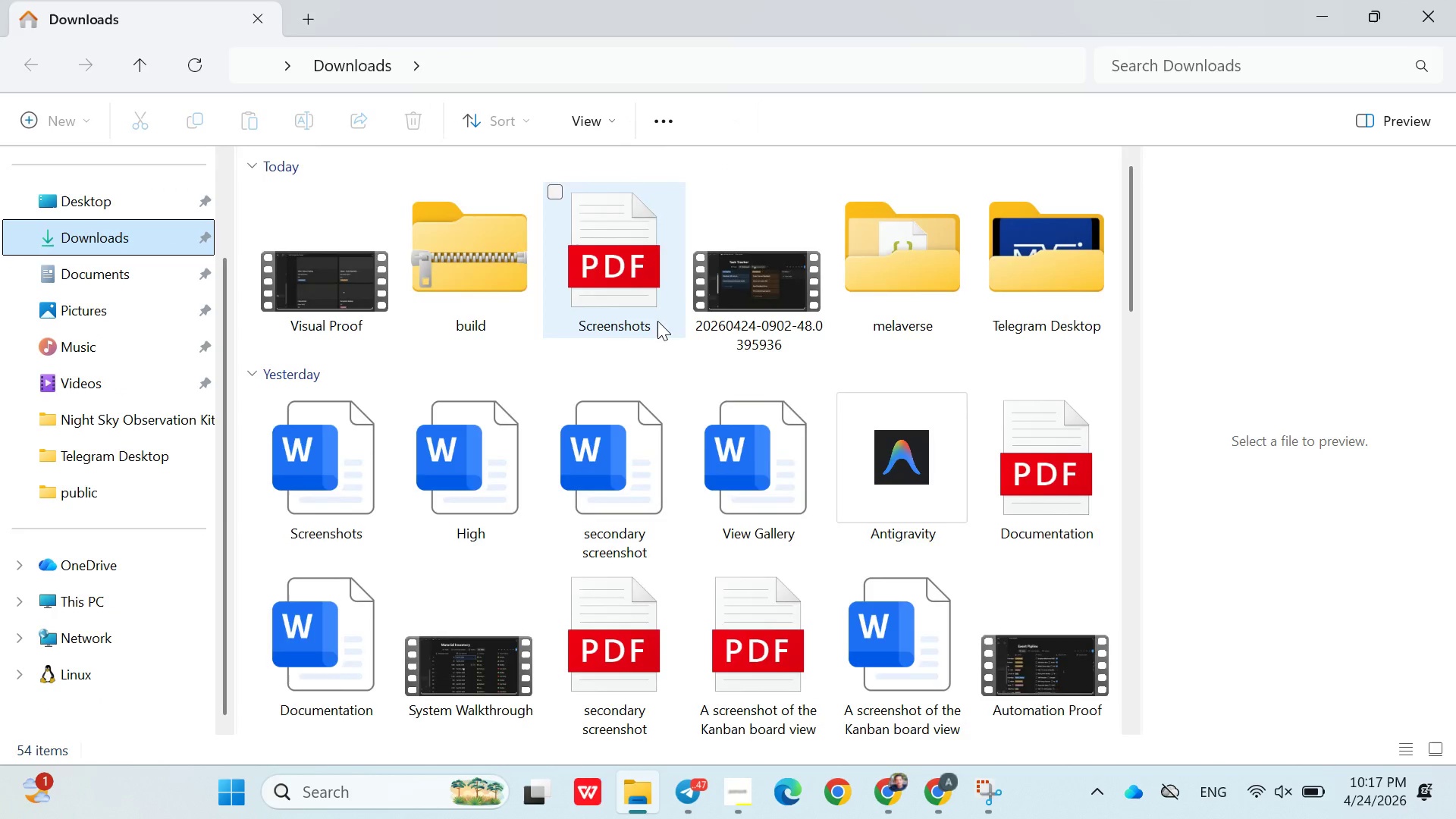 
wait(8.4)
 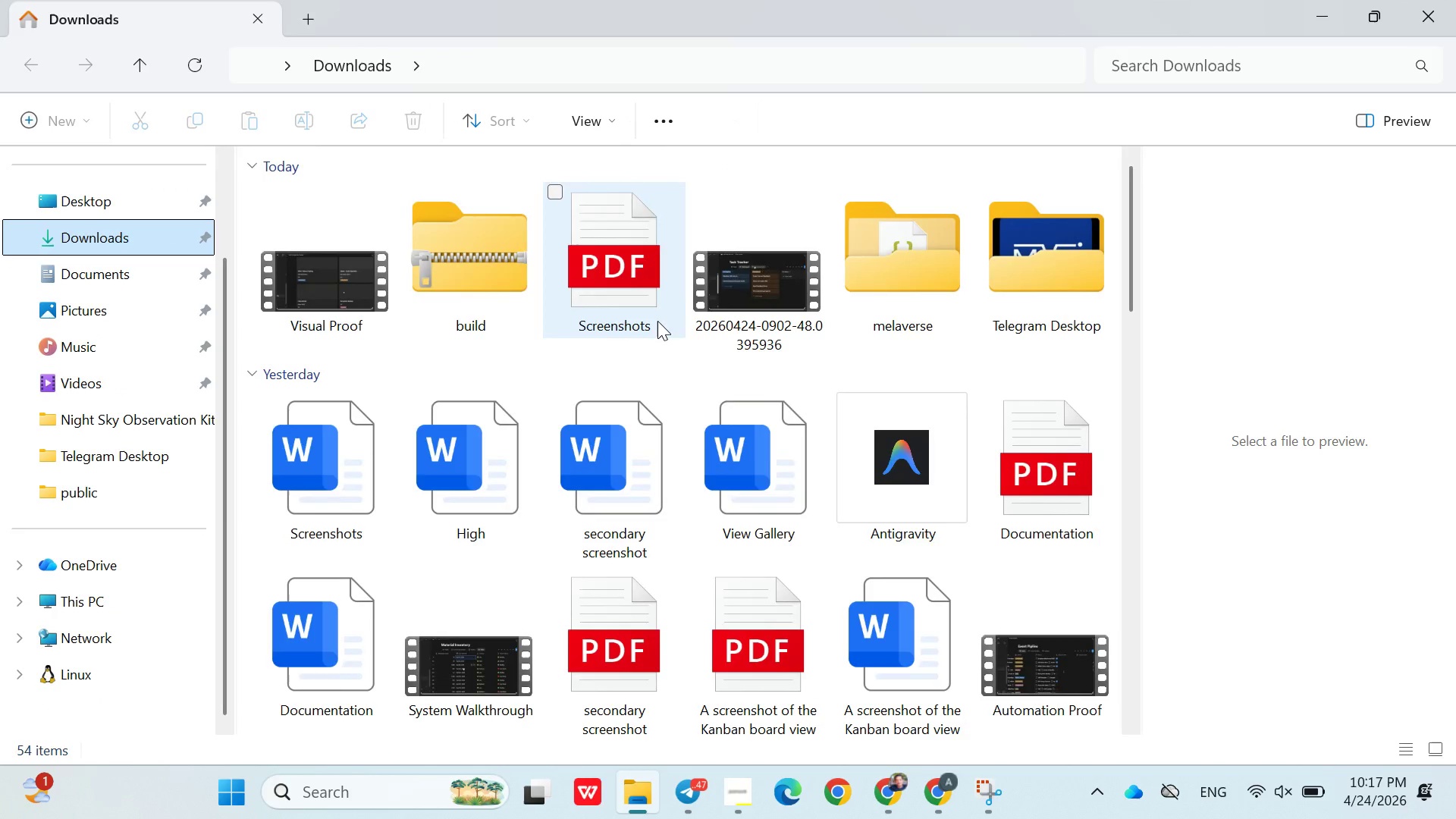 
double_click([350, 469])
 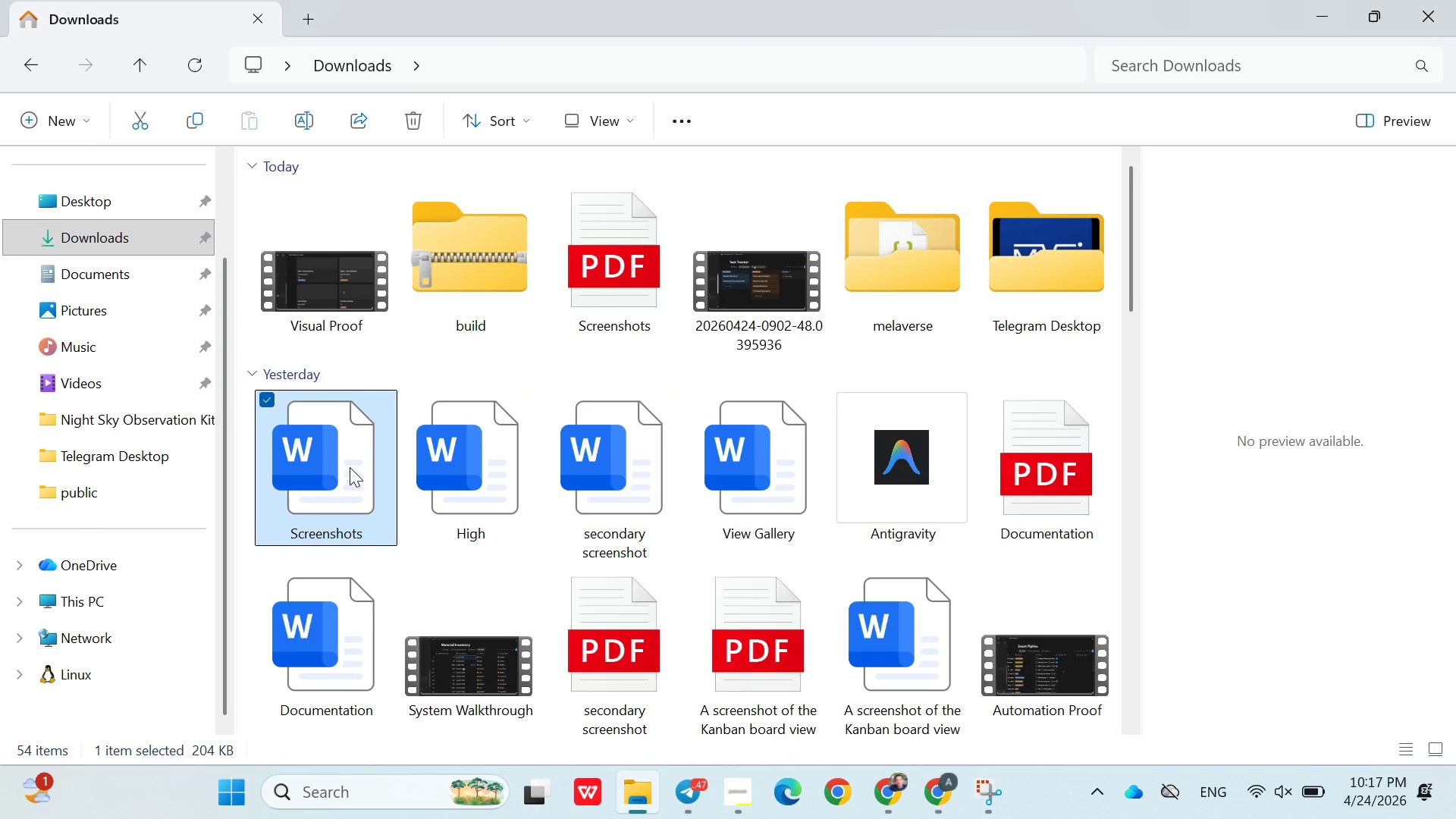 
triple_click([350, 467])
 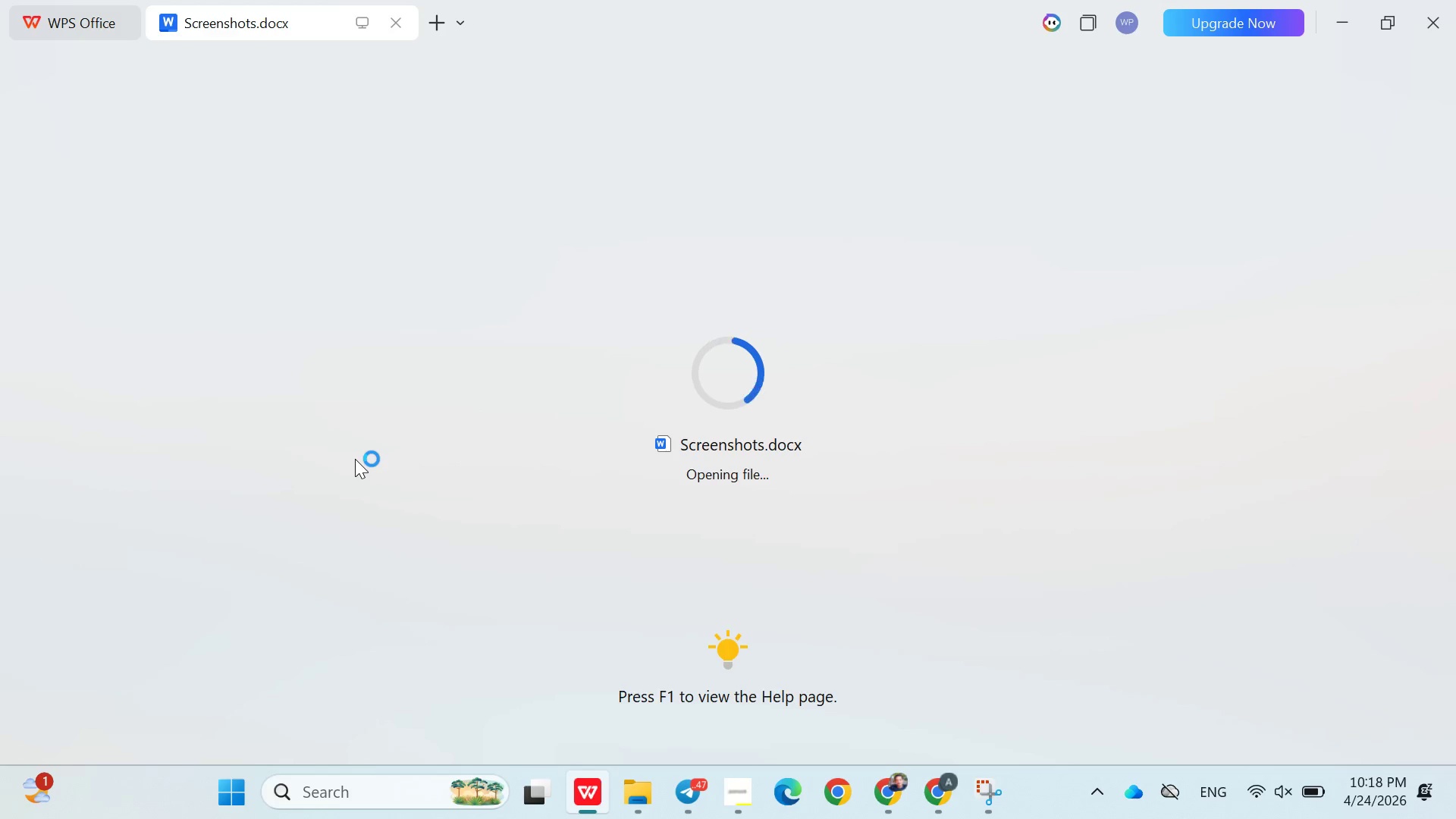 
wait(10.75)
 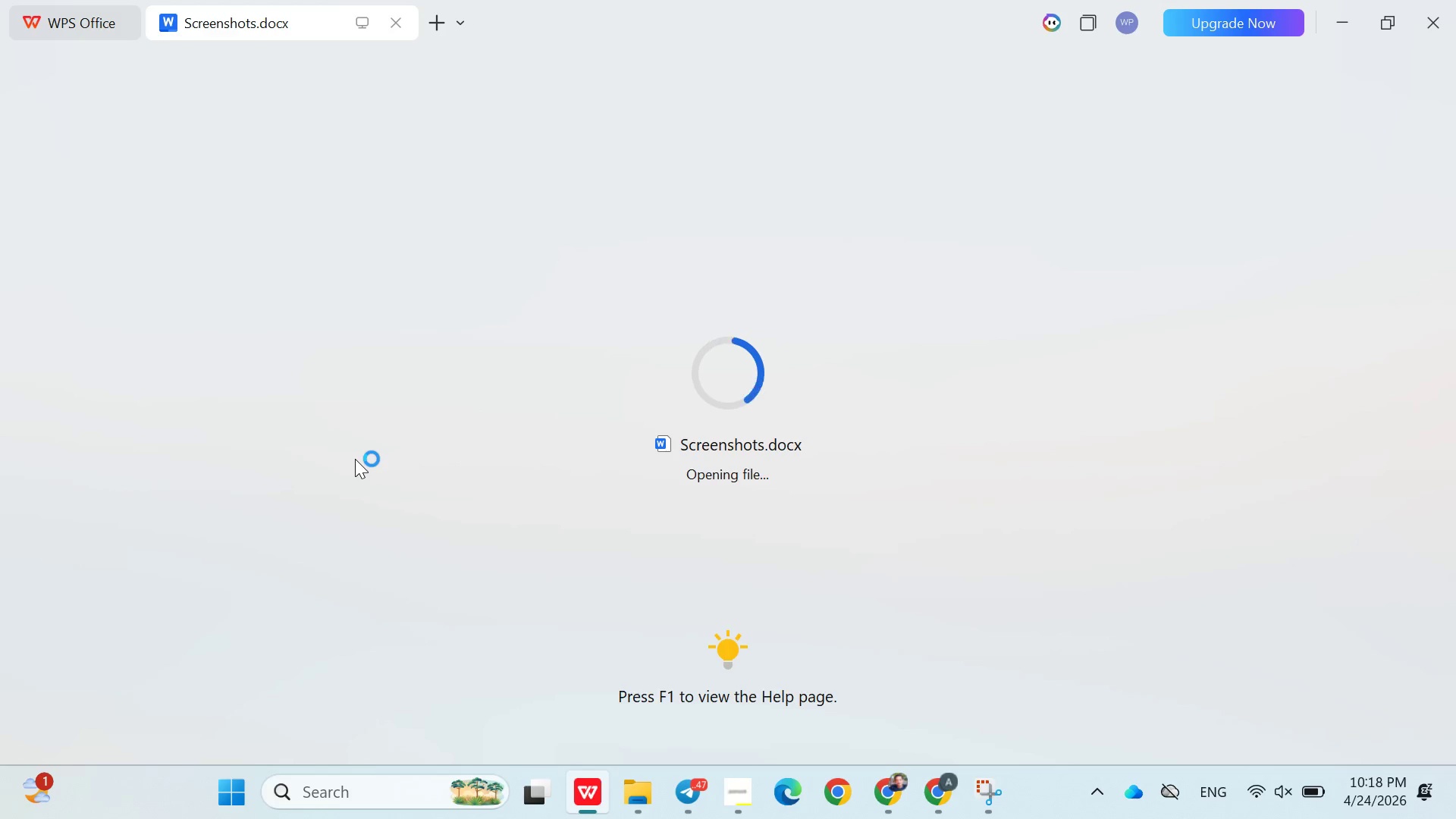 
key(Control+ControlLeft)
 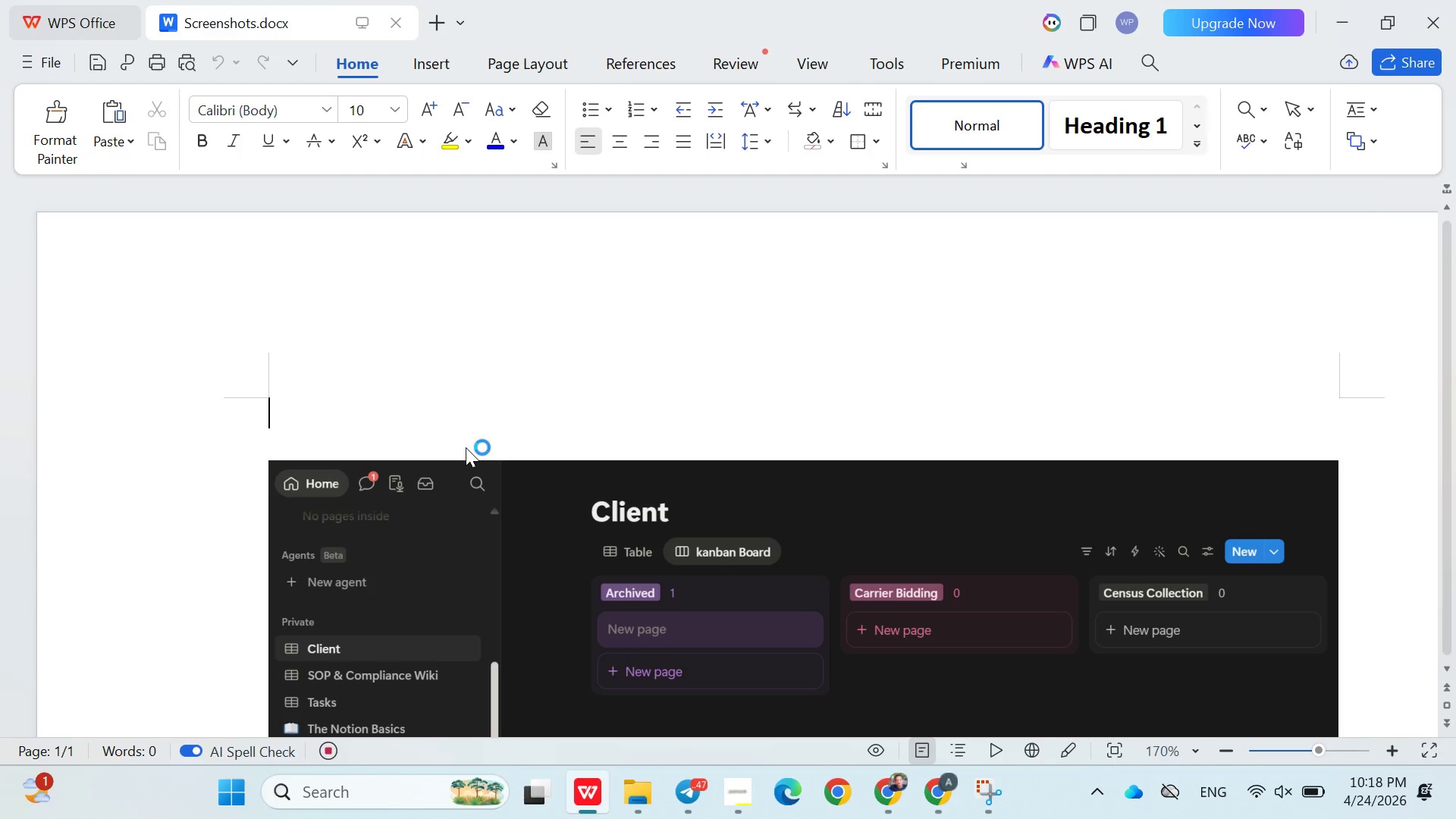 
key(Control+A)
 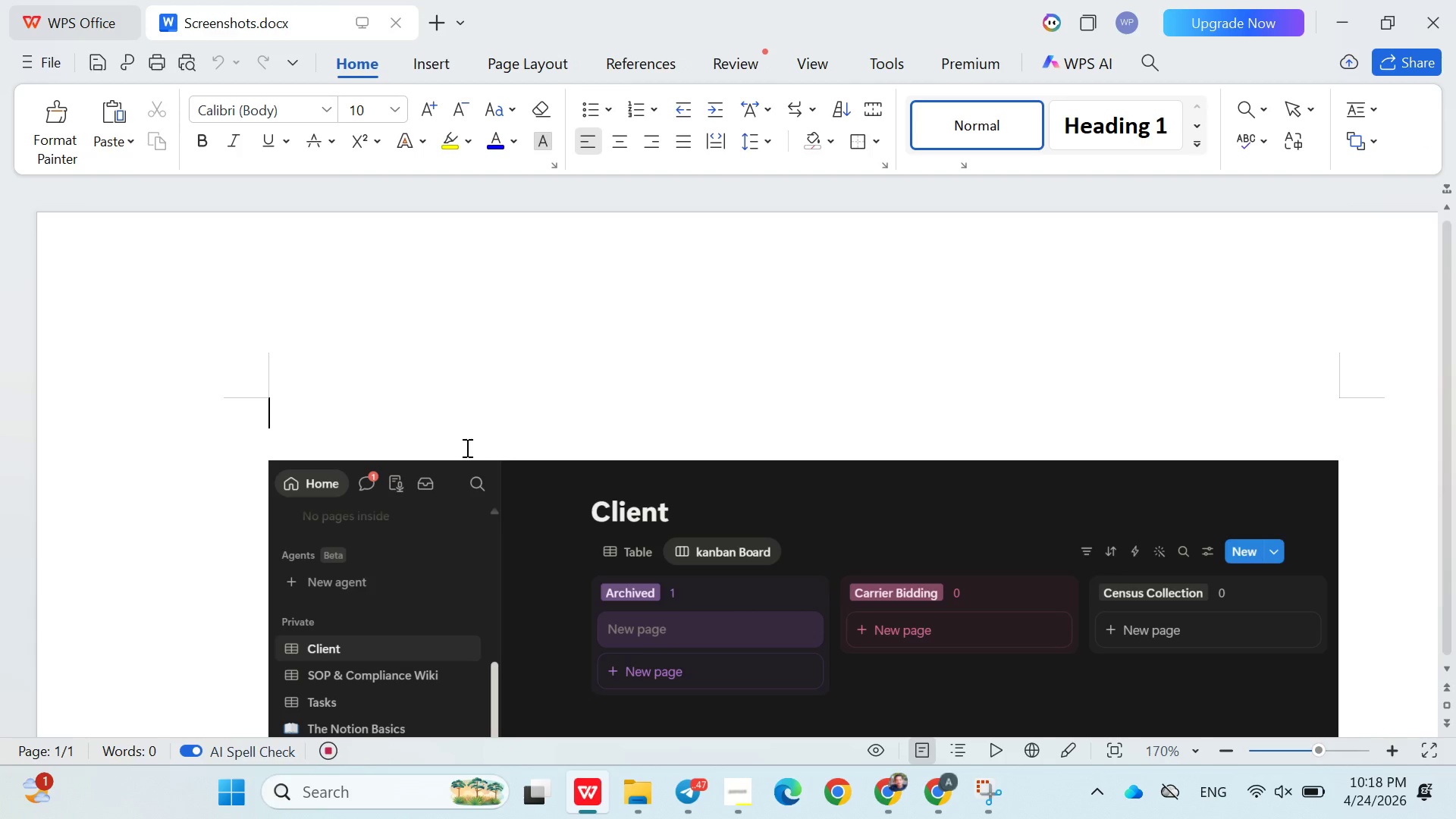 
key(Backspace)
 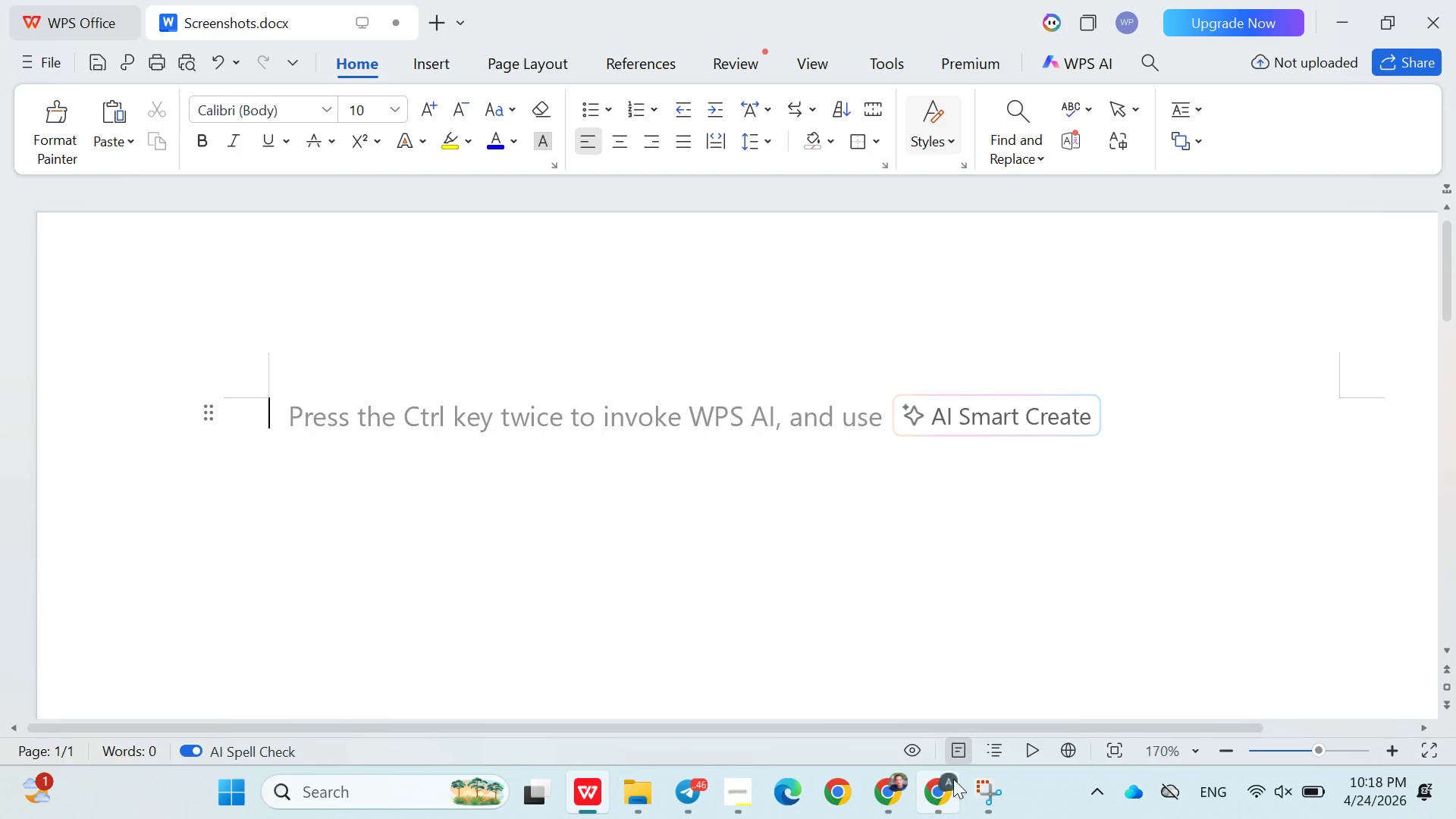 
left_click([980, 766])
 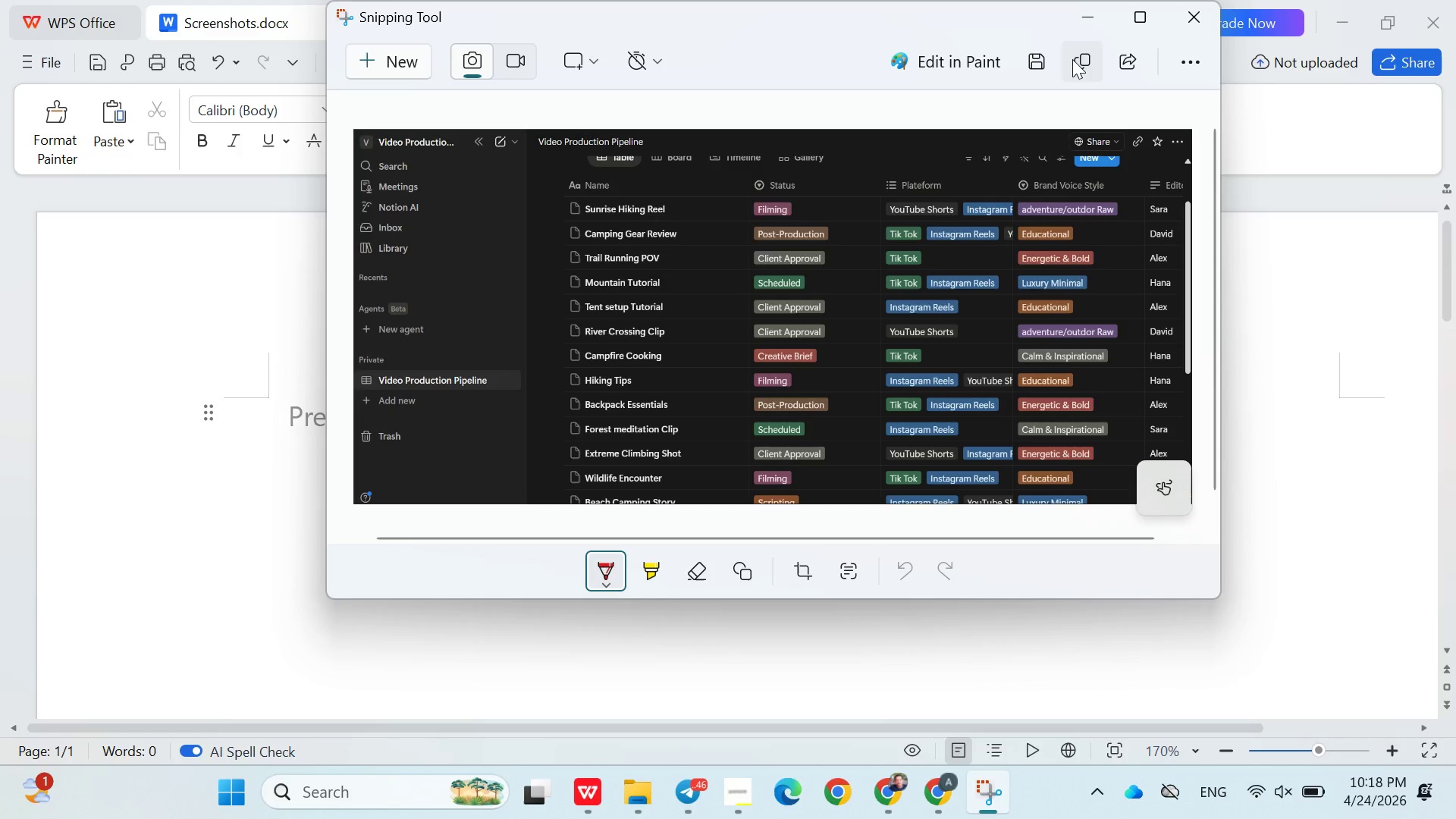 
left_click([1072, 59])
 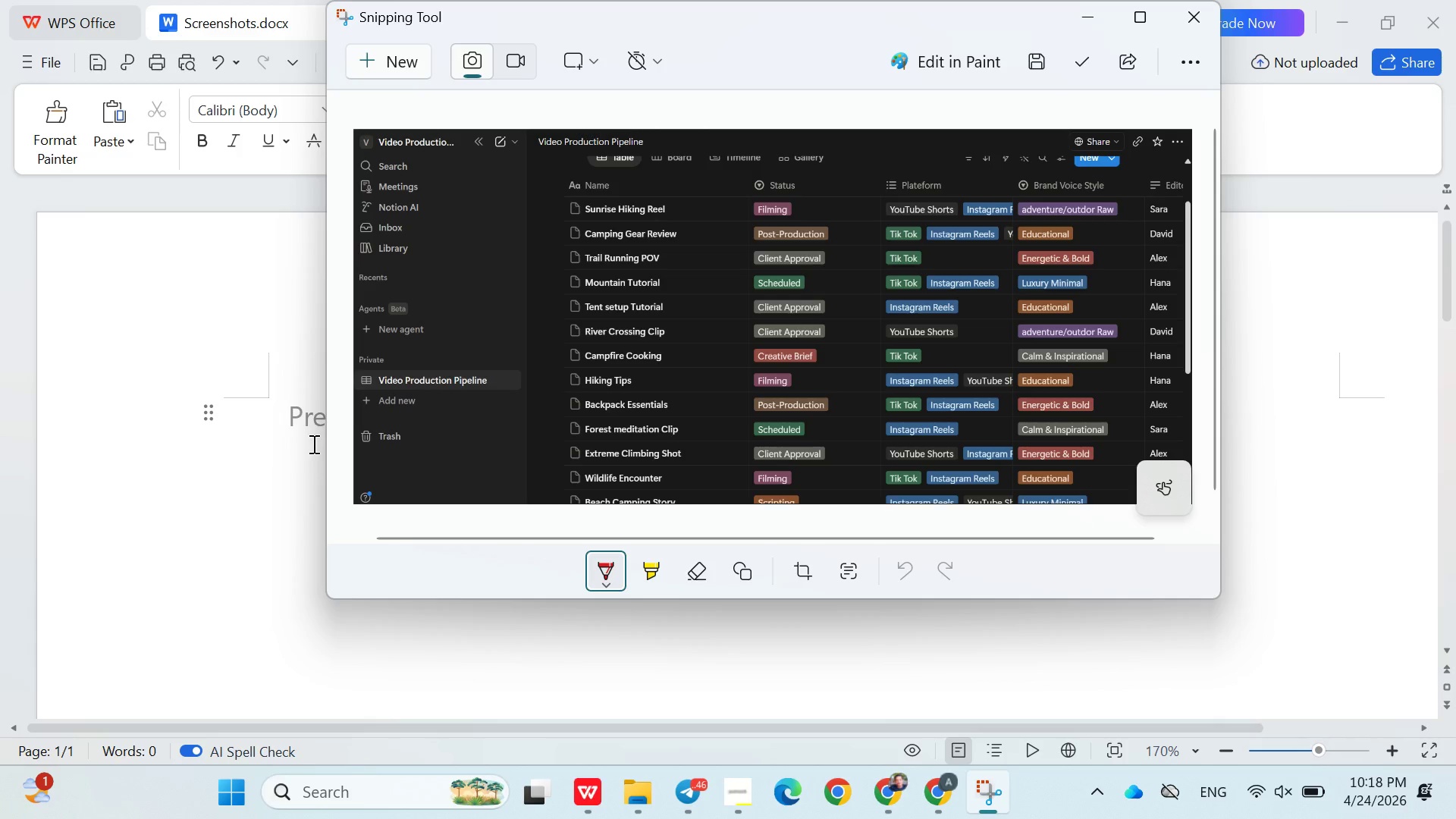 
left_click([311, 444])
 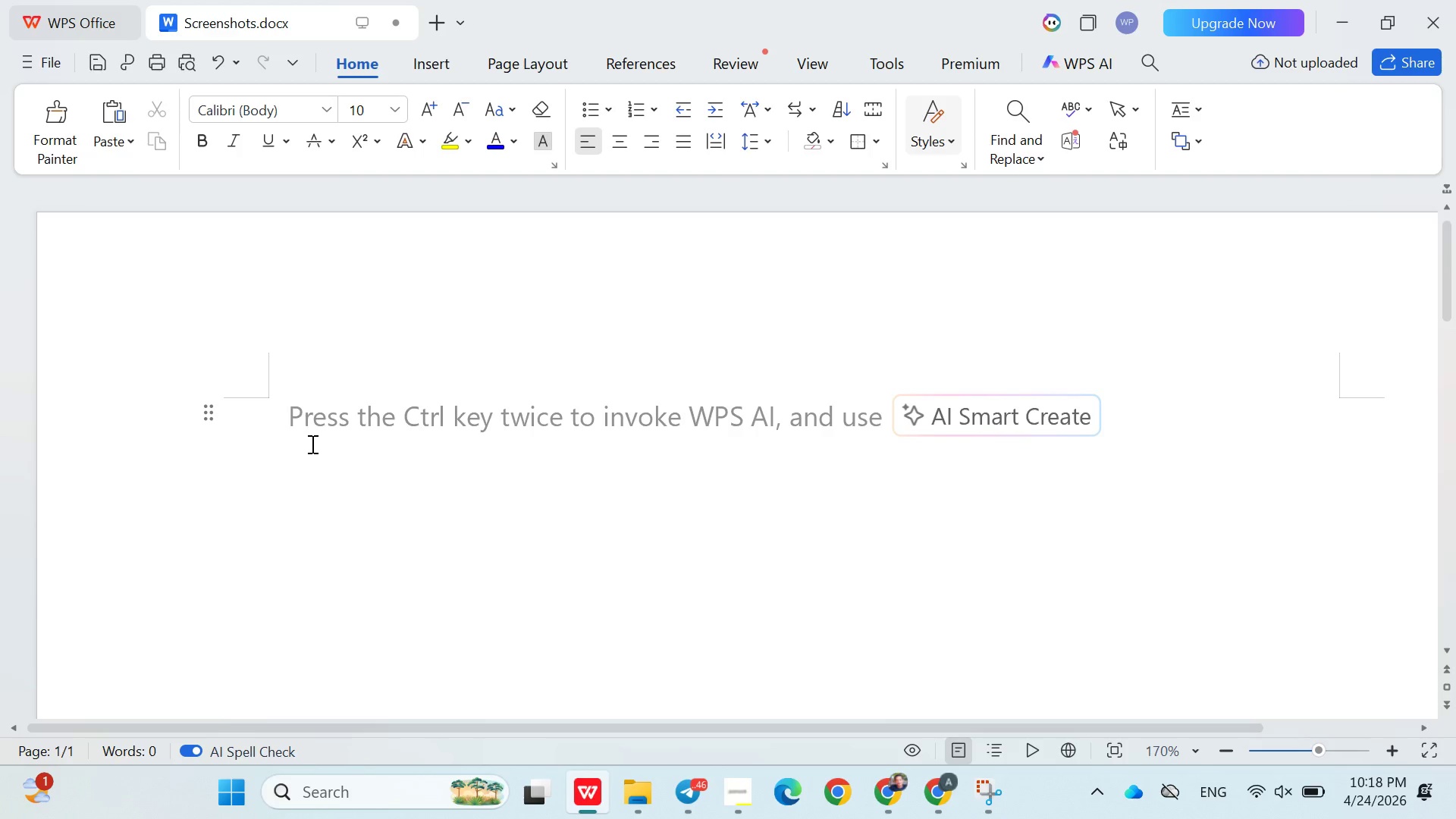 
key(Control+V)
 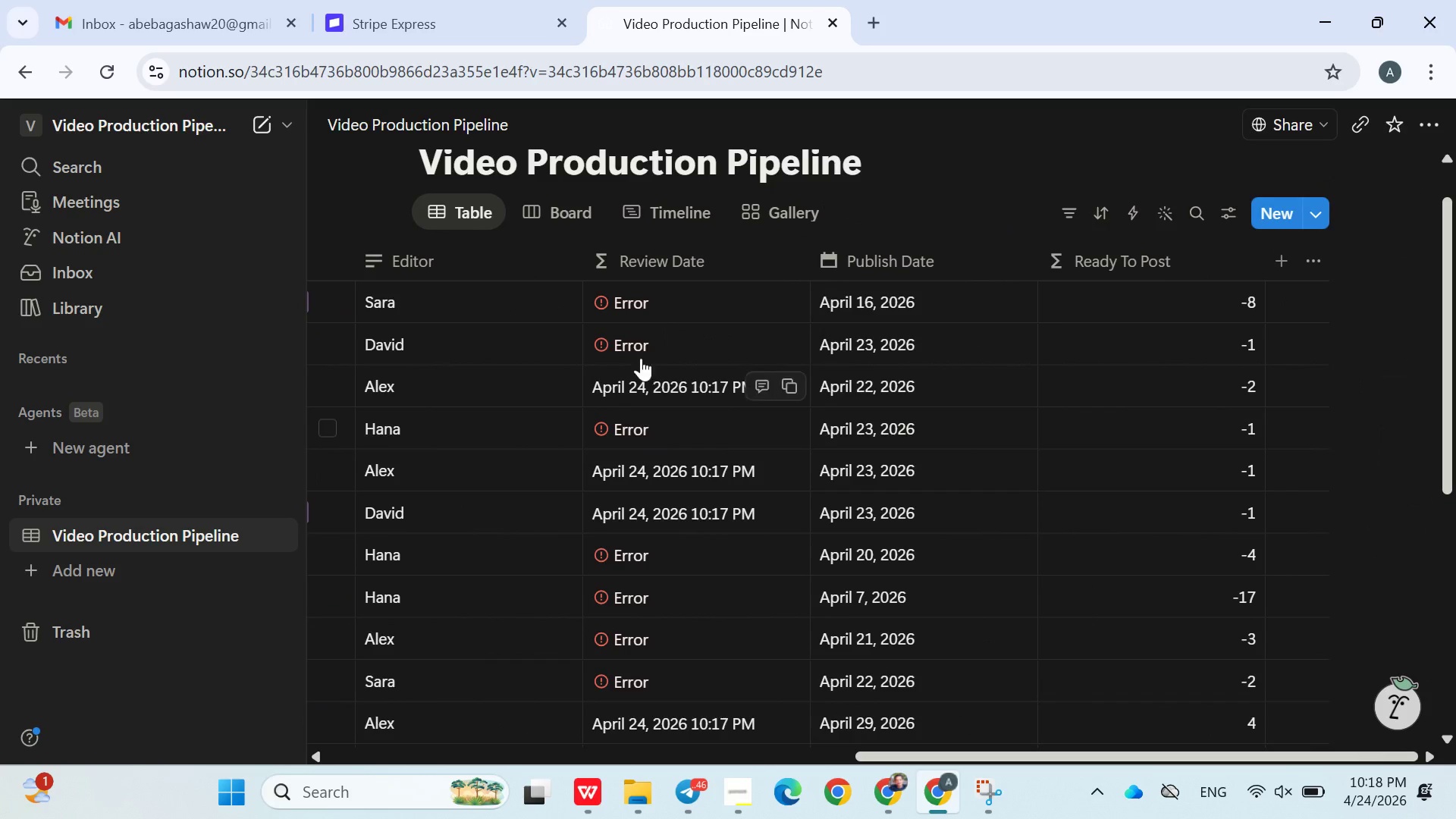 
wait(7.86)
 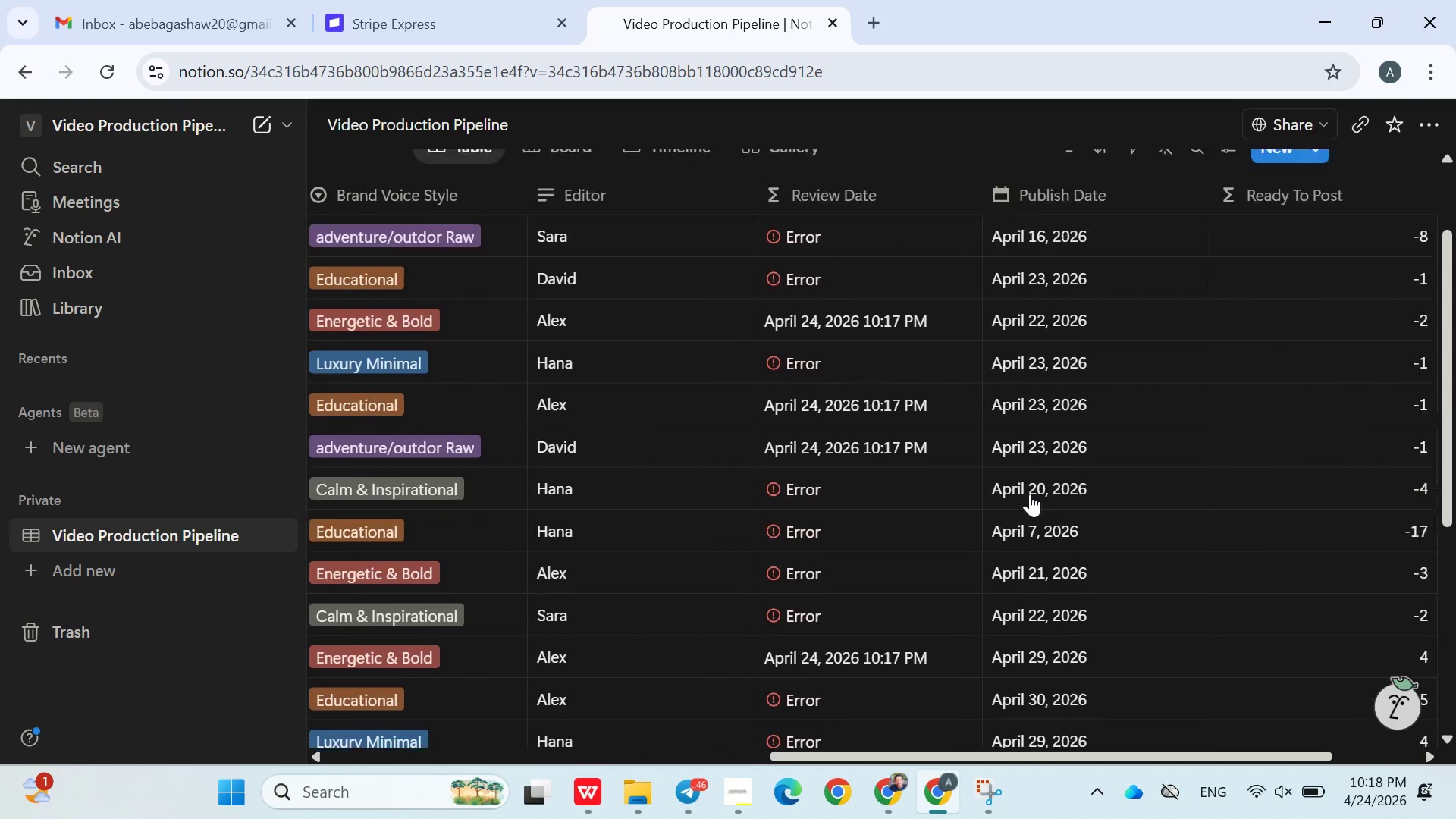 
mouse_move([749, 272])
 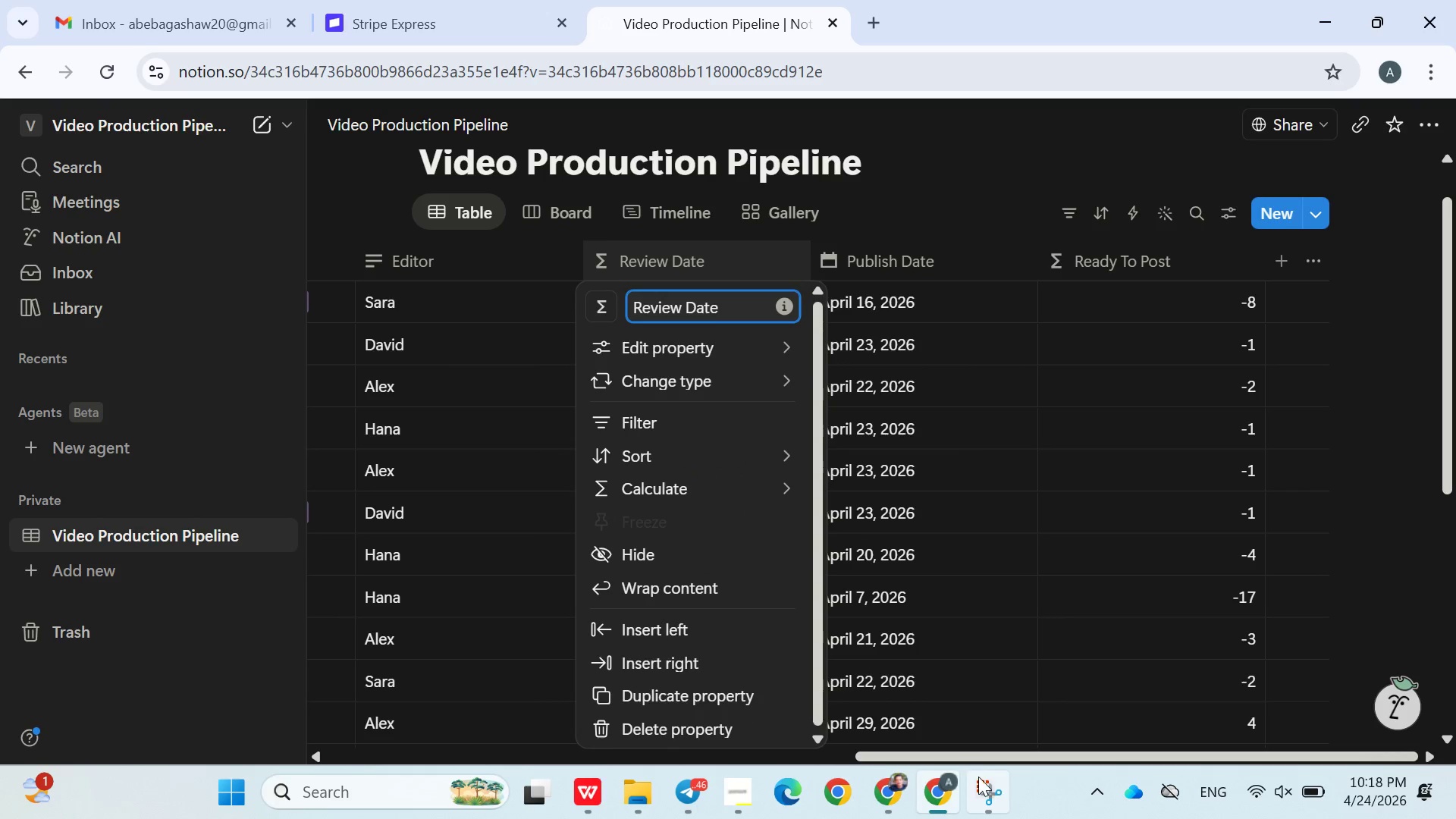 
left_click([978, 778])
 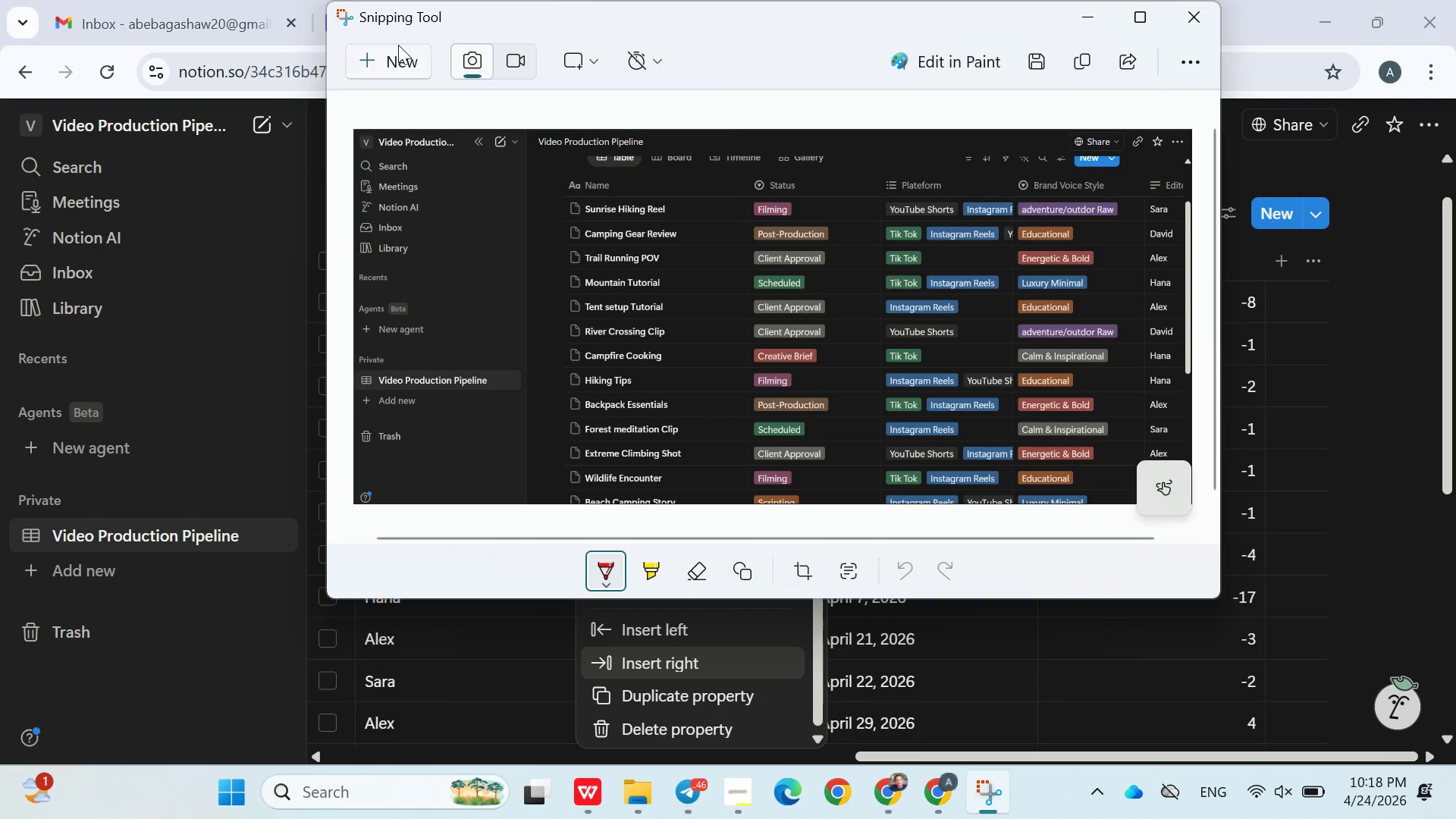 
left_click([398, 45])
 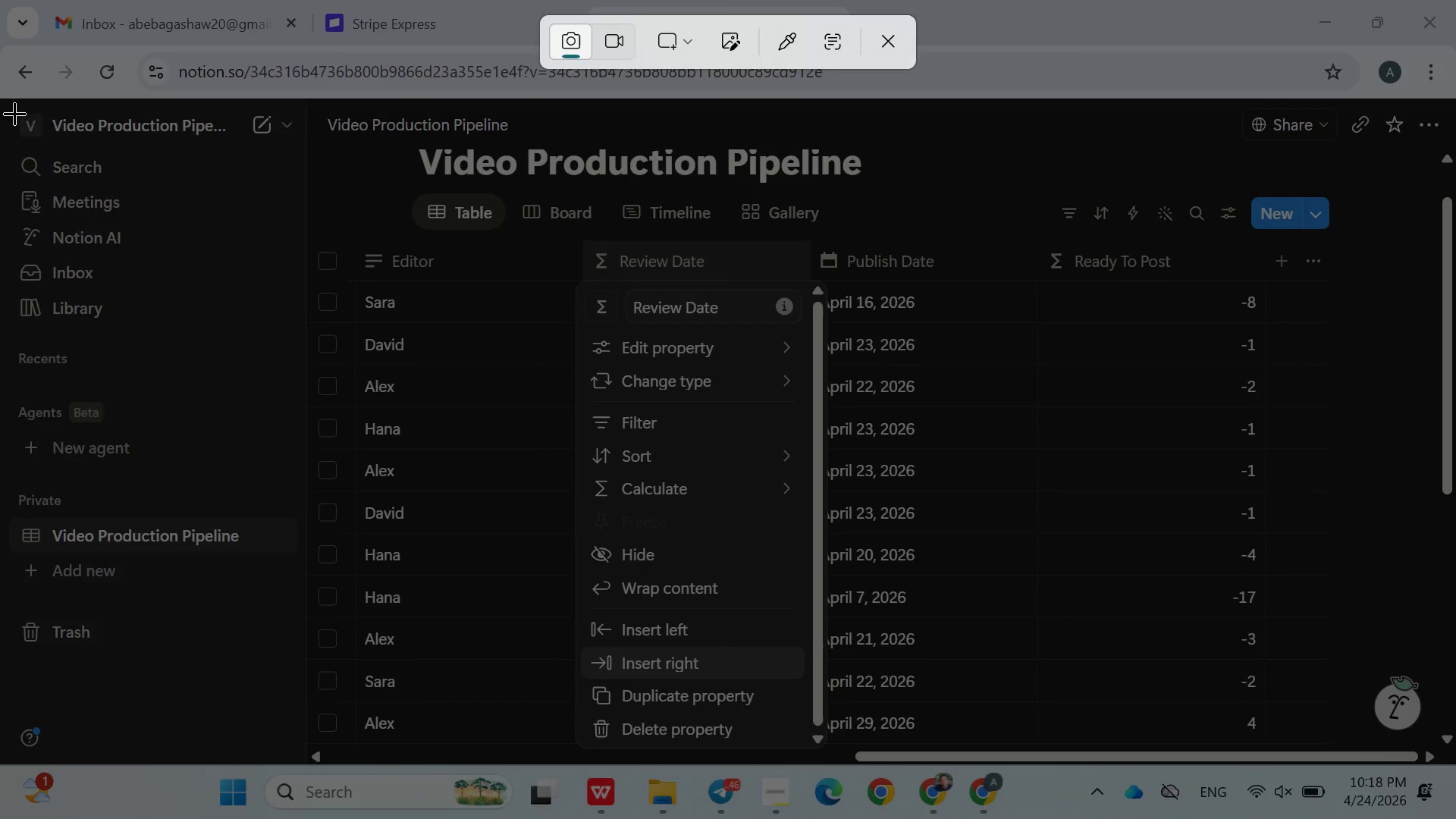 
left_click_drag(start_coordinate=[10, 115], to_coordinate=[1436, 721])
 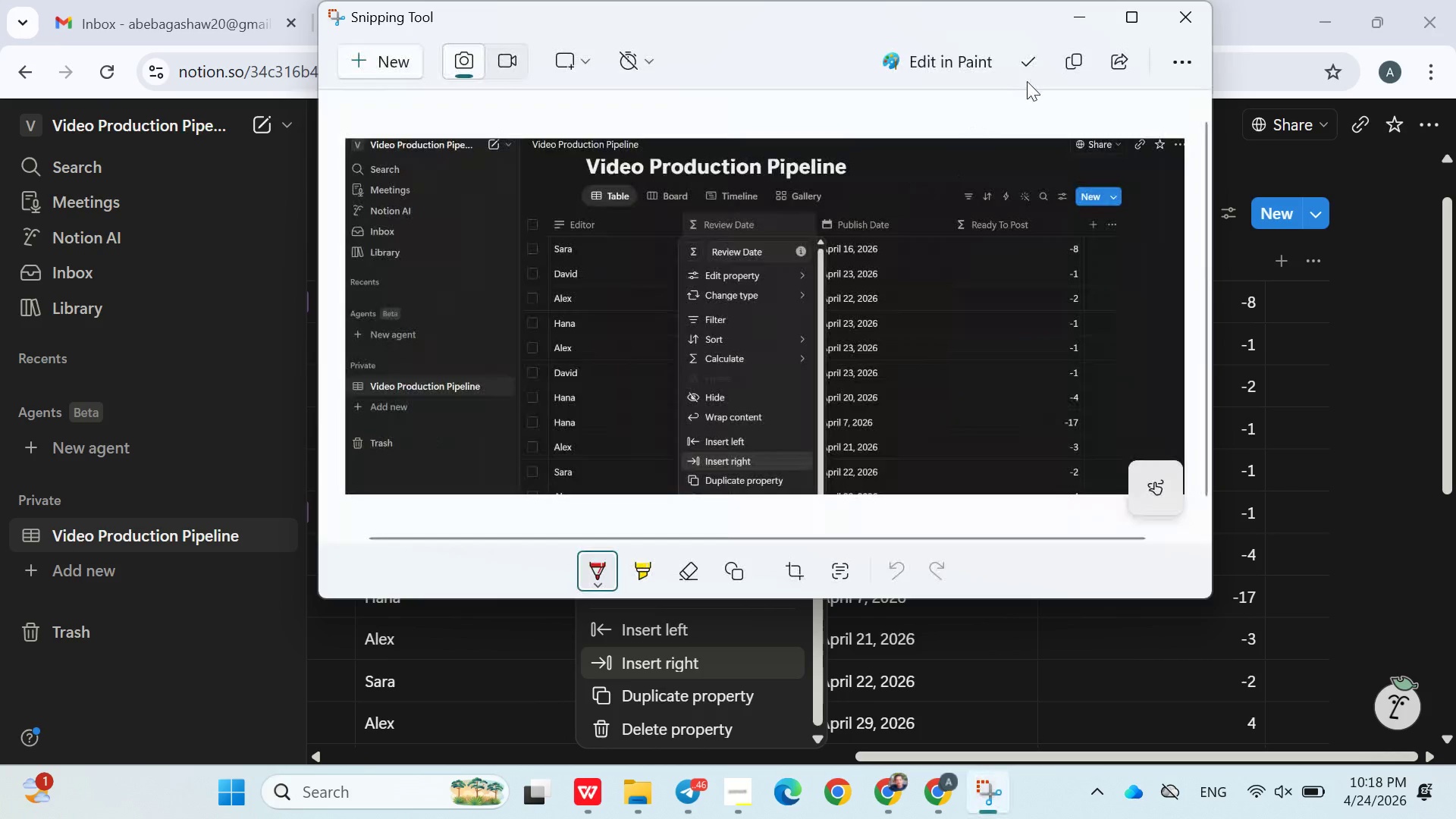 
left_click([1068, 57])
 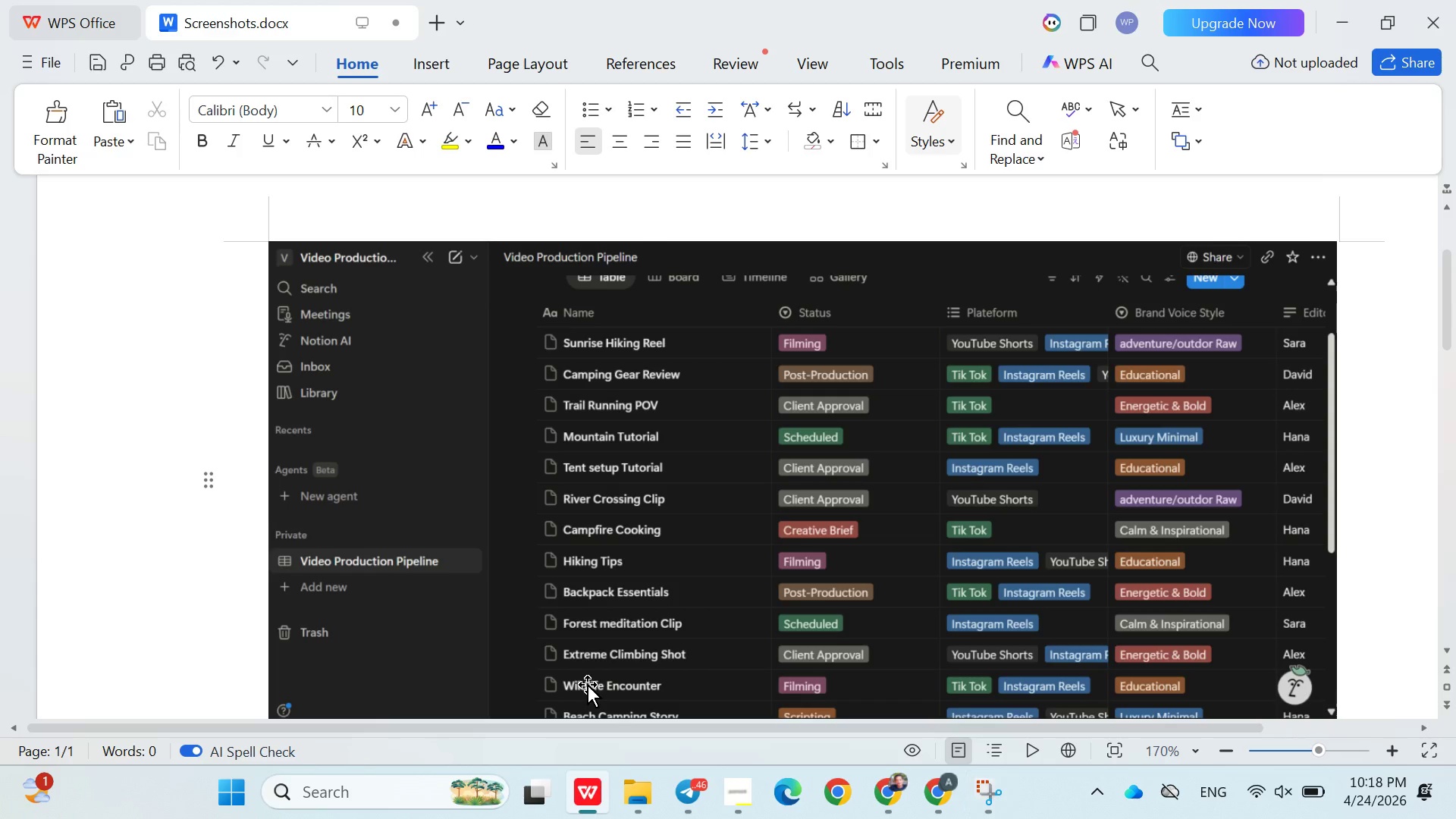 
key(Control+V)
 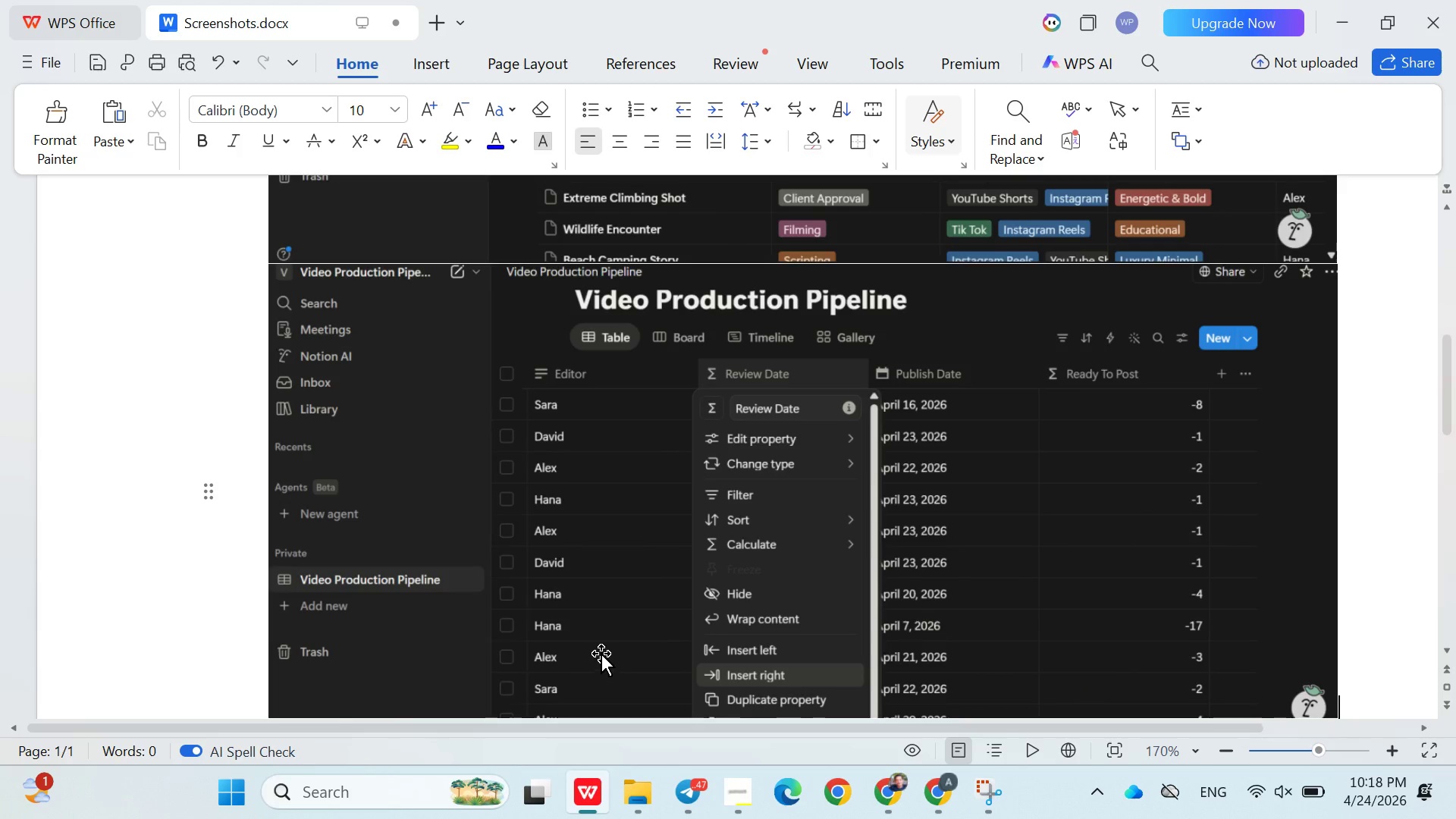 
scroll: coordinate [667, 575], scroll_direction: down, amount: 2.0
 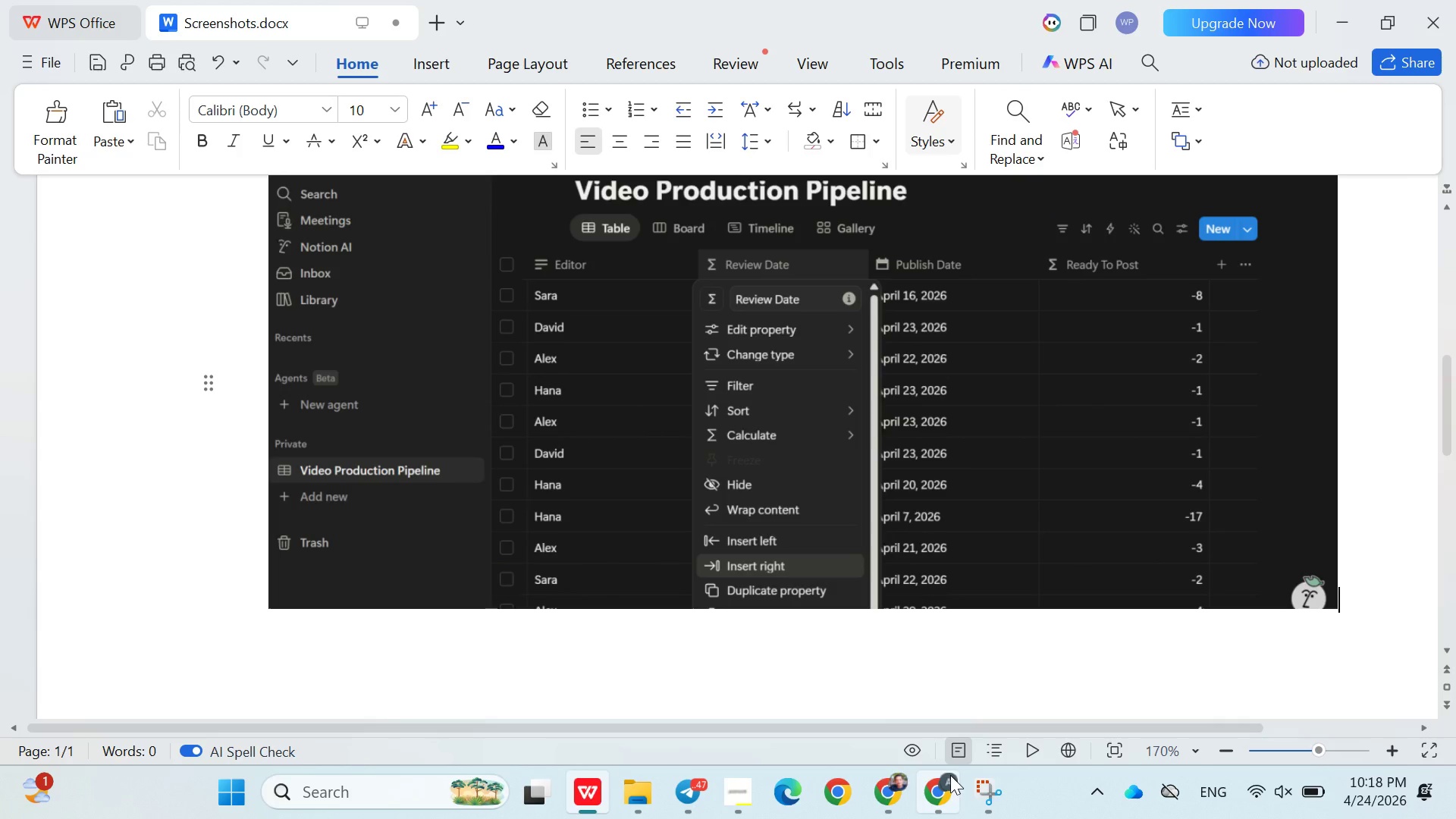 
left_click([952, 775])
 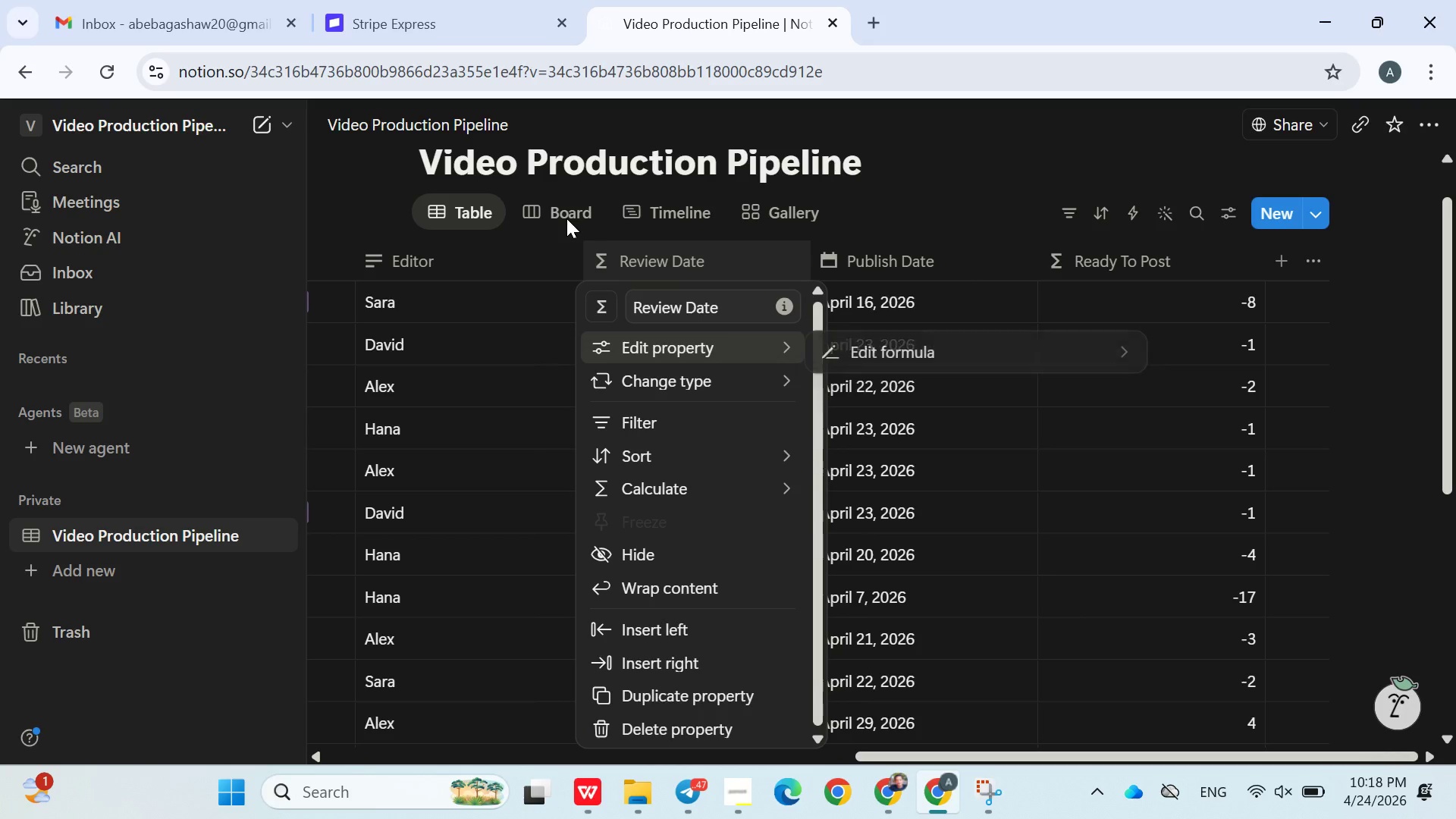 
left_click([566, 218])
 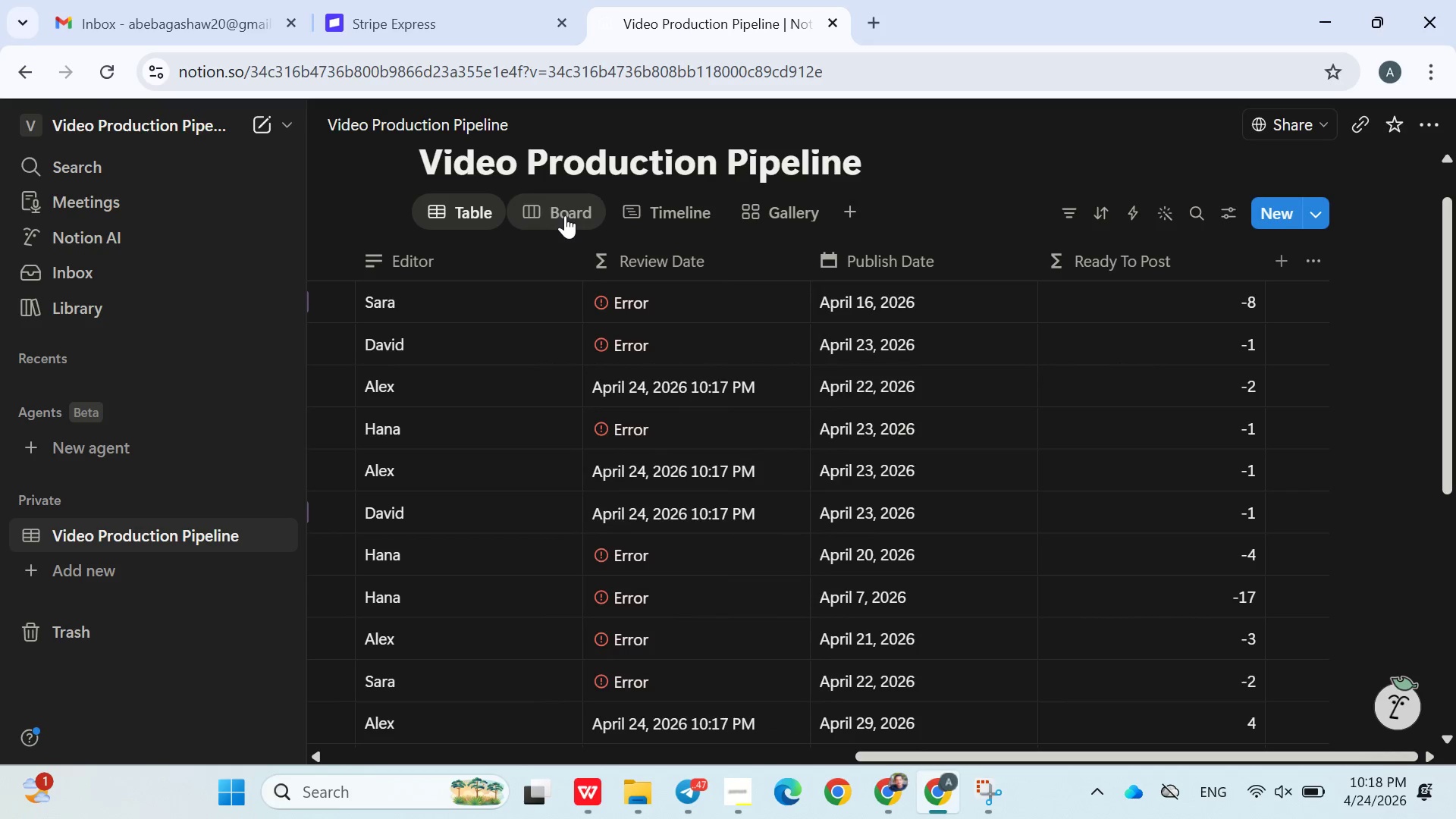 
left_click([565, 215])
 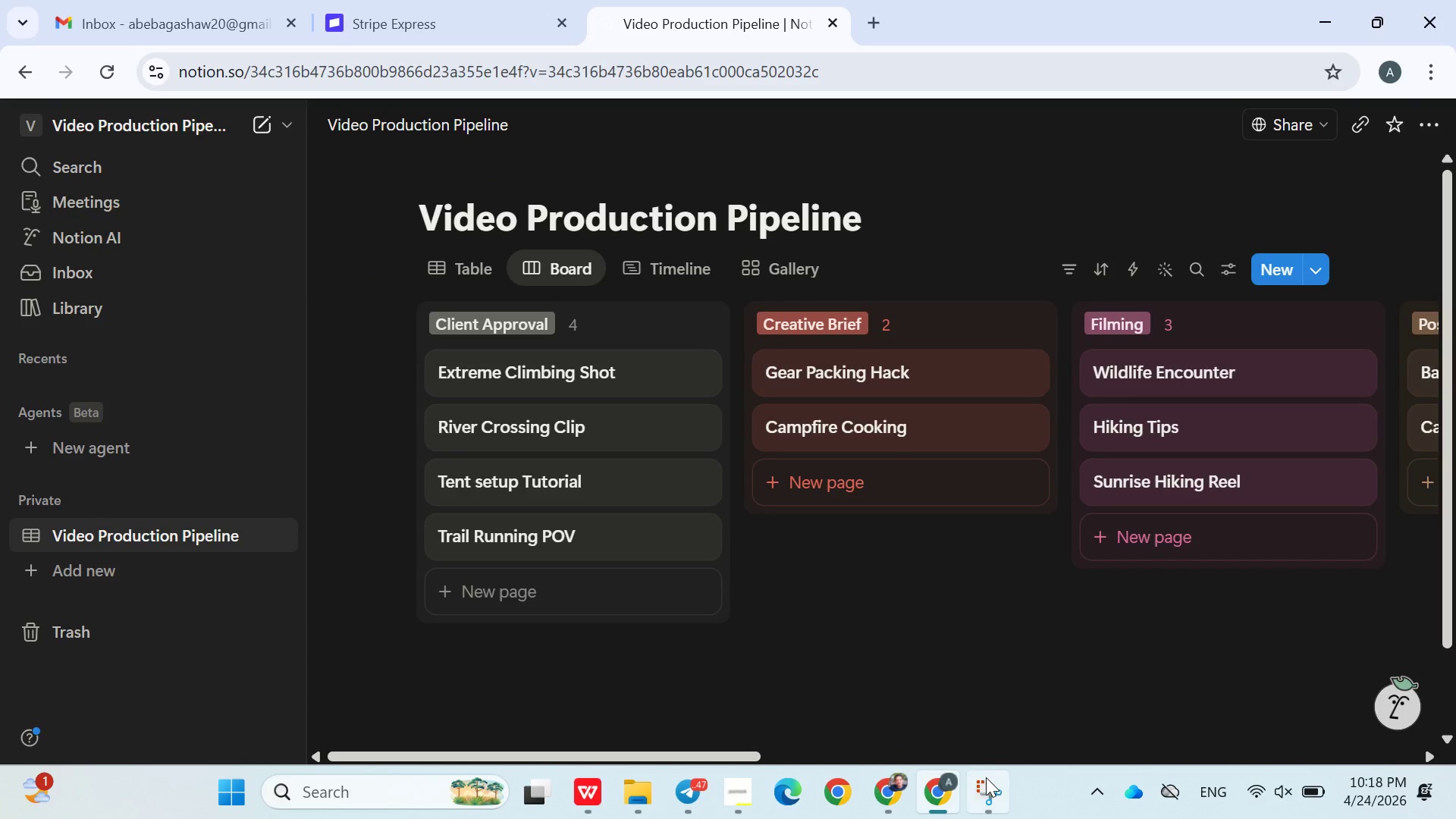 
left_click([986, 789])
 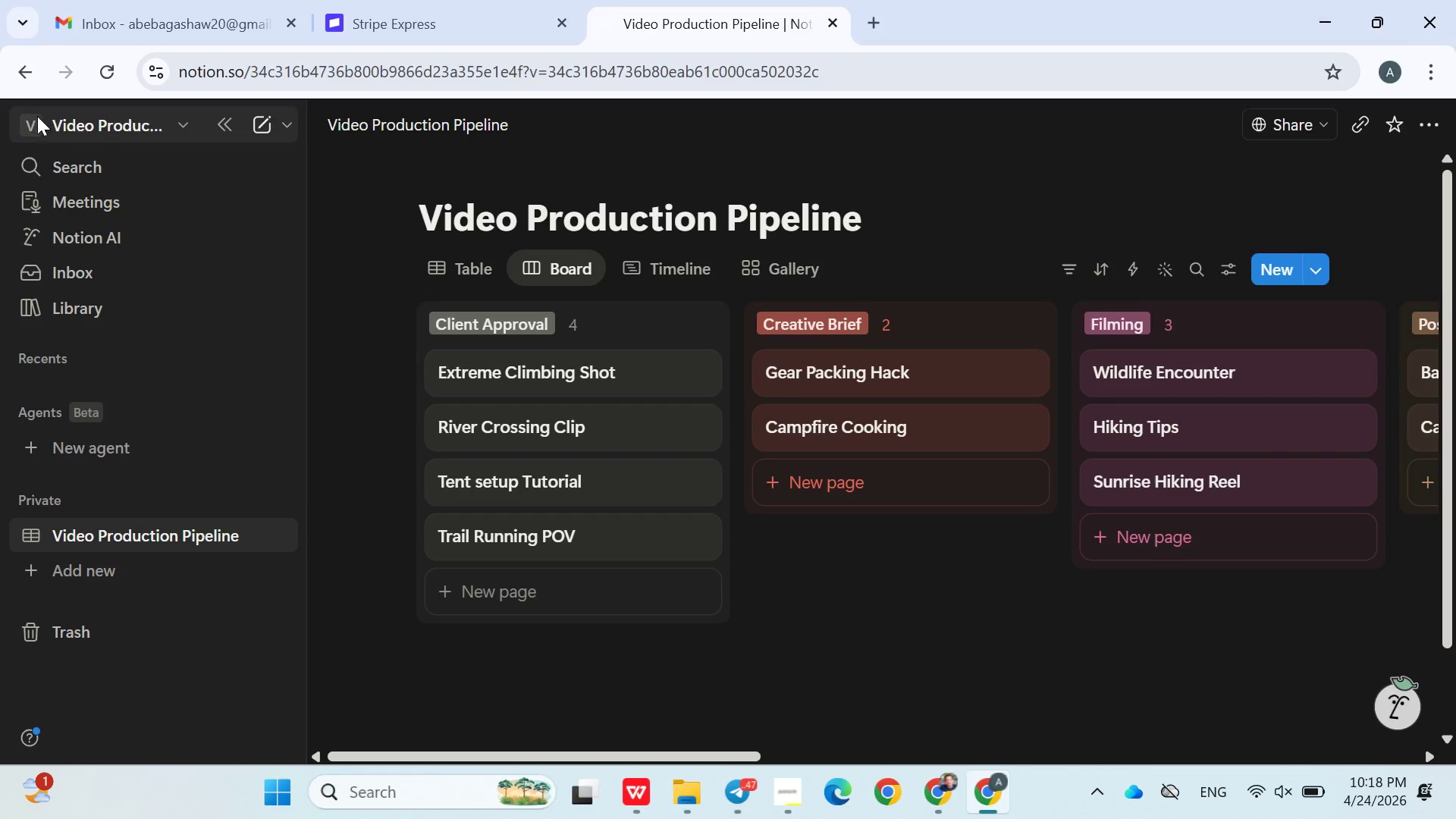 
left_click_drag(start_coordinate=[3, 110], to_coordinate=[1451, 733])
 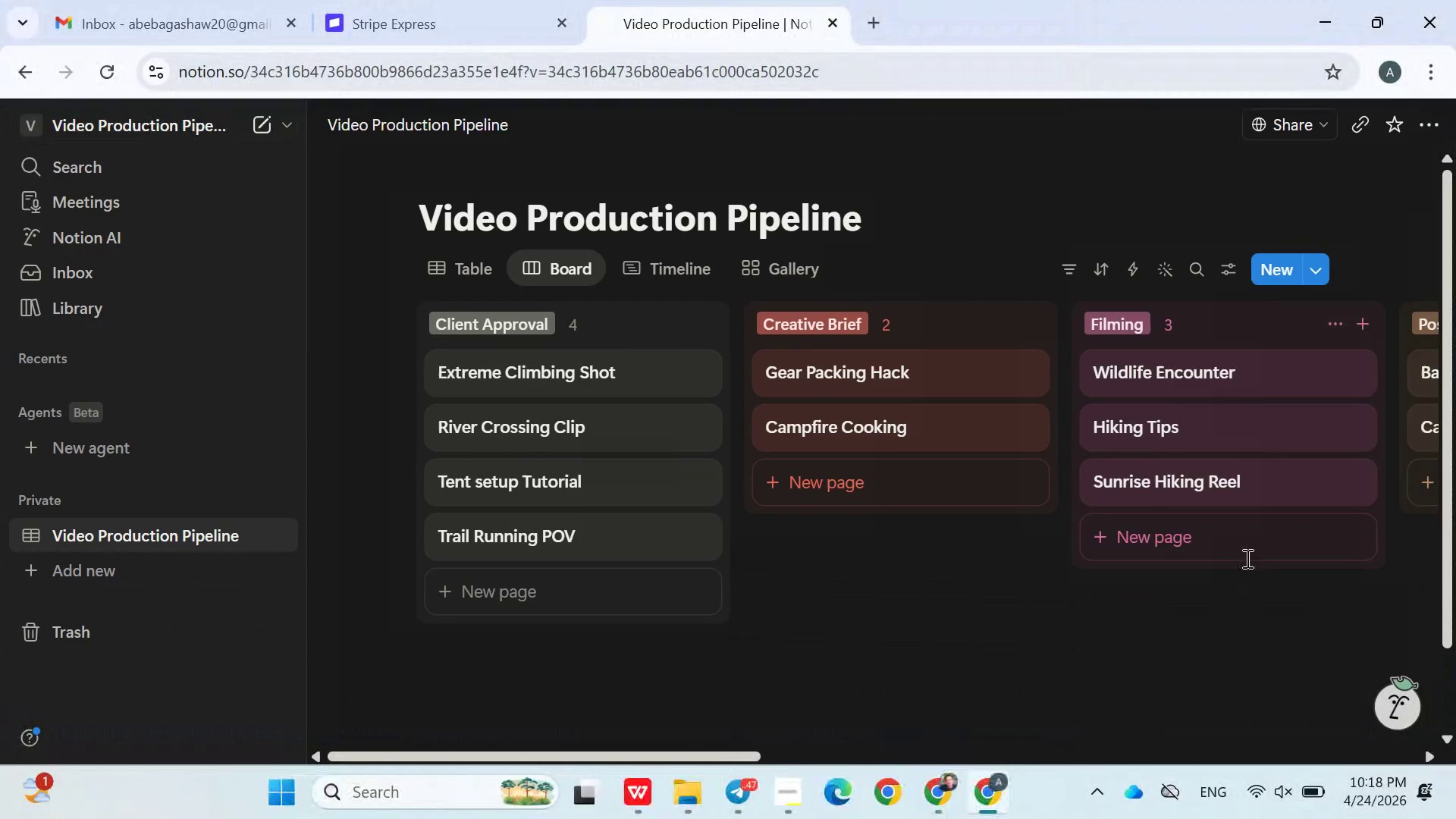 
mouse_move([1204, 428])
 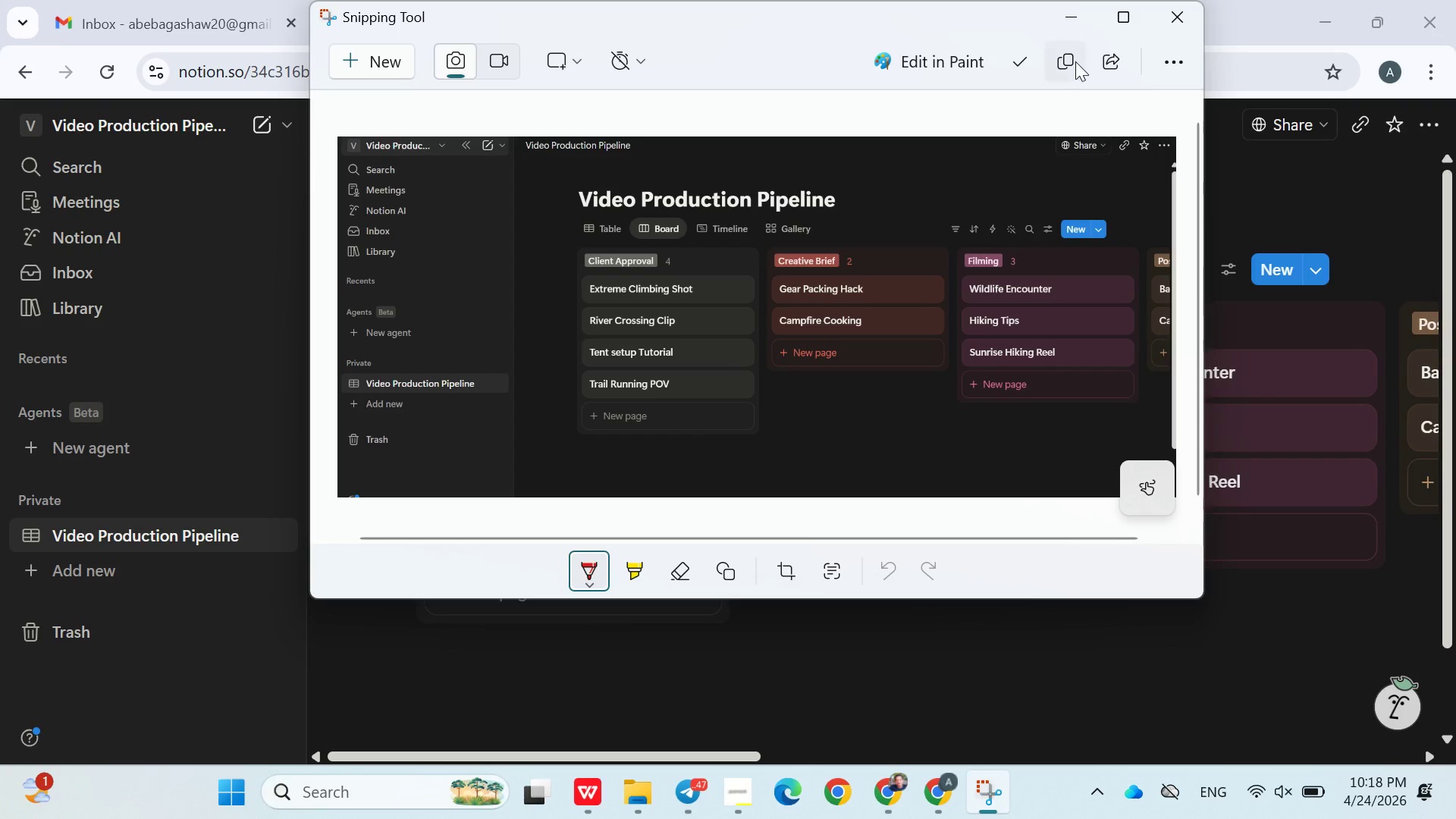 
left_click([1075, 61])
 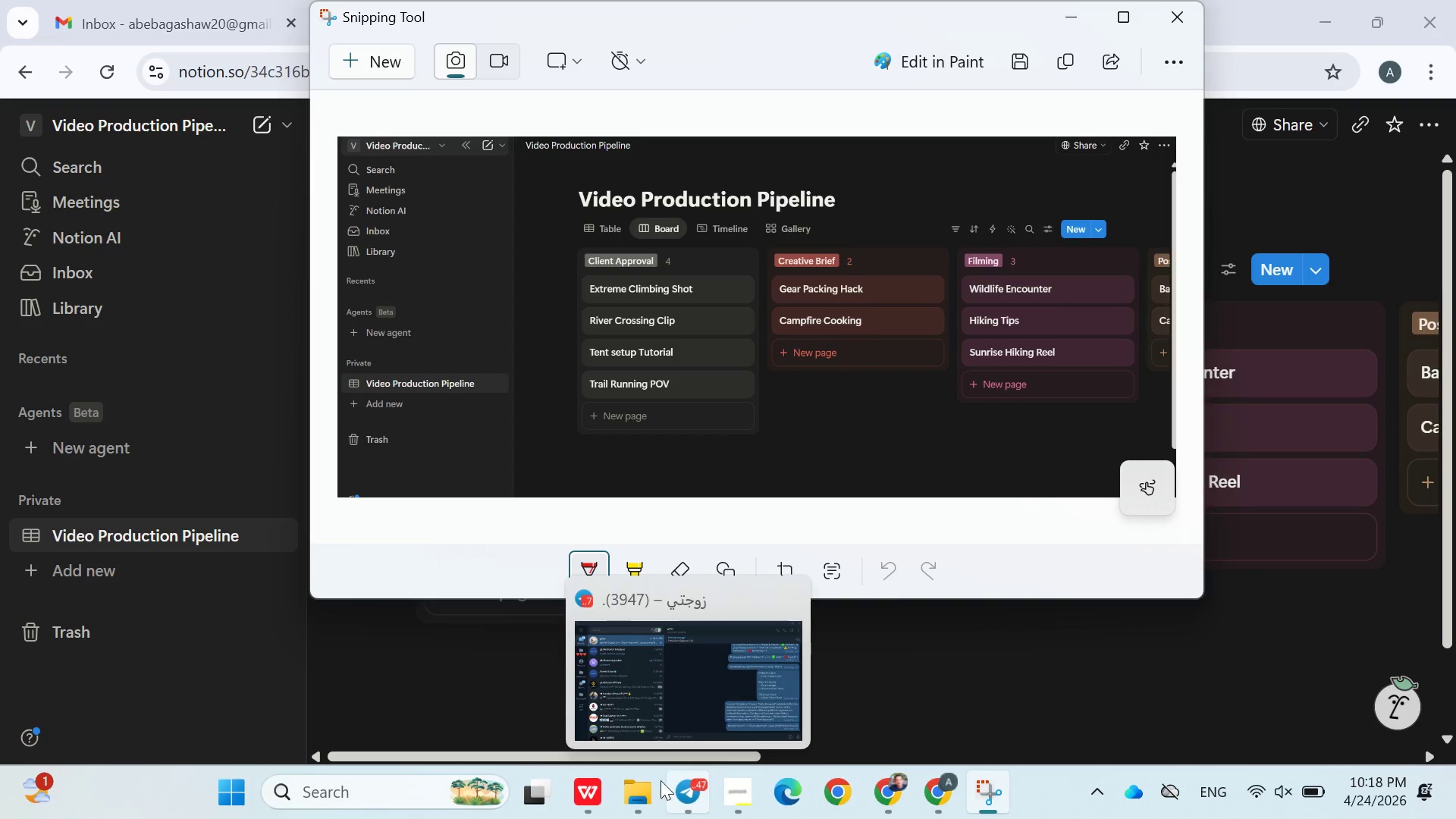 
left_click([577, 797])
 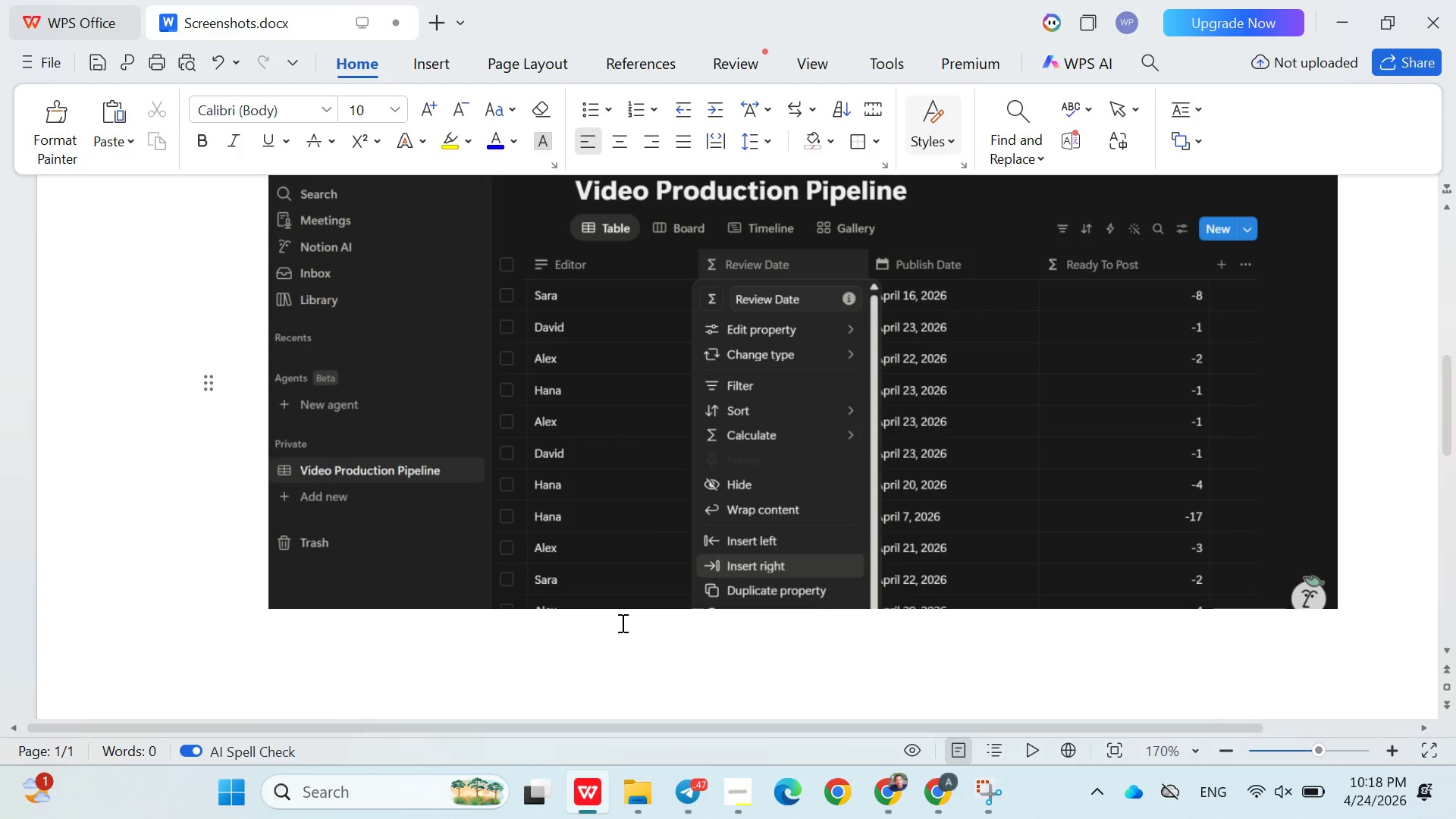 
key(Enter)
 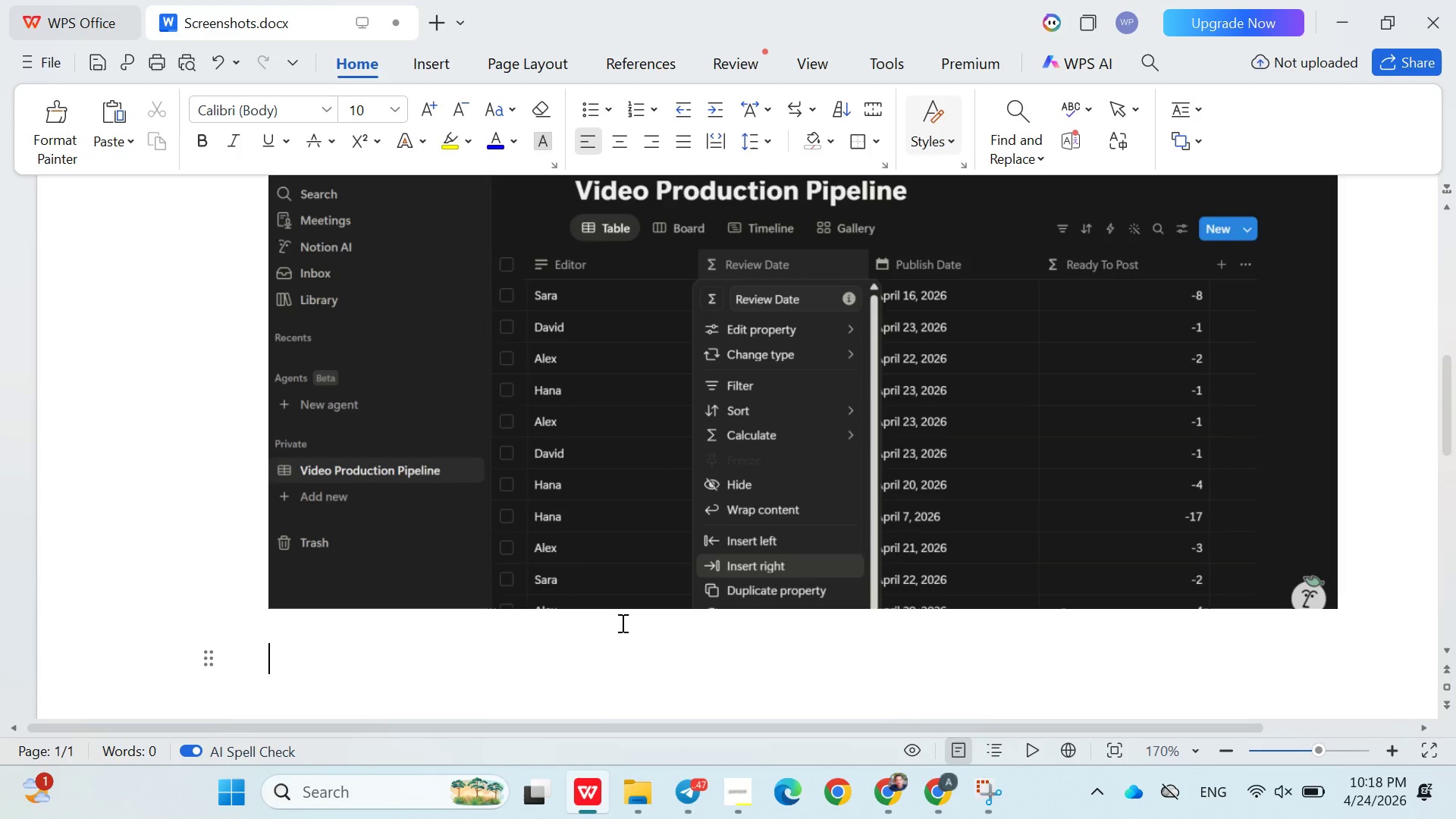 
key(Enter)
 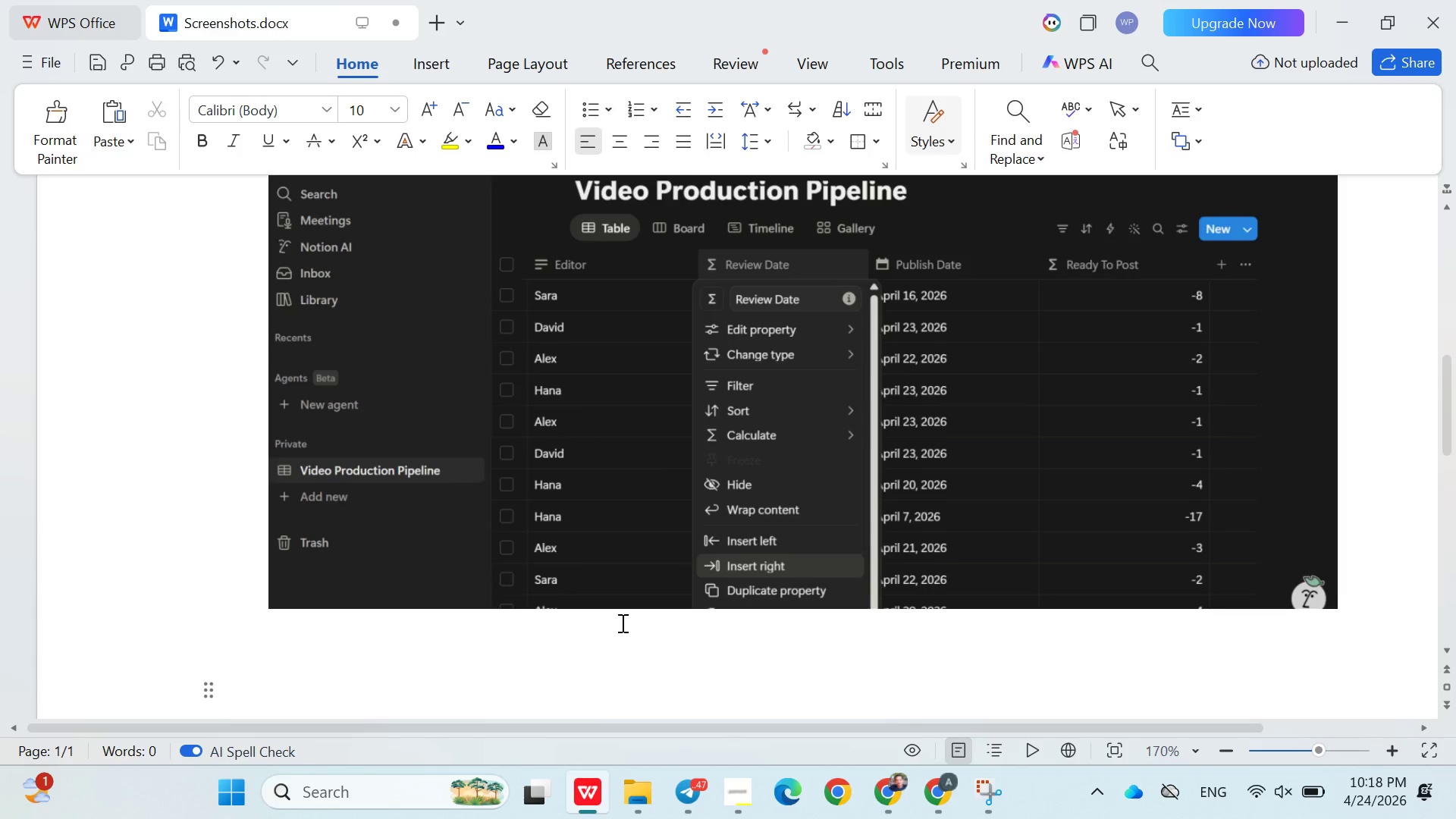 
key(Enter)
 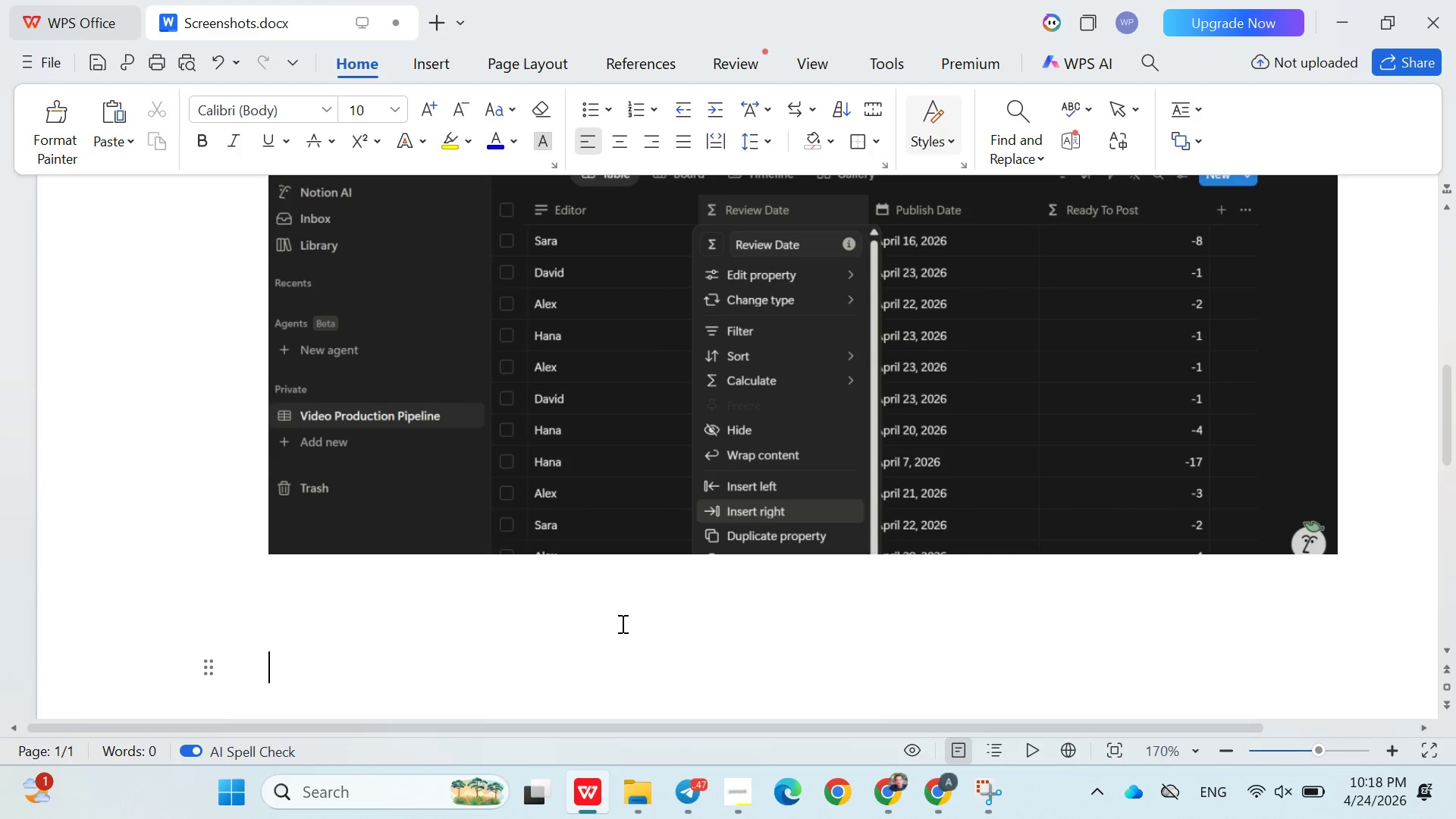 
key(Enter)
 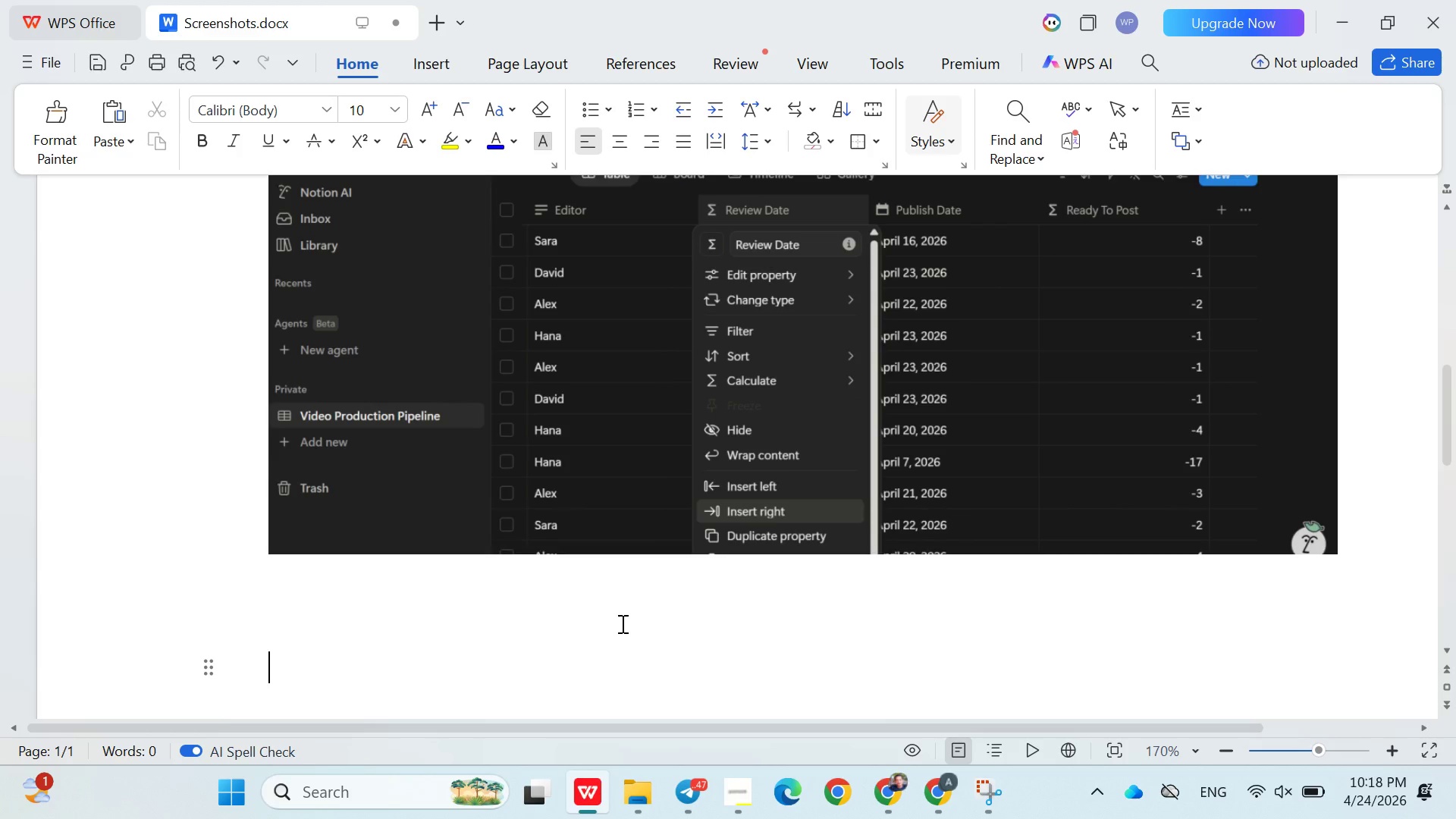 
key(Control+V)
 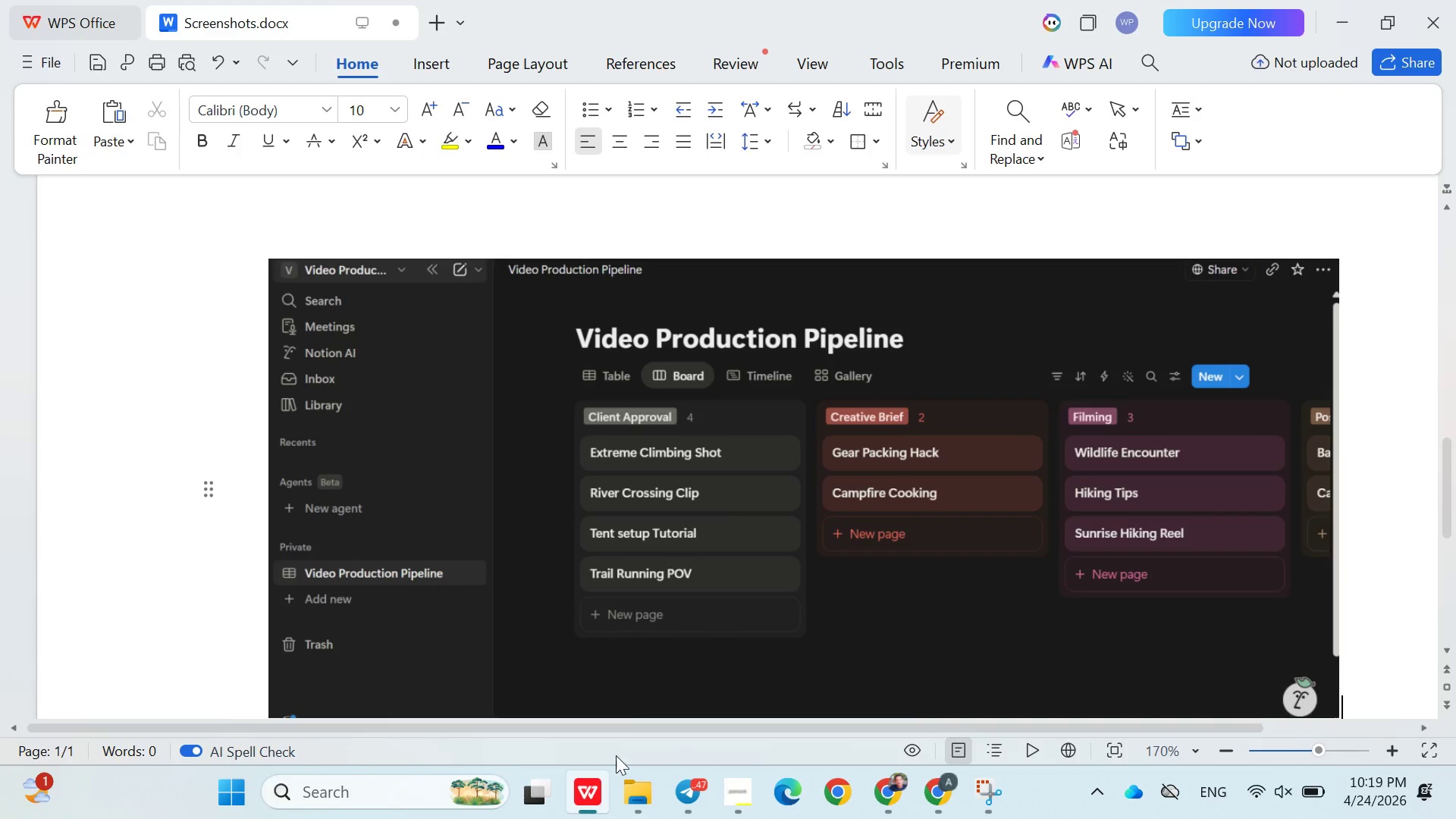 
left_click([582, 792])
 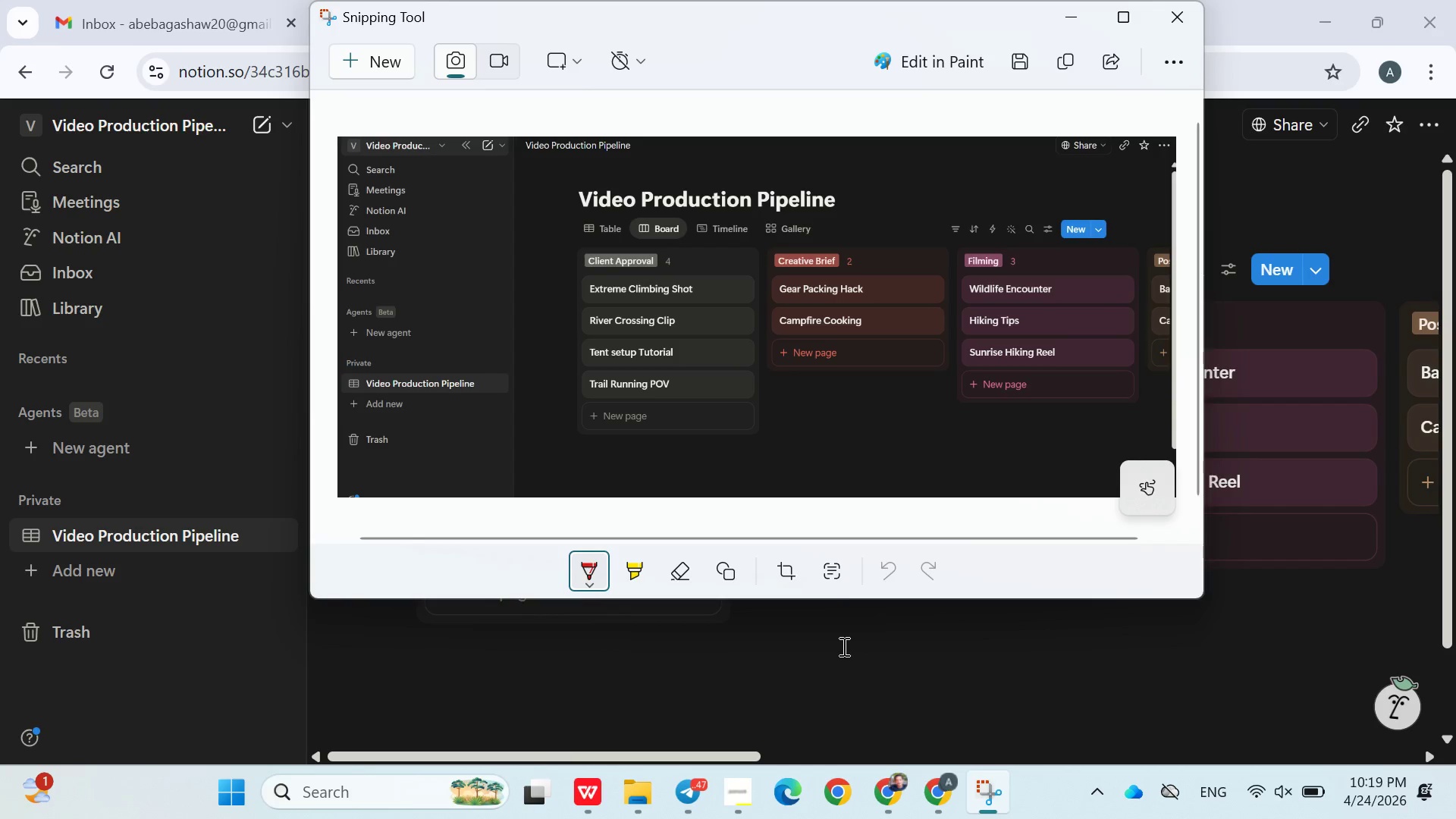 
left_click([843, 646])
 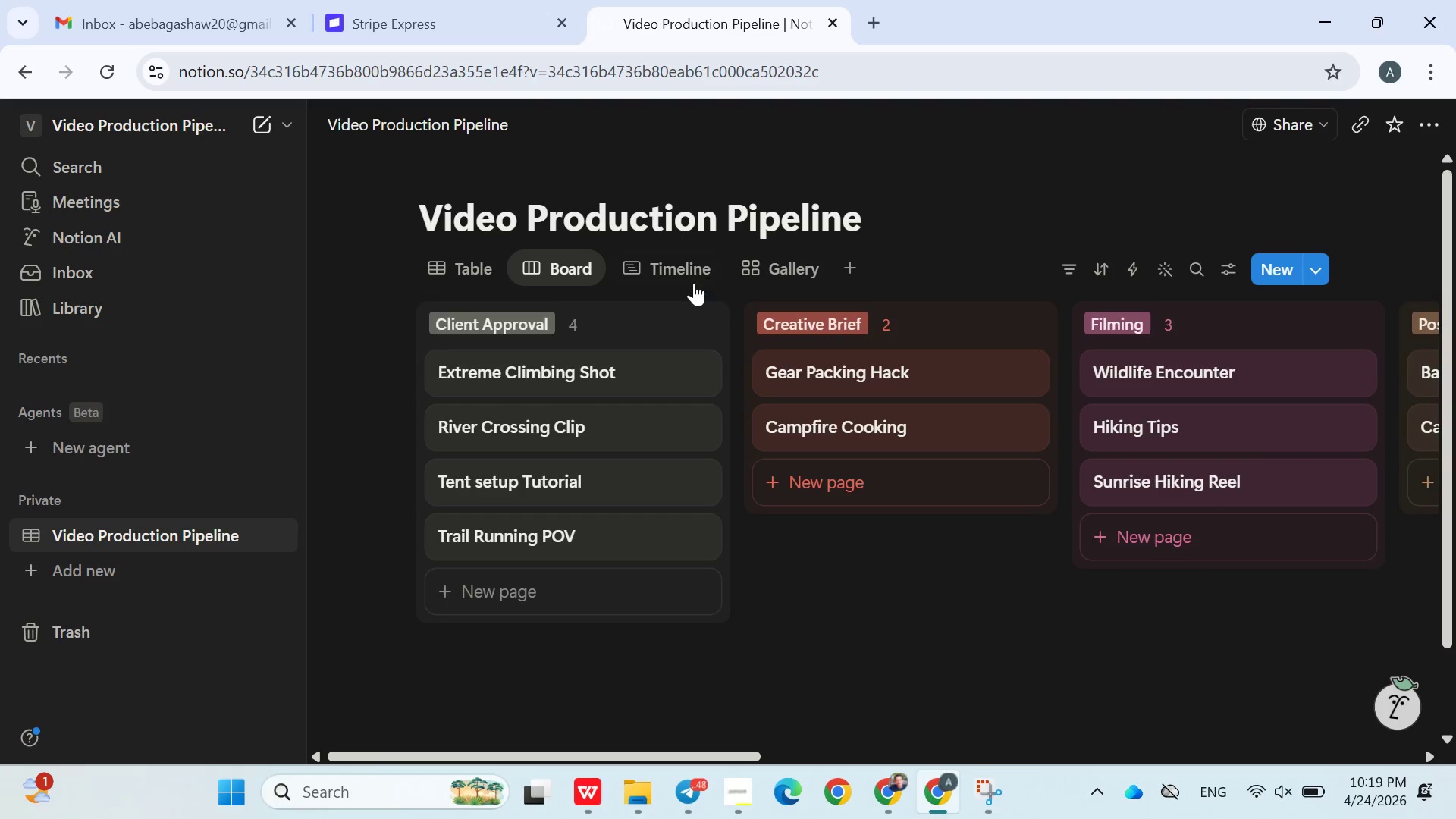 
left_click([694, 283])
 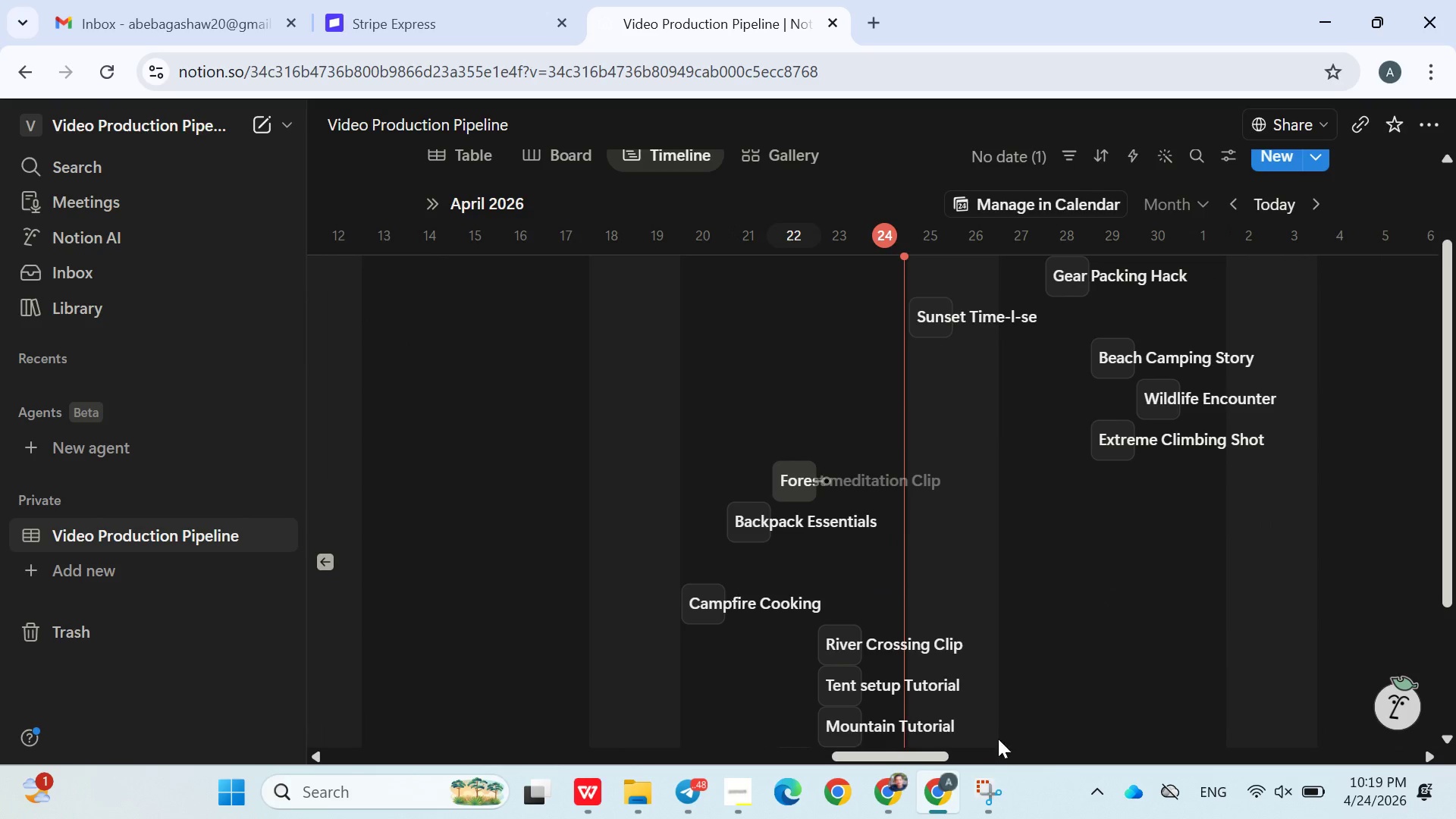 
wait(8.8)
 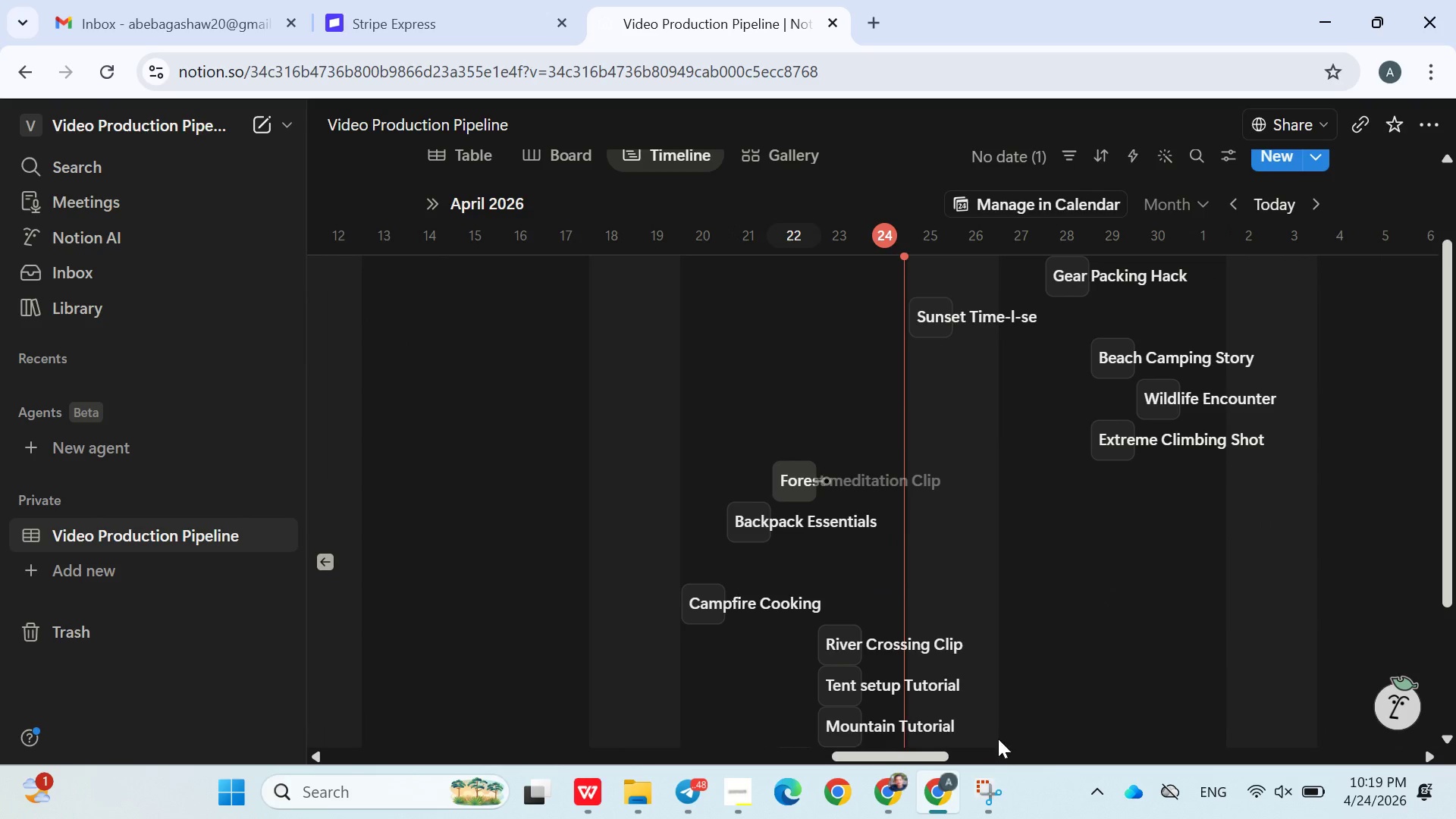 
left_click([359, 50])
 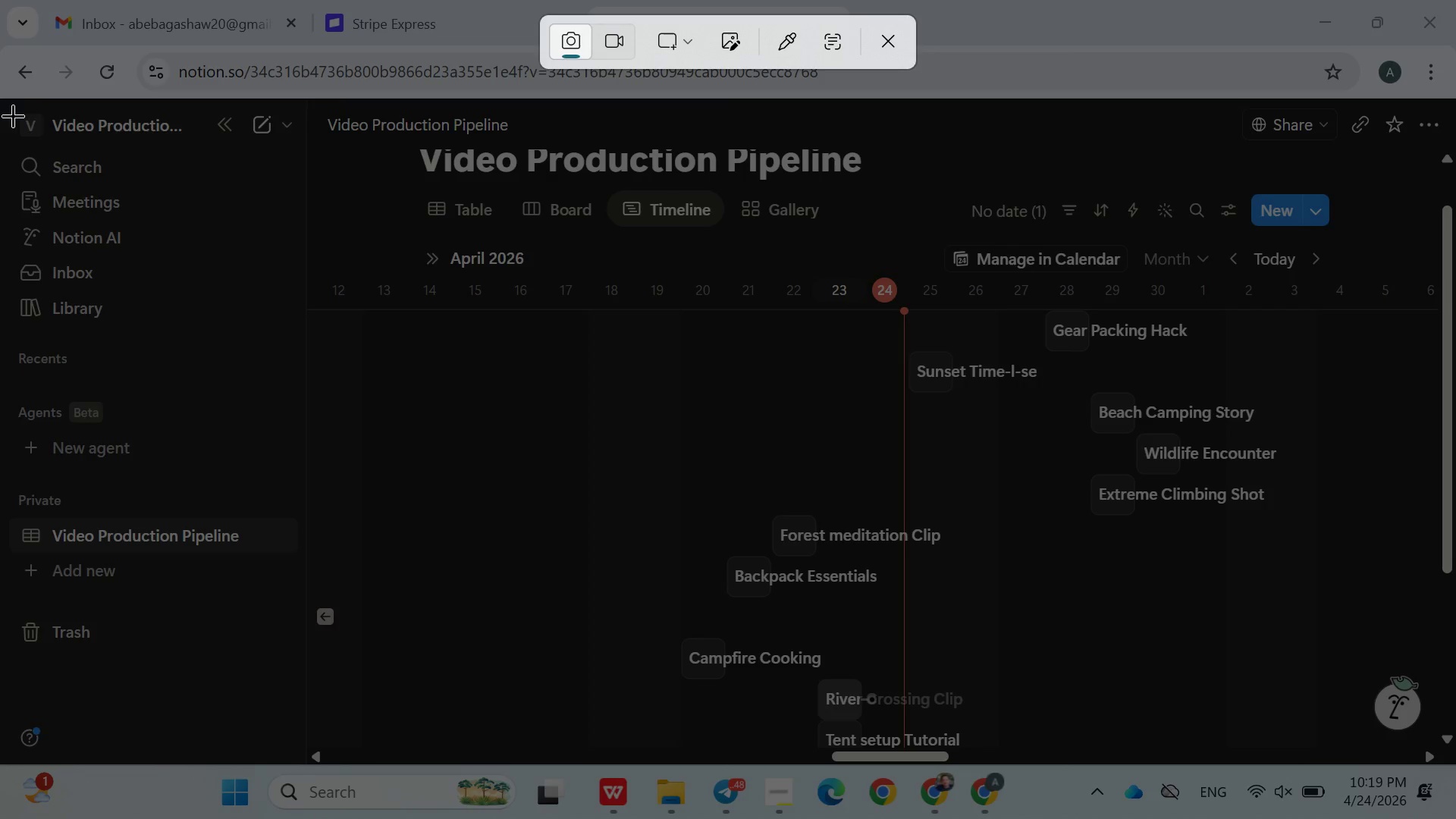 
left_click_drag(start_coordinate=[16, 108], to_coordinate=[1429, 752])
 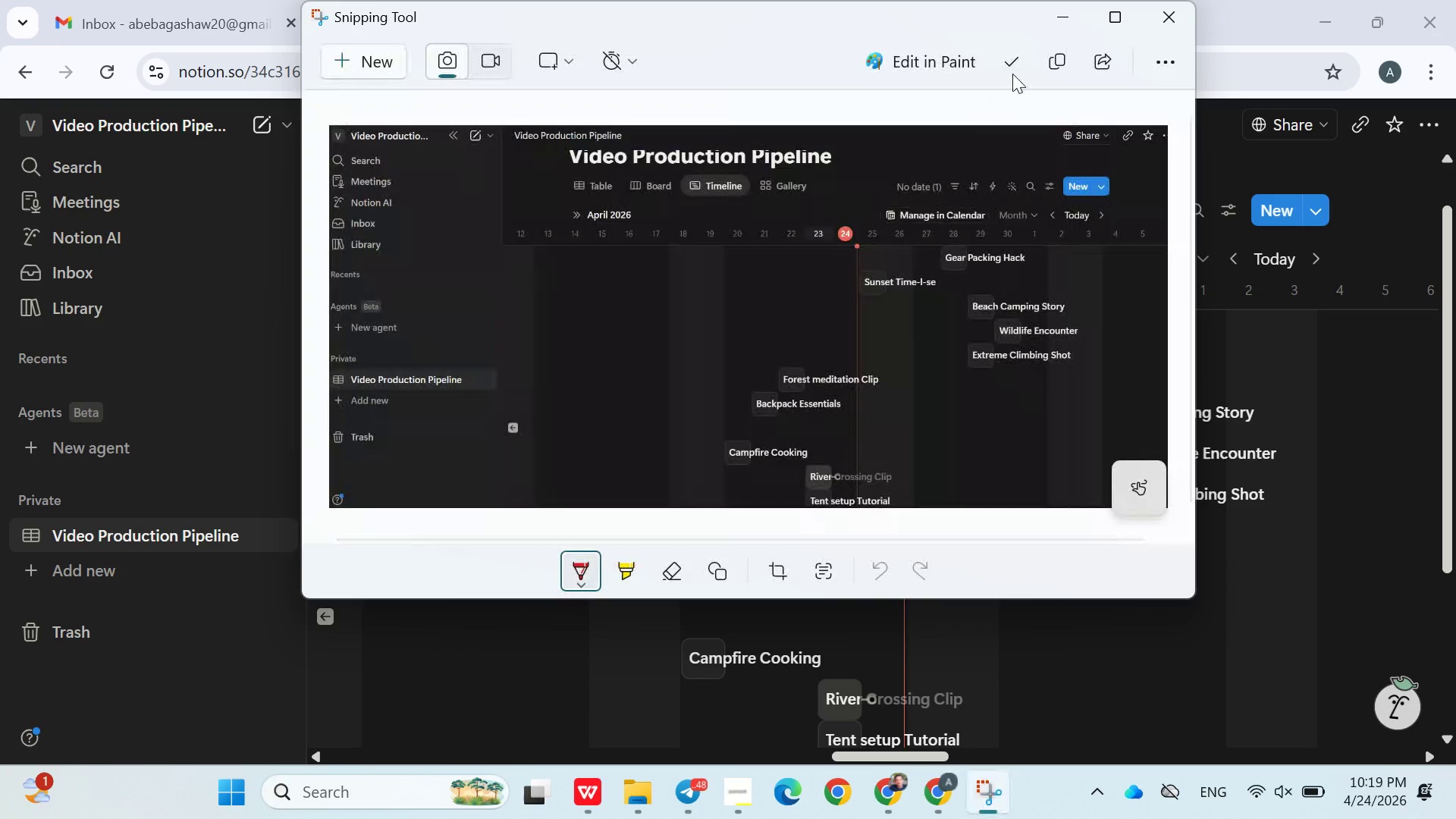 
left_click([1046, 59])
 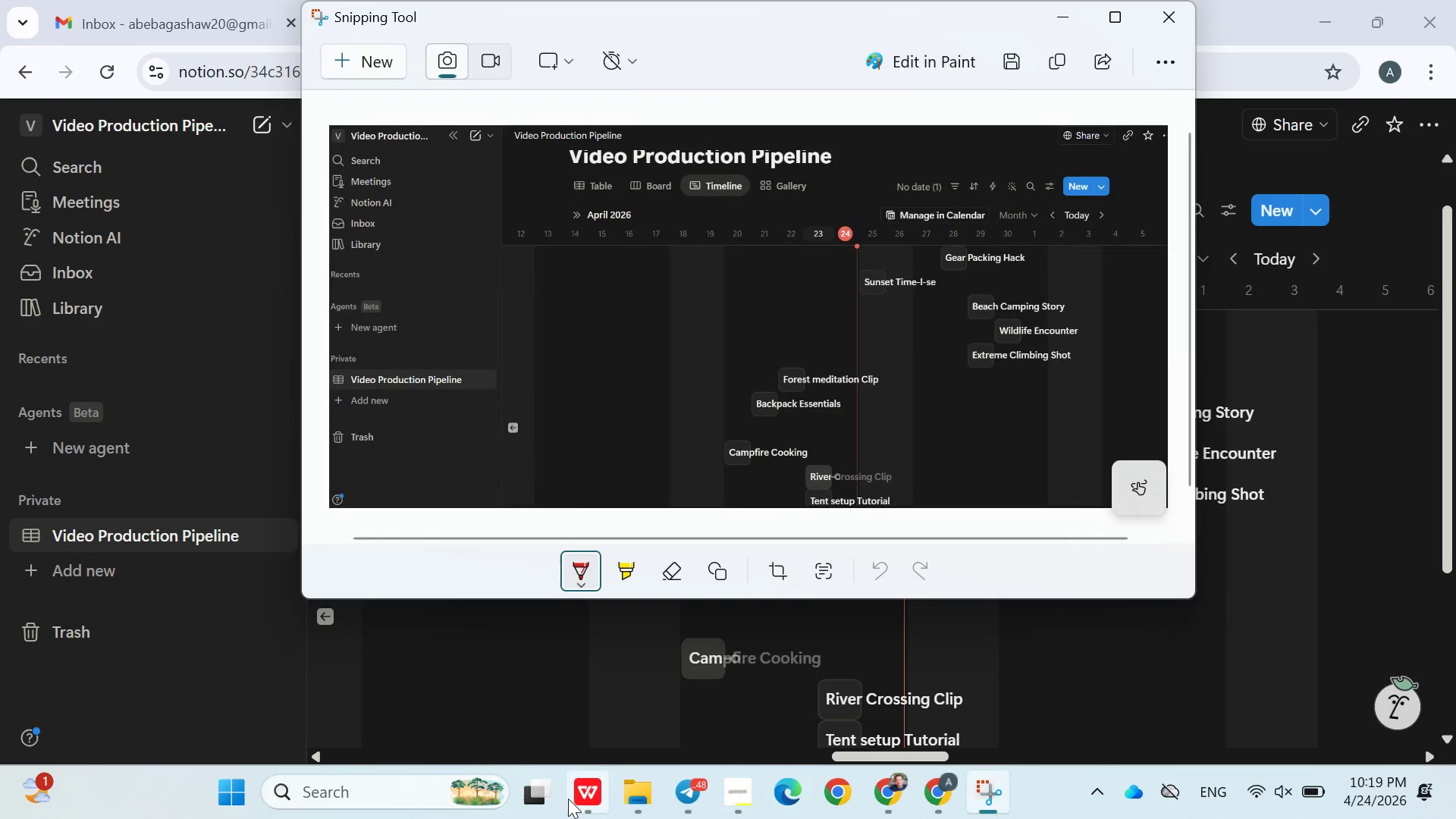 
left_click([576, 790])
 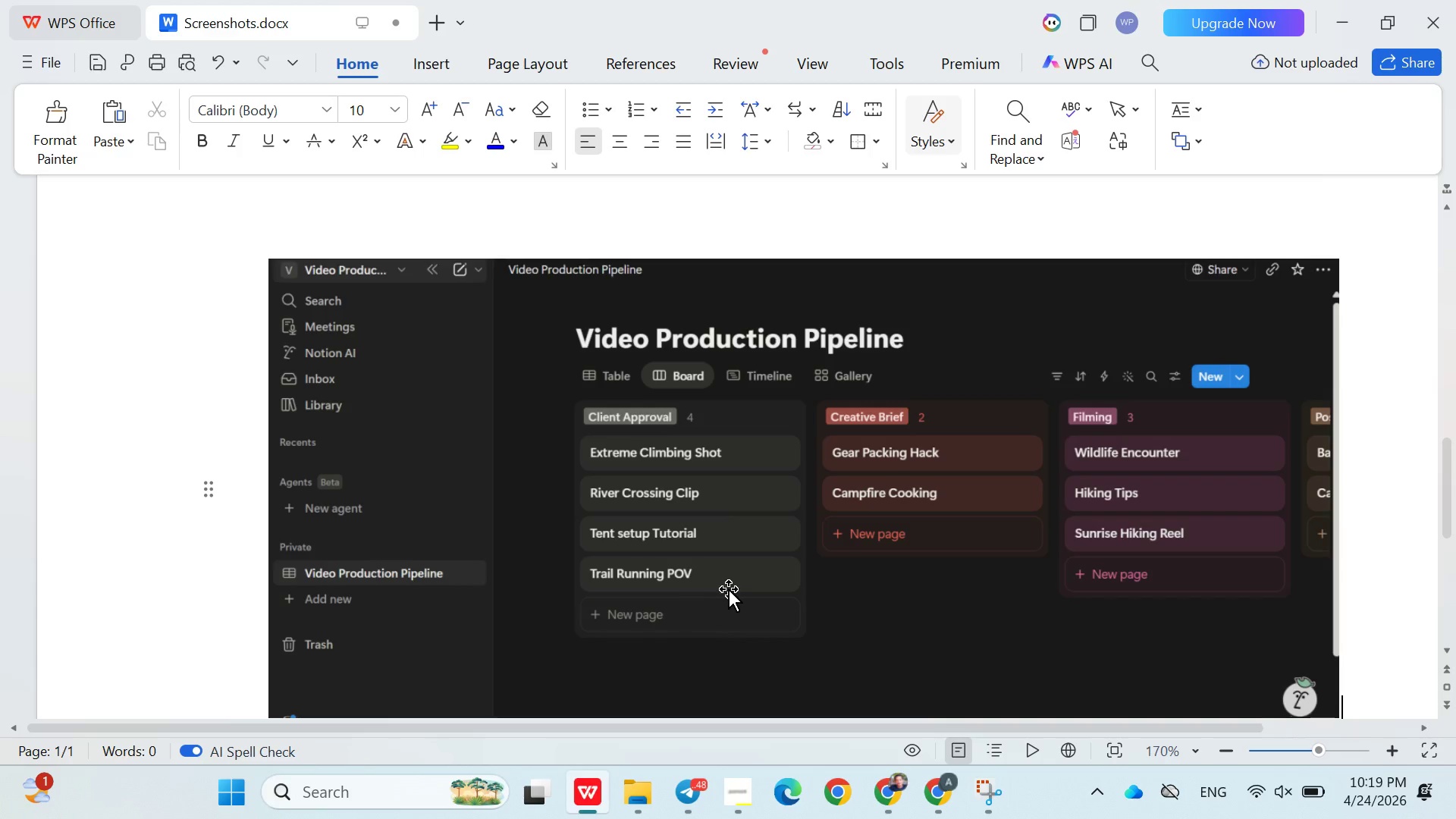 
scroll: coordinate [728, 590], scroll_direction: down, amount: 1.0
 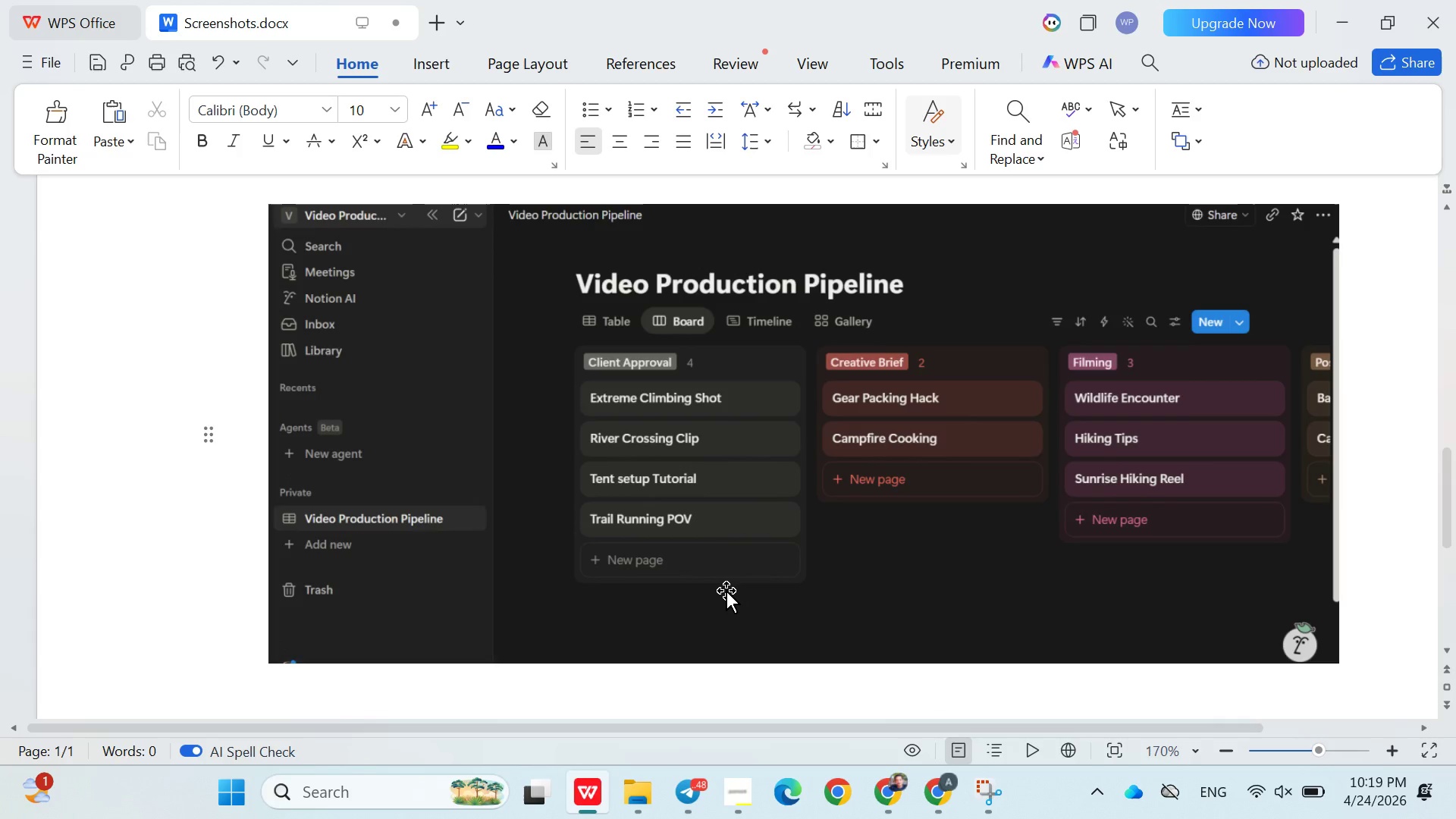 
key(Enter)
 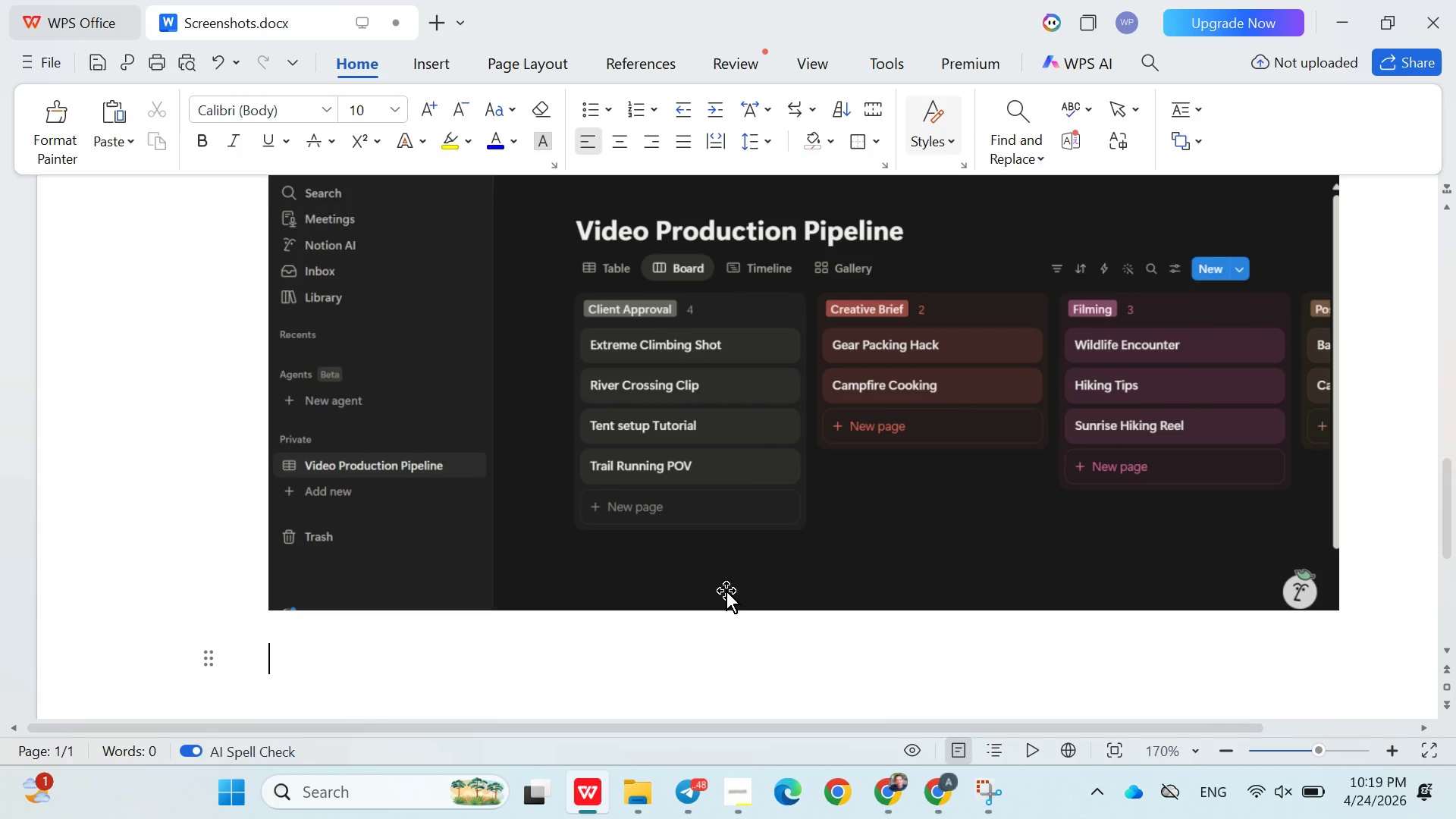 
key(Enter)
 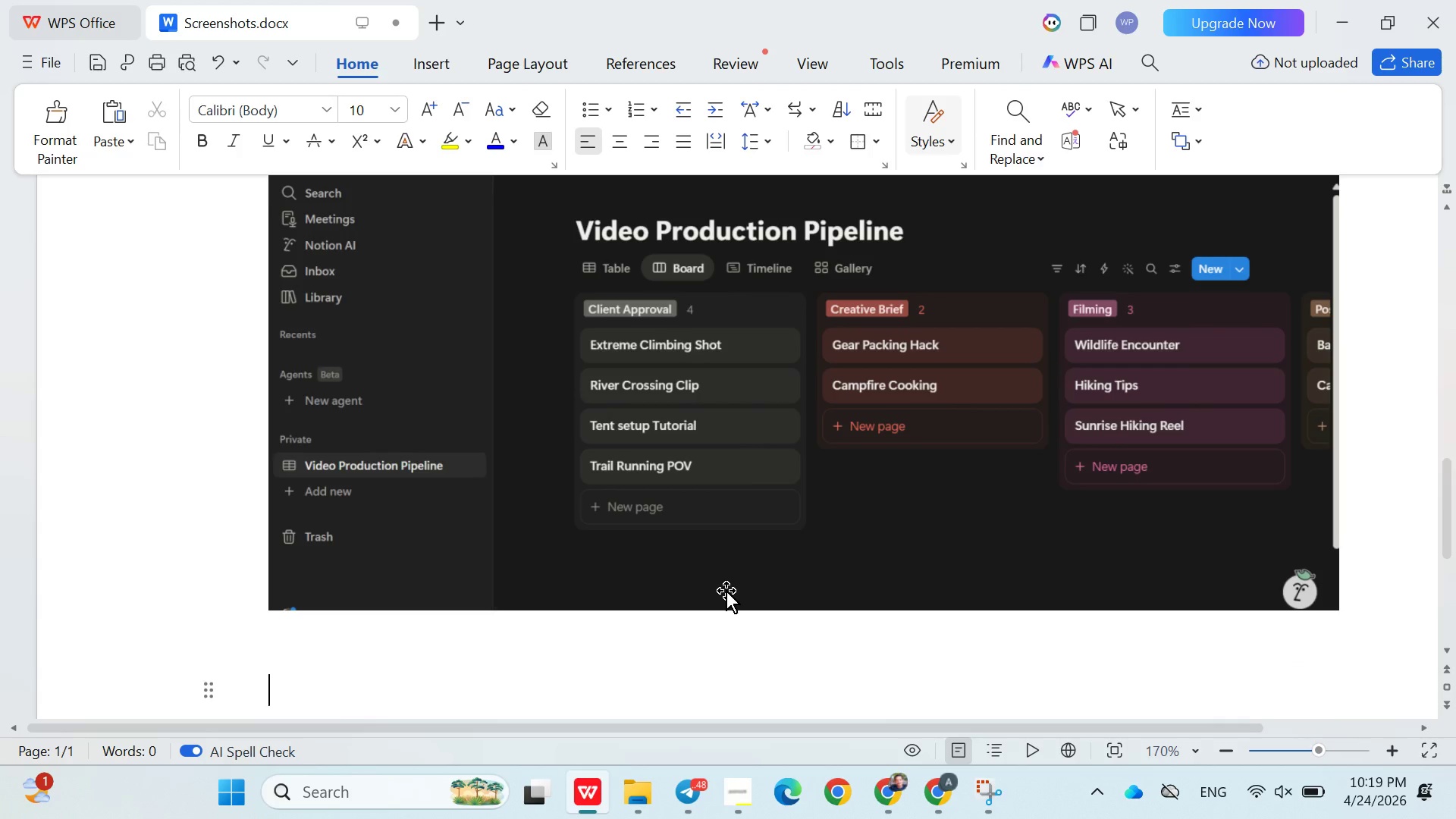 
key(Enter)
 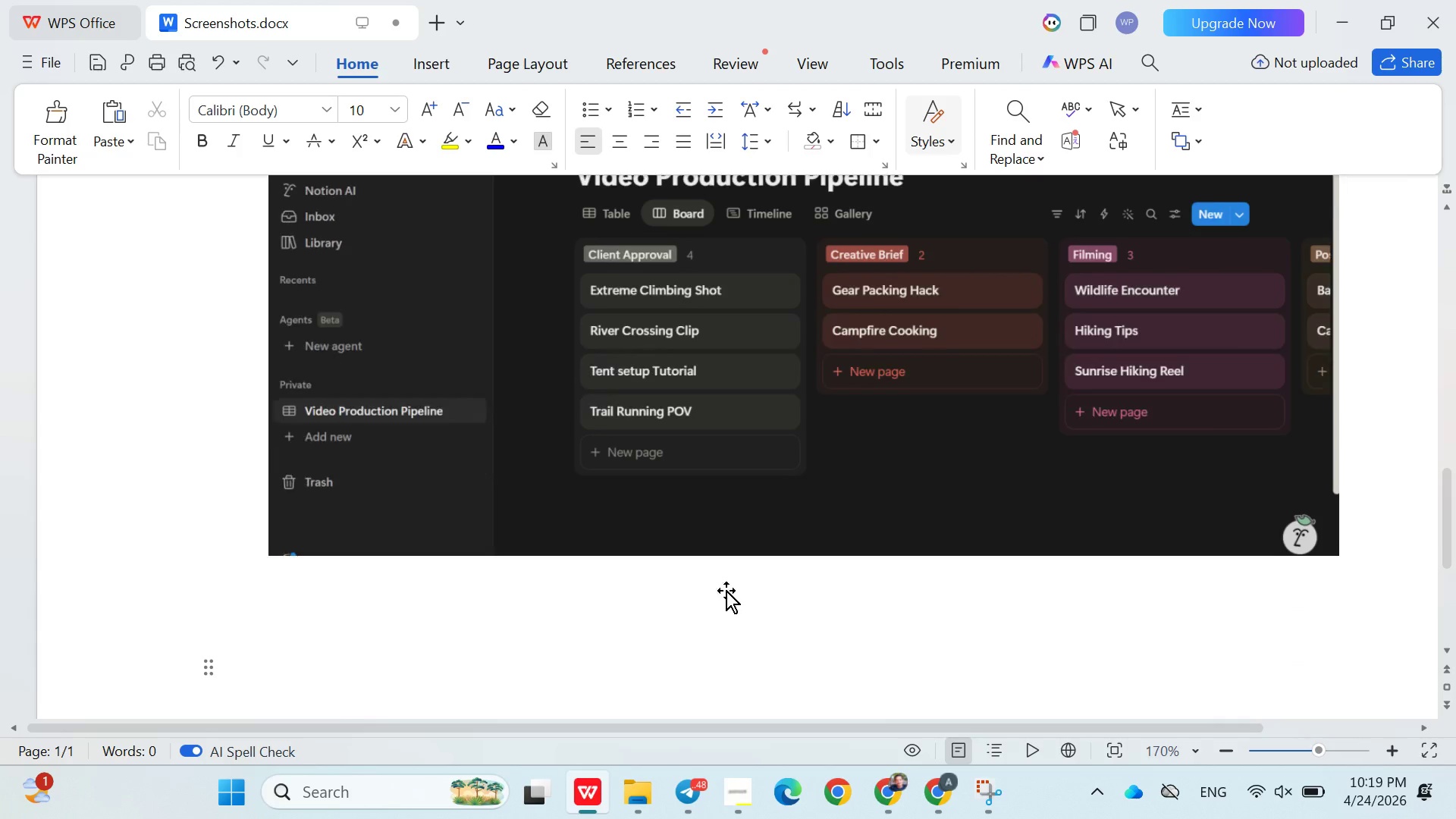 
key(Enter)
 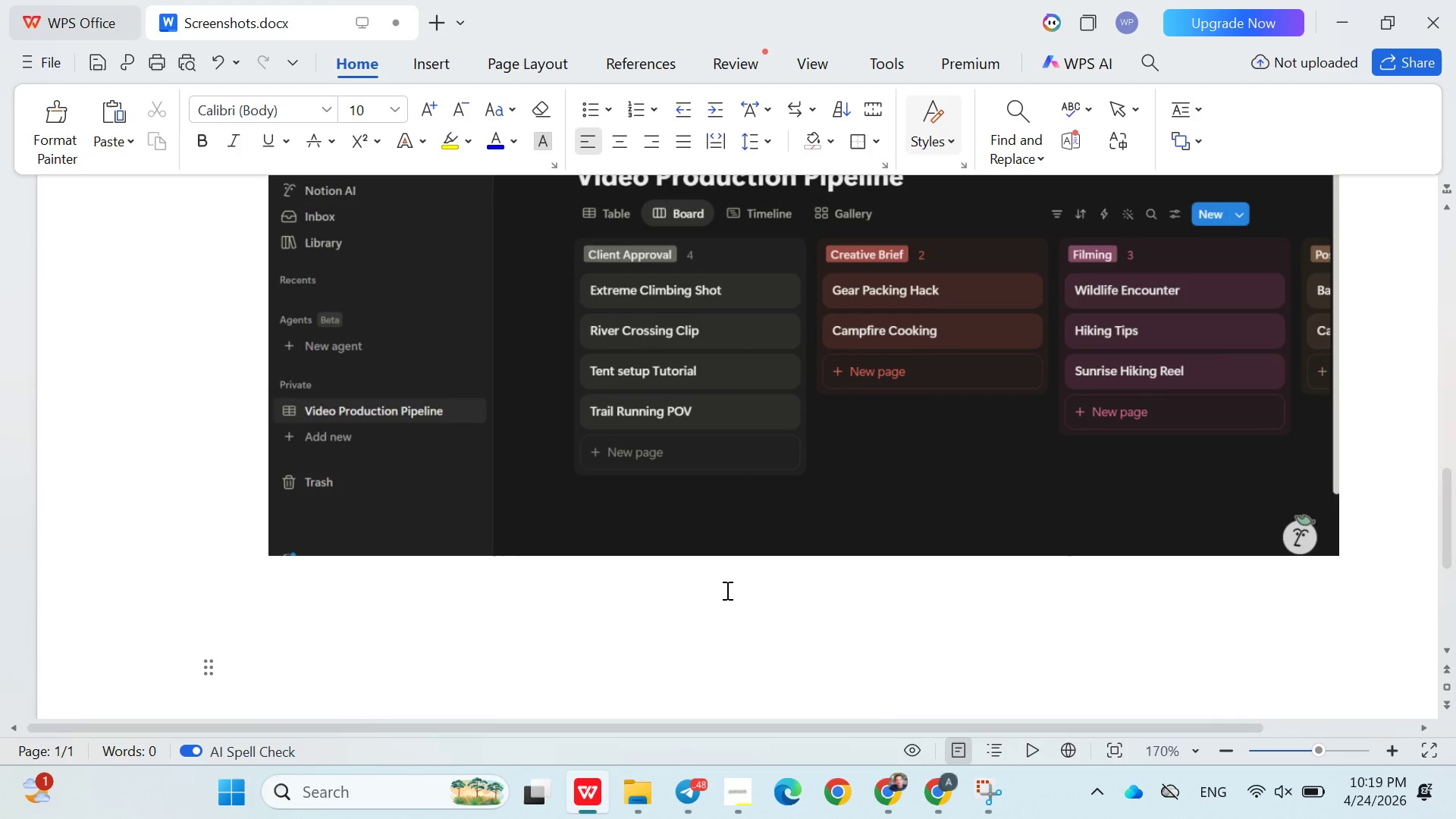 
key(Control+V)
 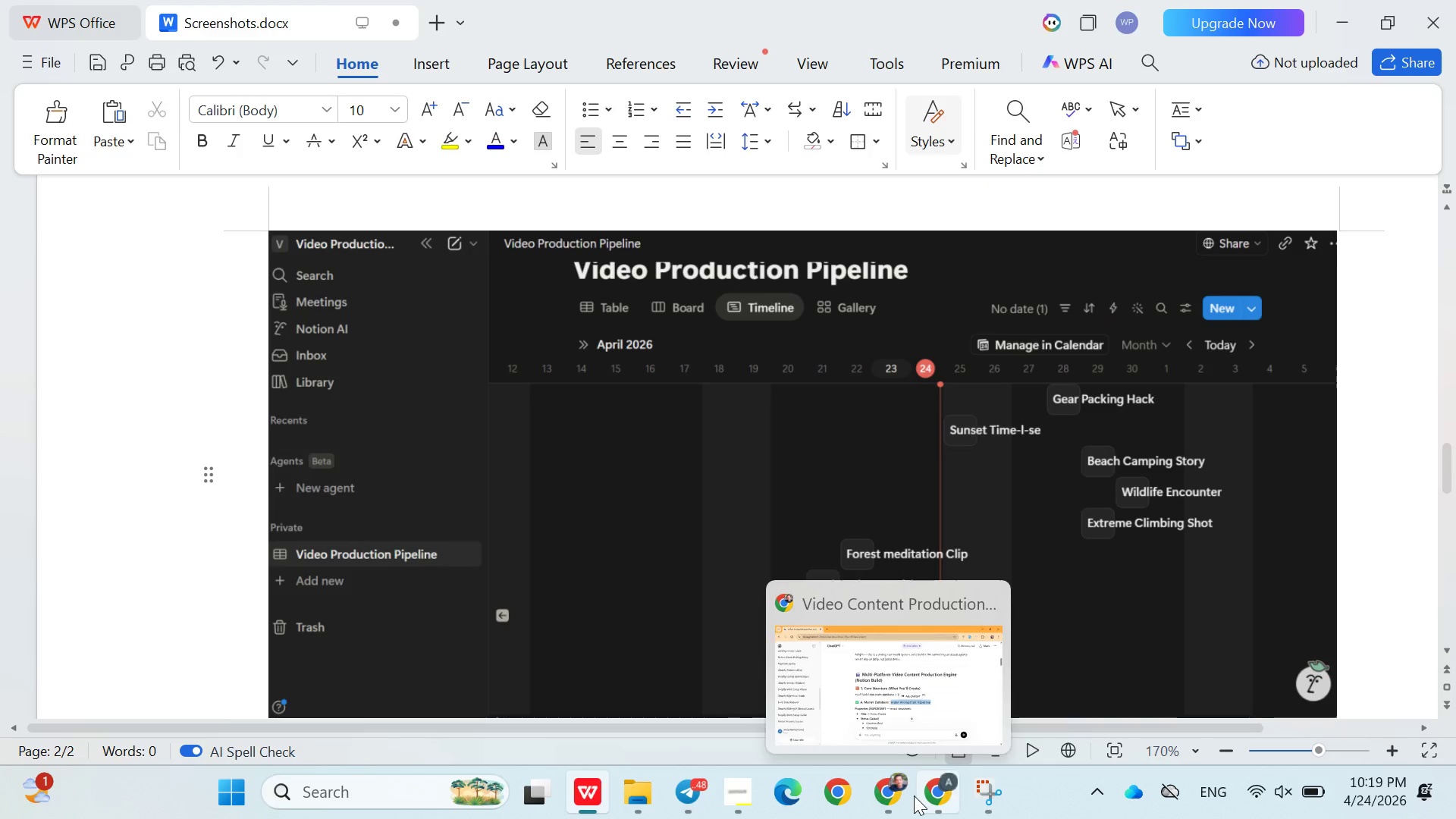 
left_click([933, 786])
 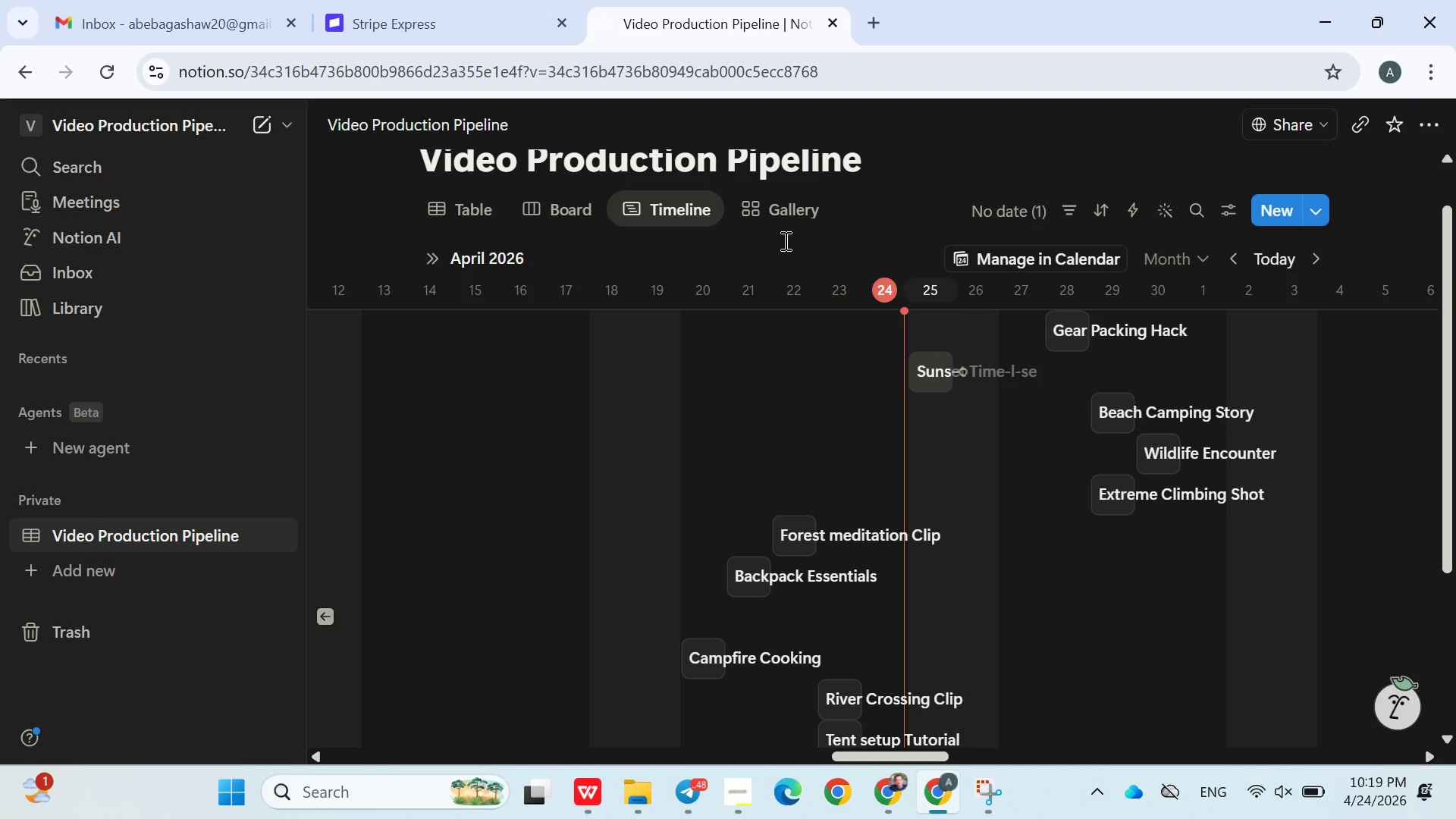 
left_click([764, 208])
 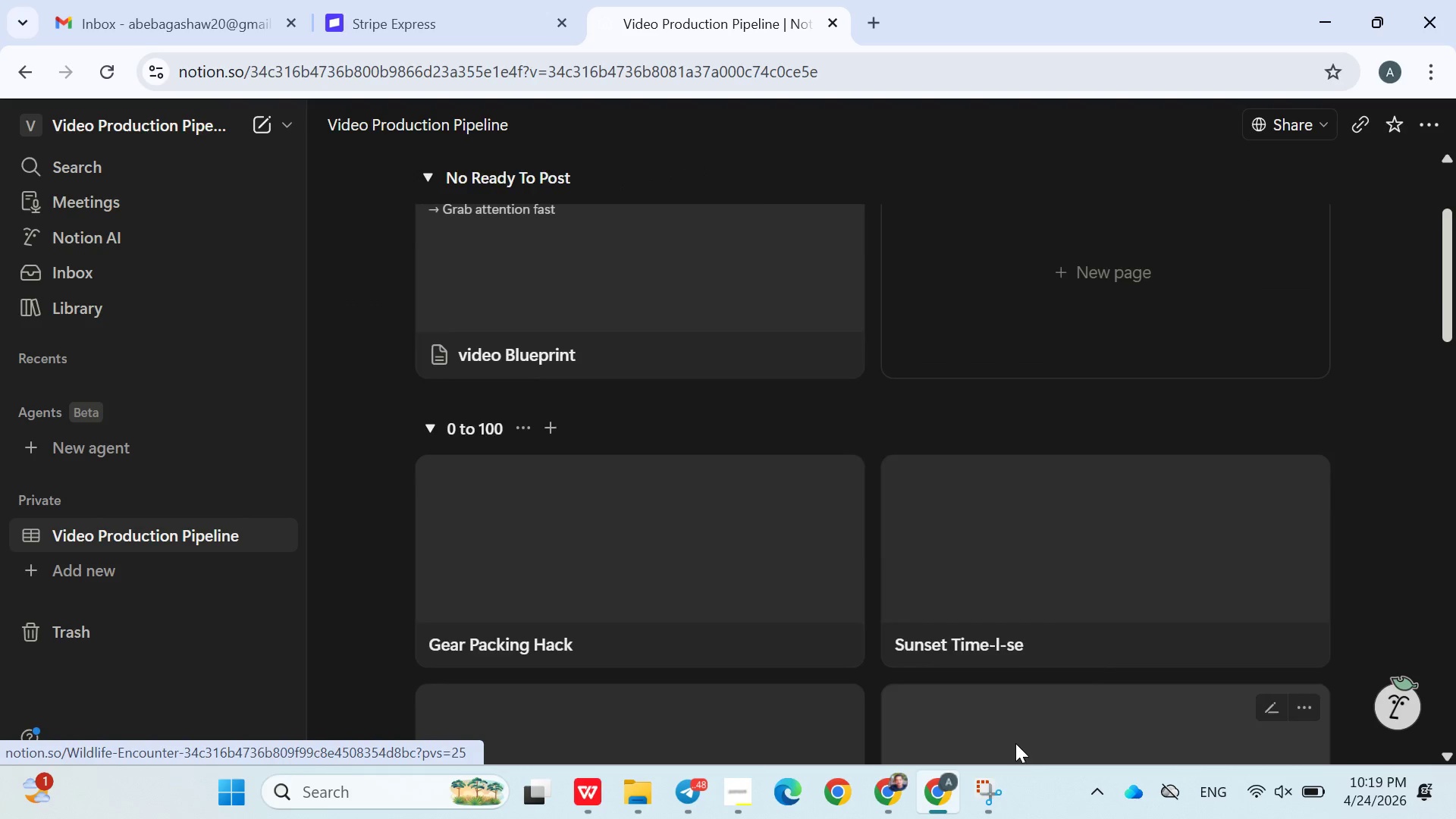 
left_click([1000, 783])
 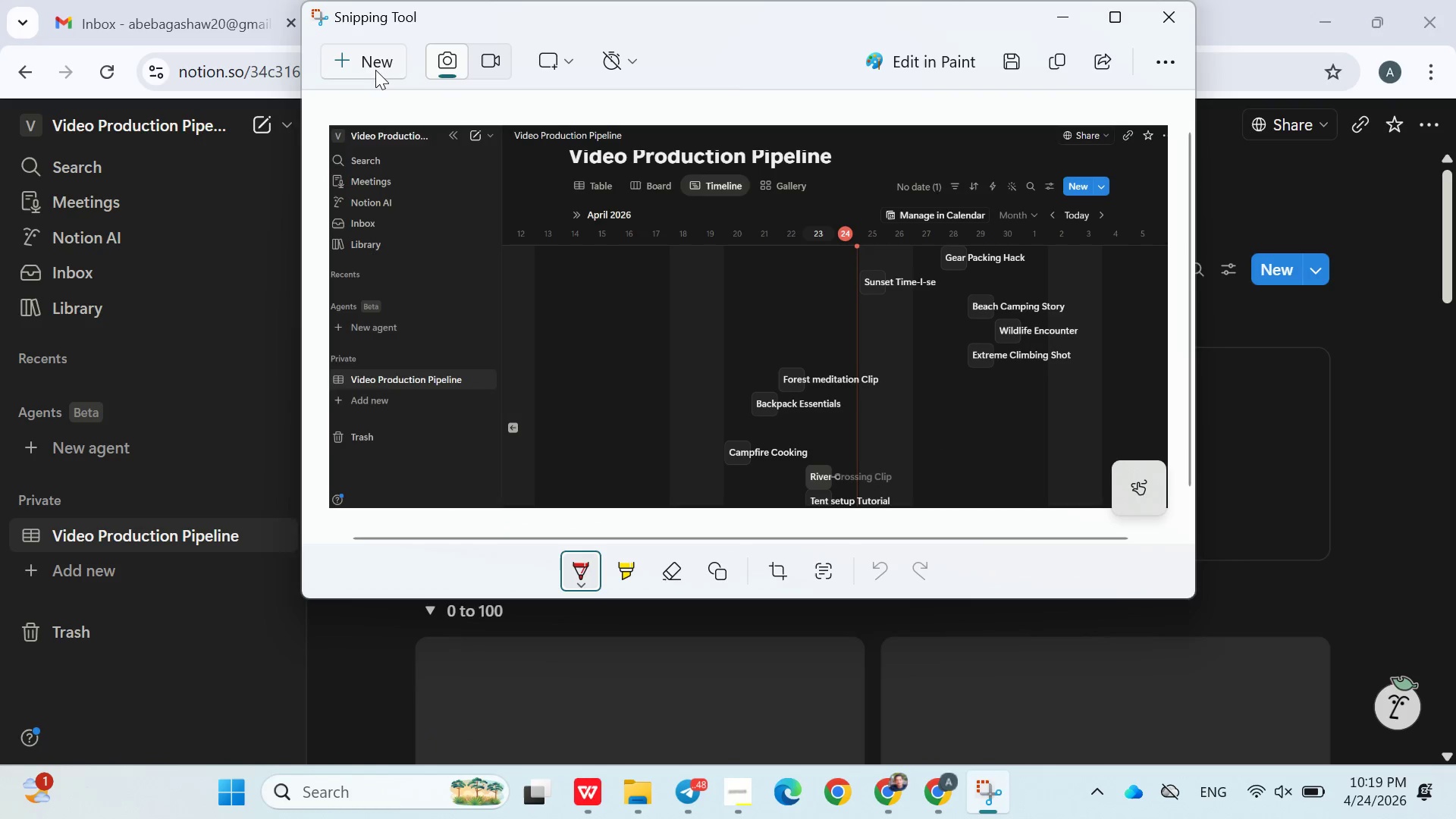 
left_click([375, 68])
 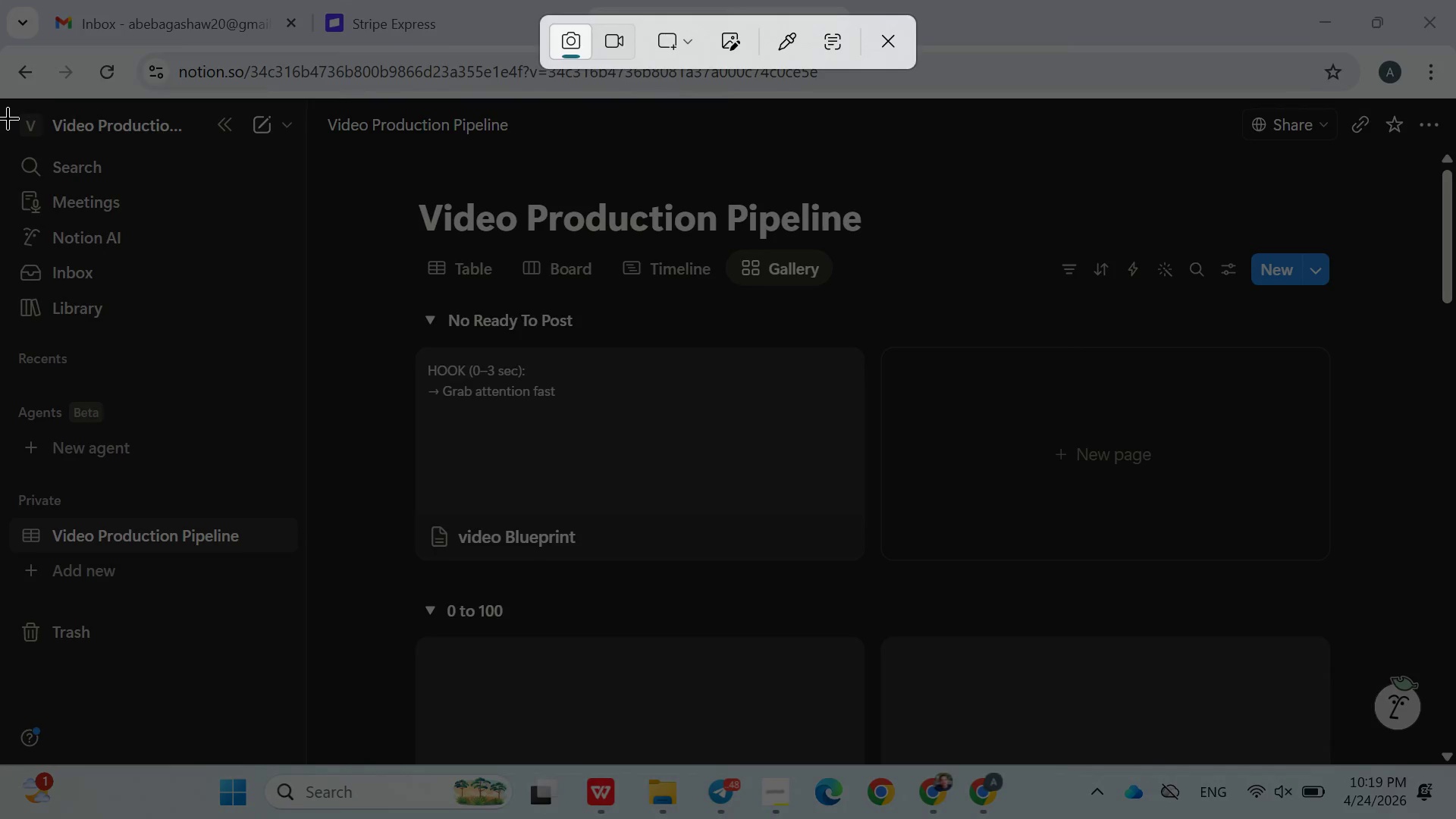 
left_click_drag(start_coordinate=[4, 117], to_coordinate=[1441, 746])
 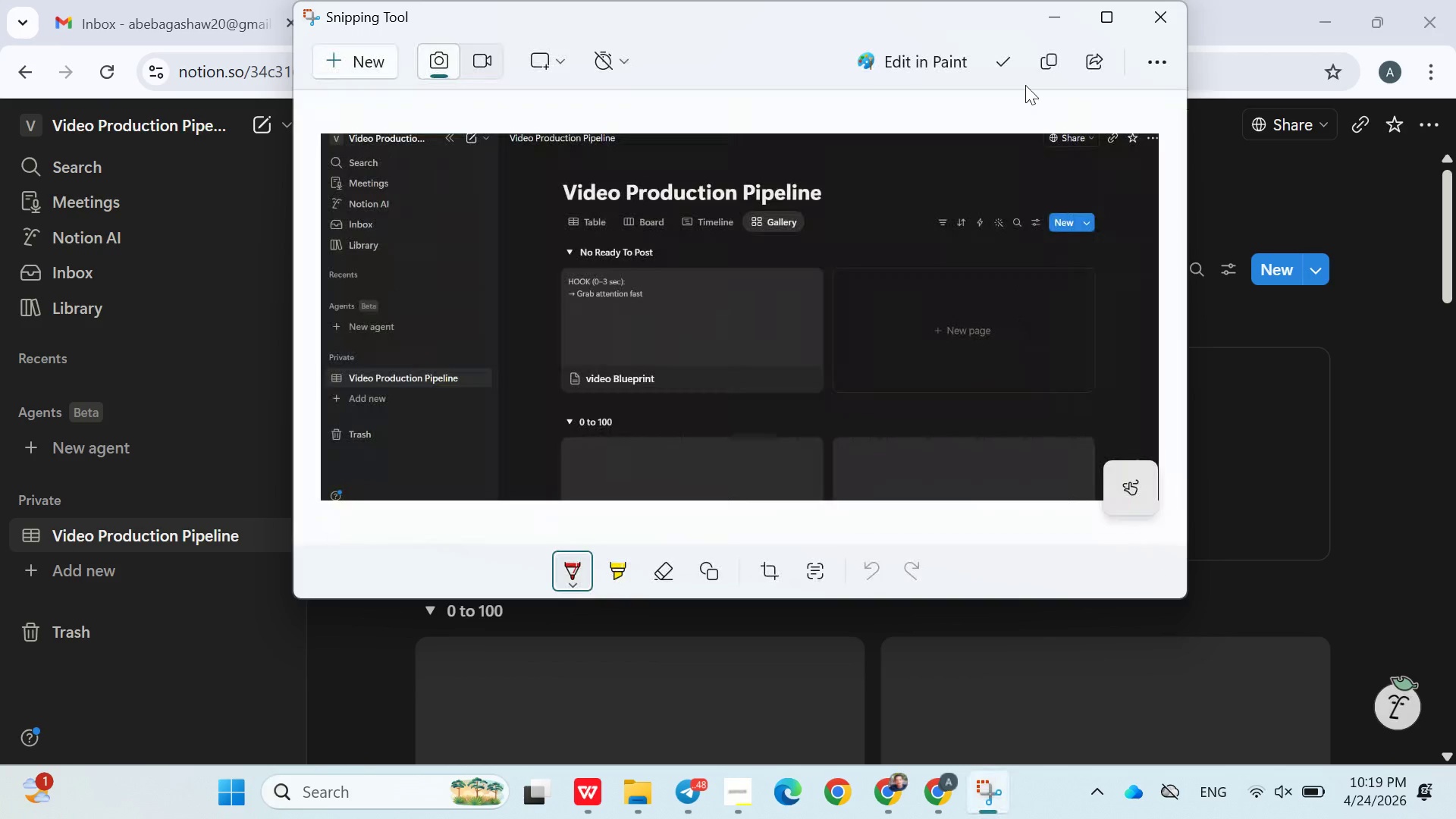 
left_click([1037, 64])
 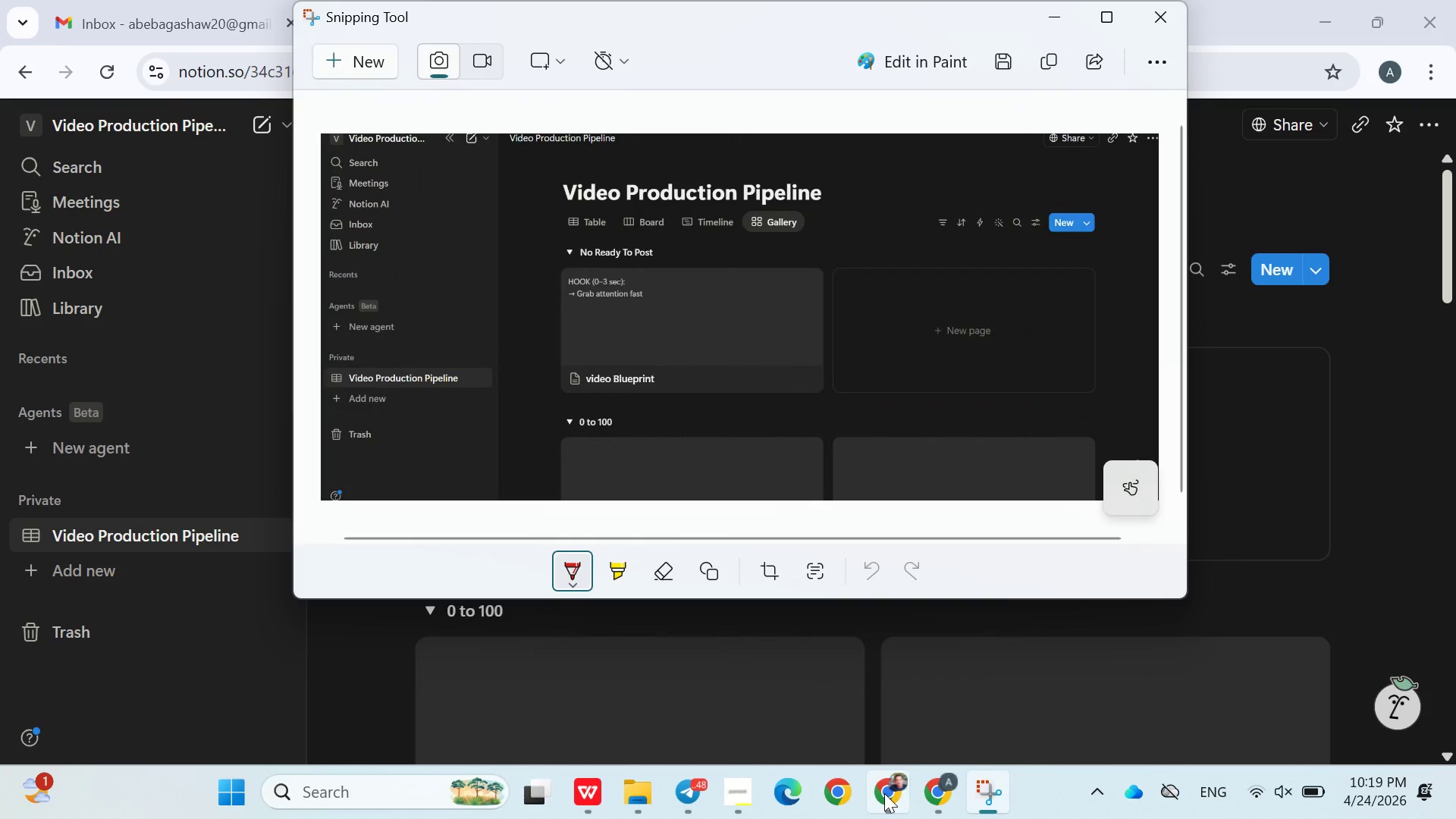 
mouse_move([684, 762])
 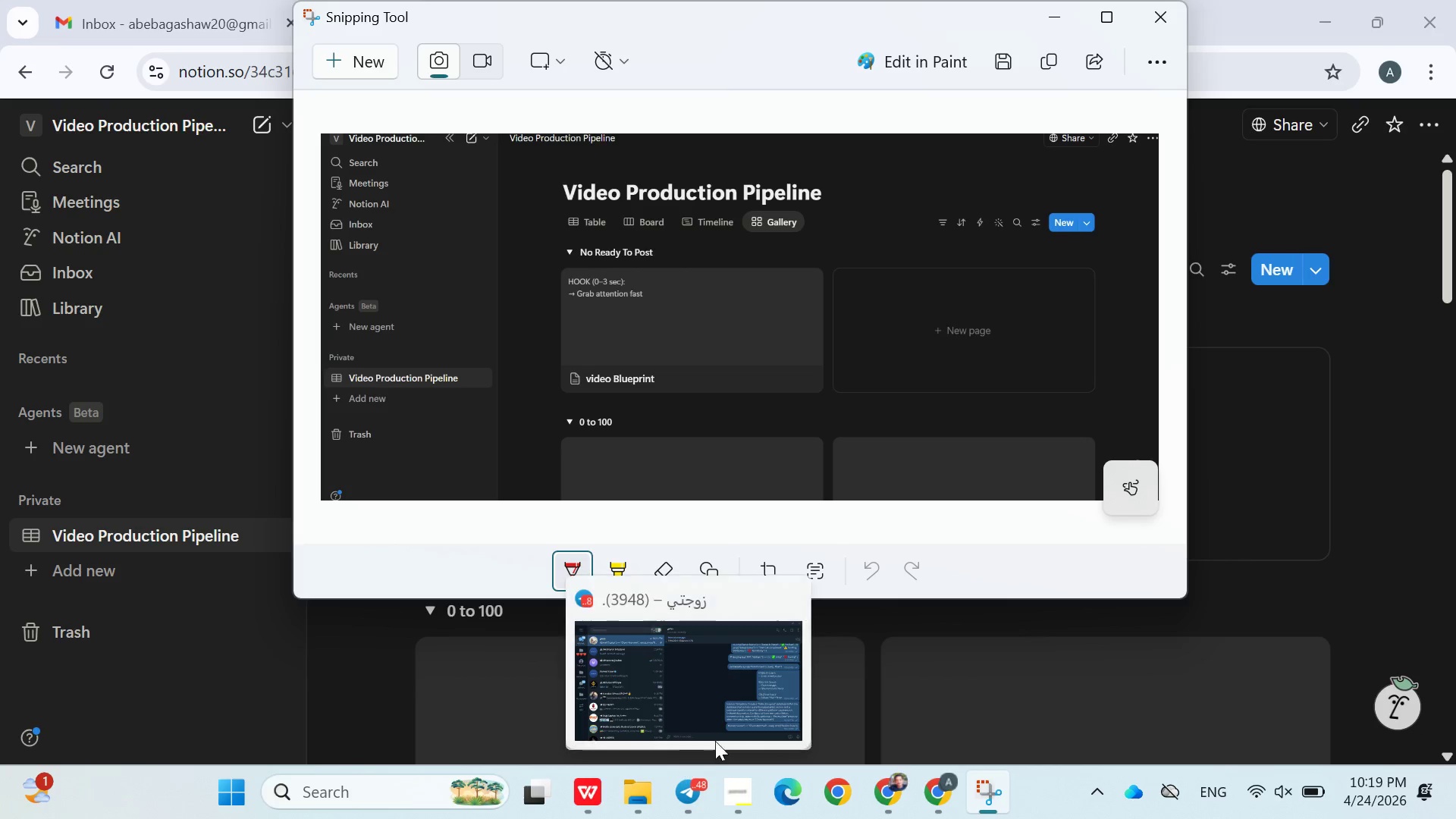 
wait(5.21)
 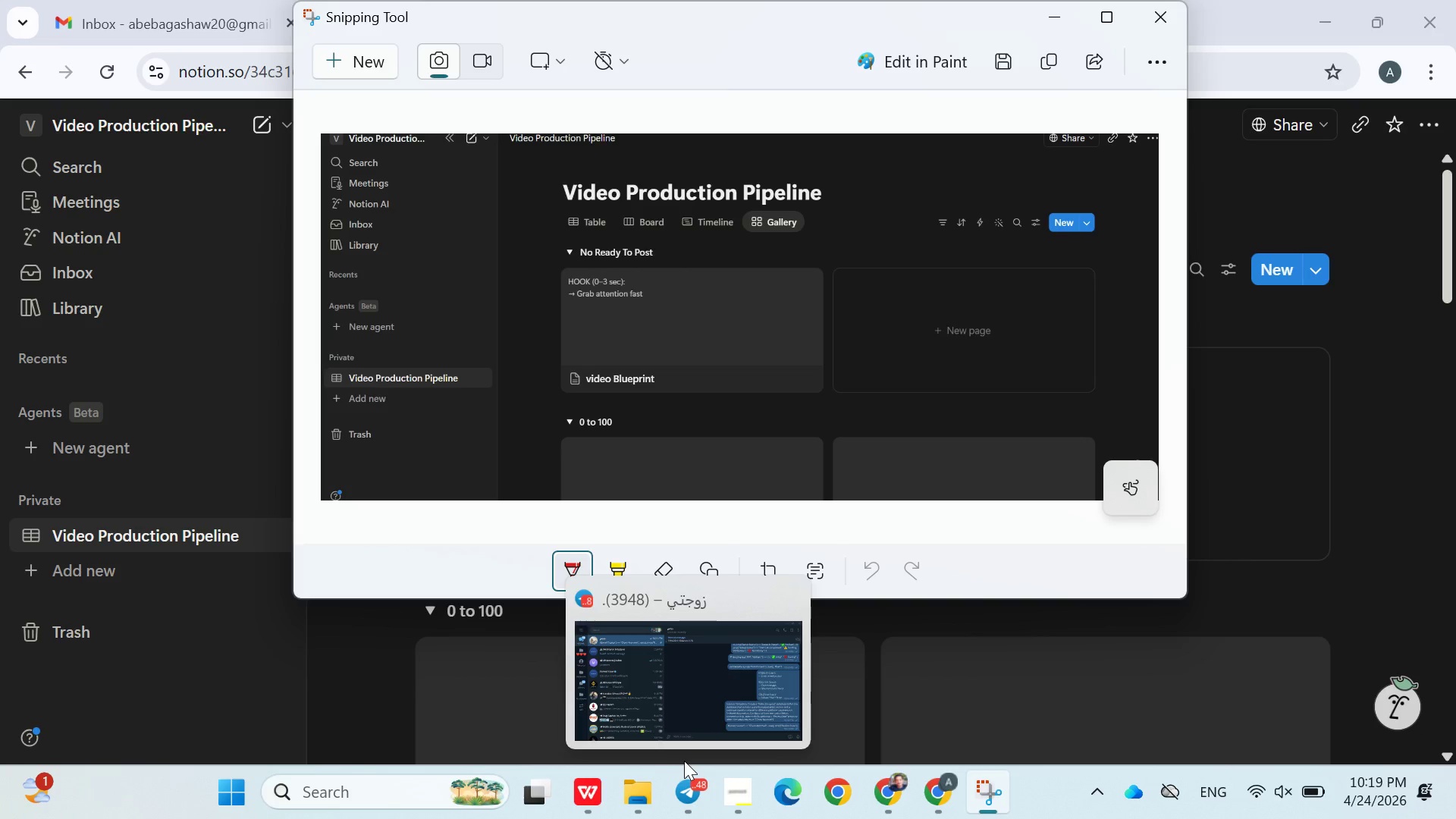 
left_click([1032, 789])
 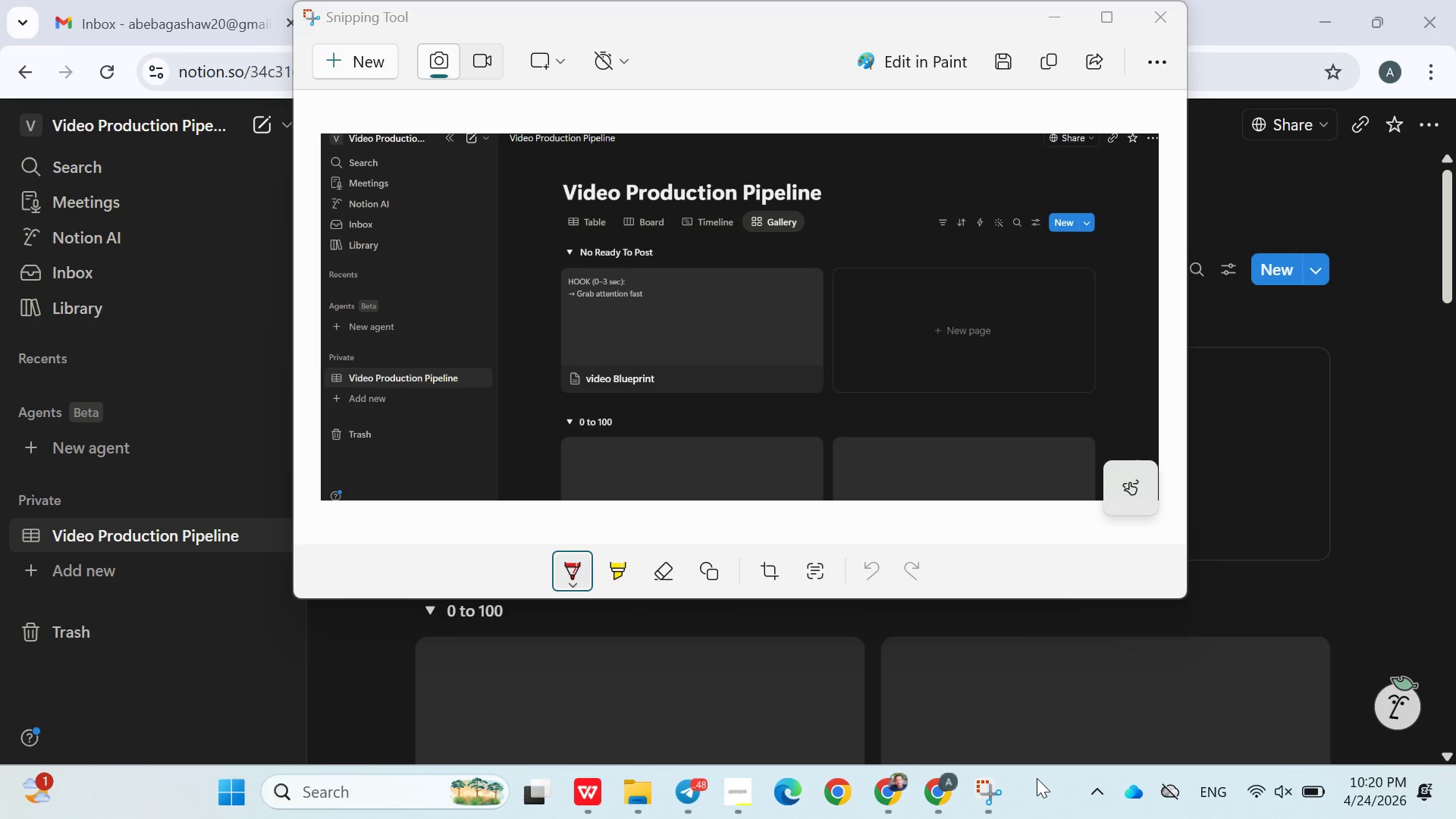 
wait(12.92)
 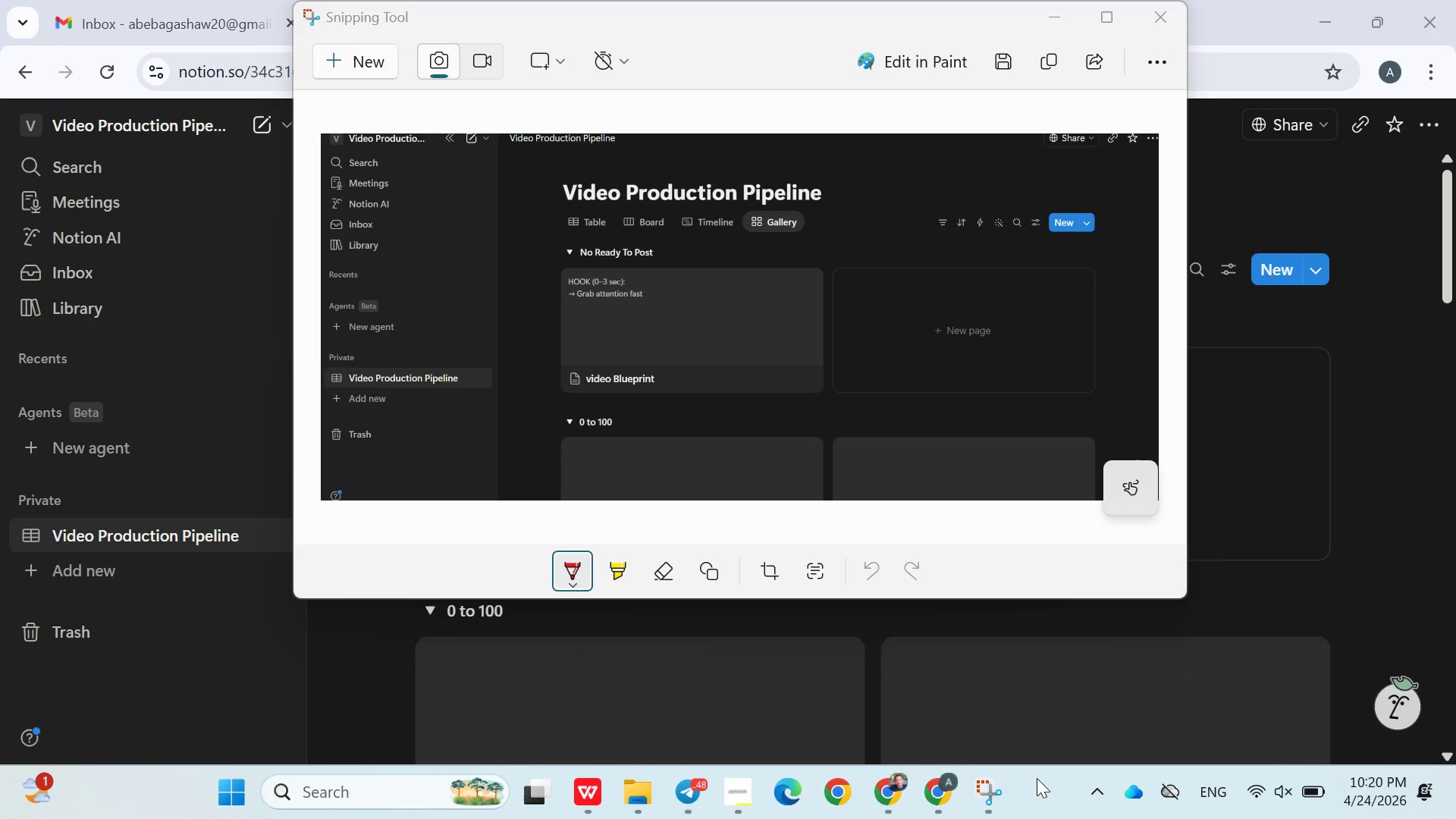 
left_click([1047, 67])
 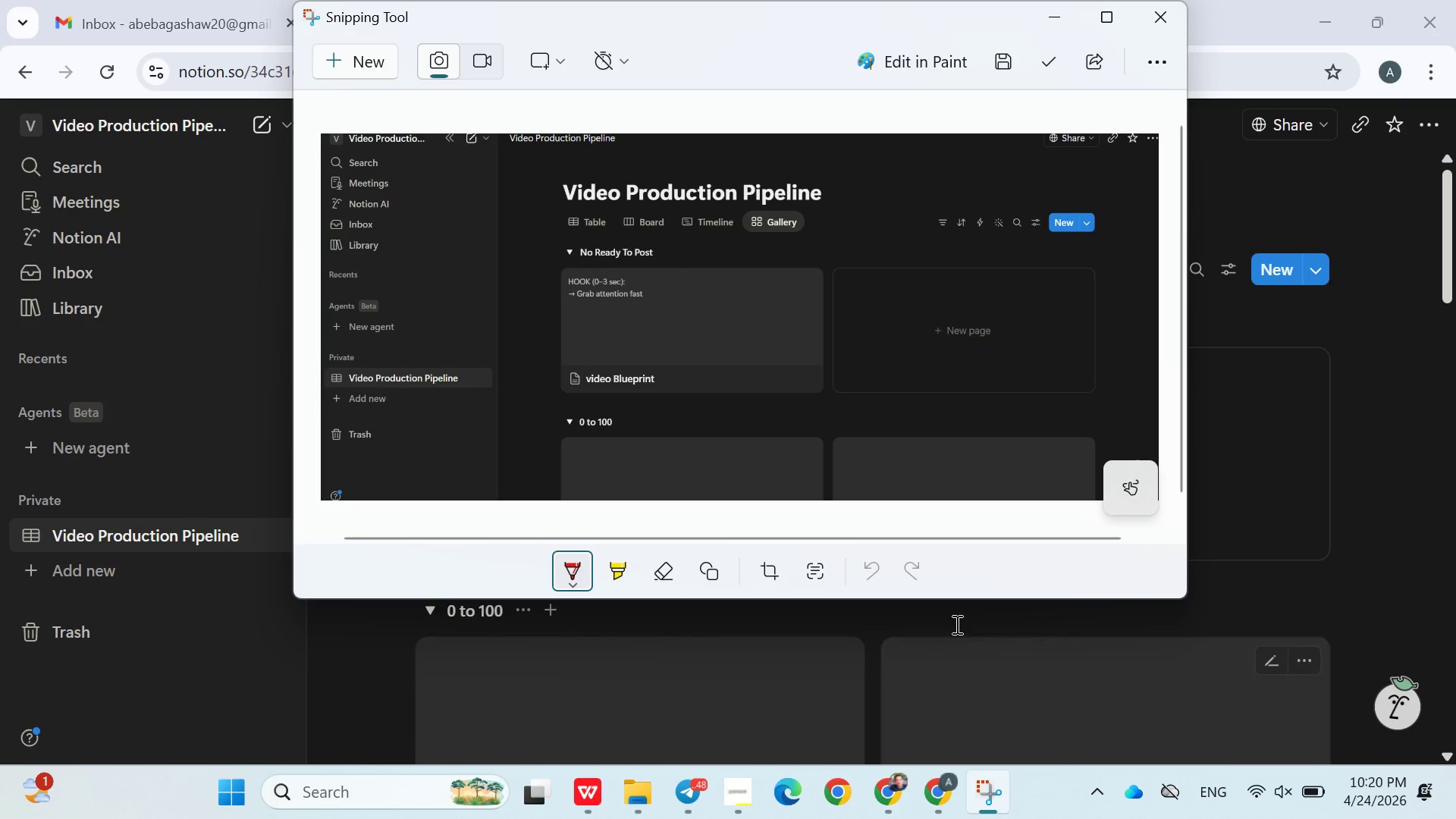 
left_click([956, 624])
 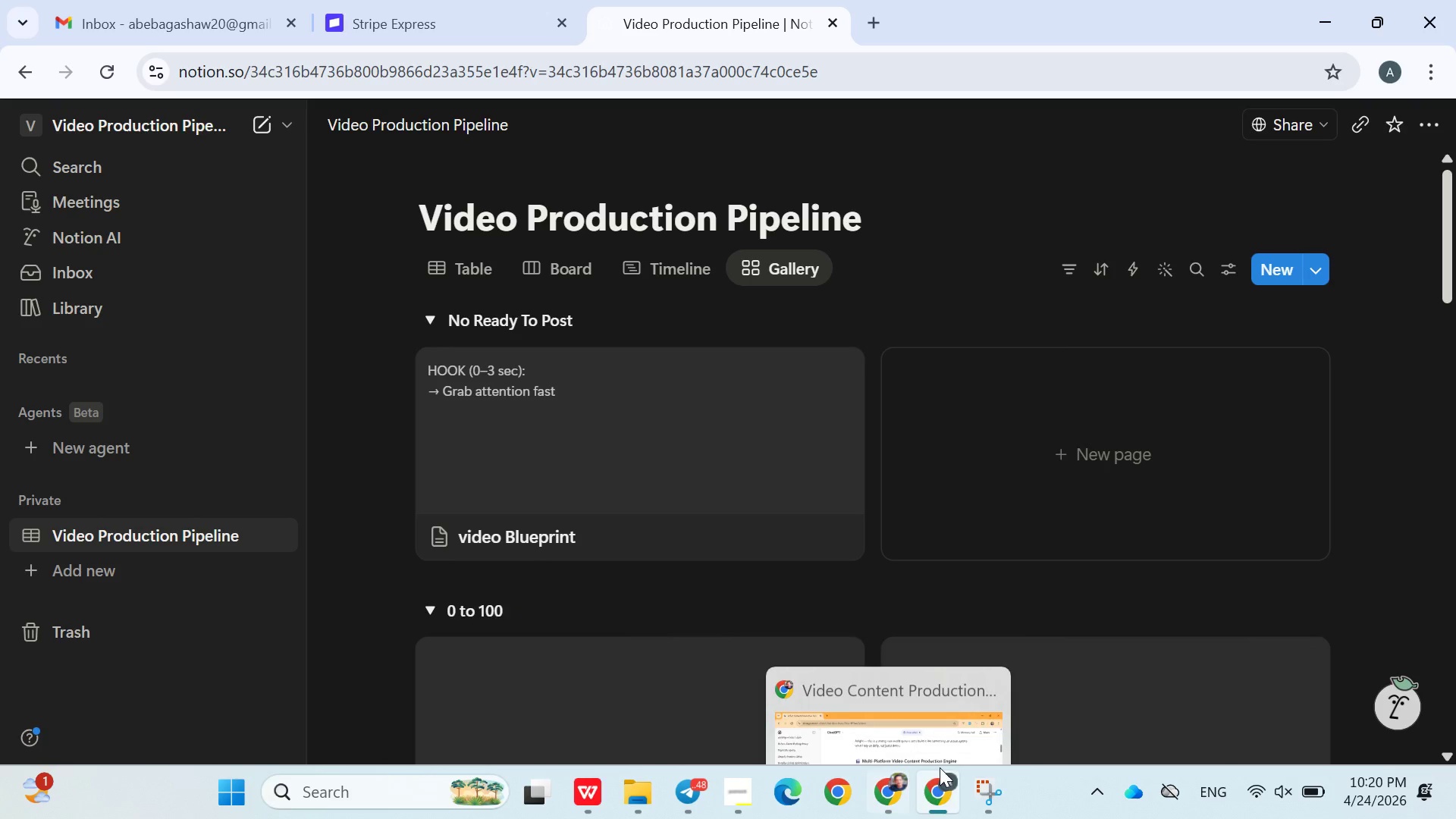 
wait(6.11)
 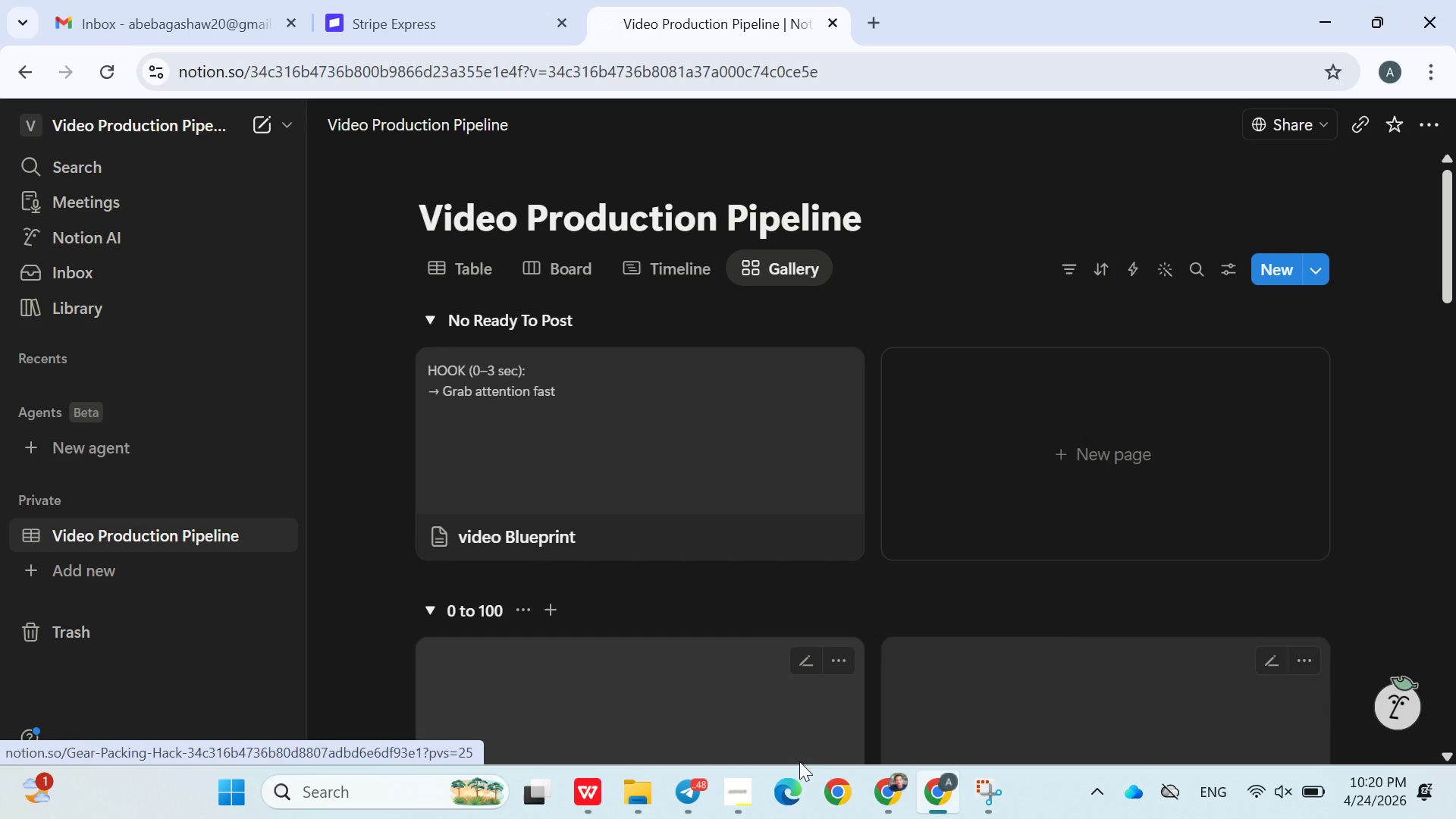 
left_click([584, 772])
 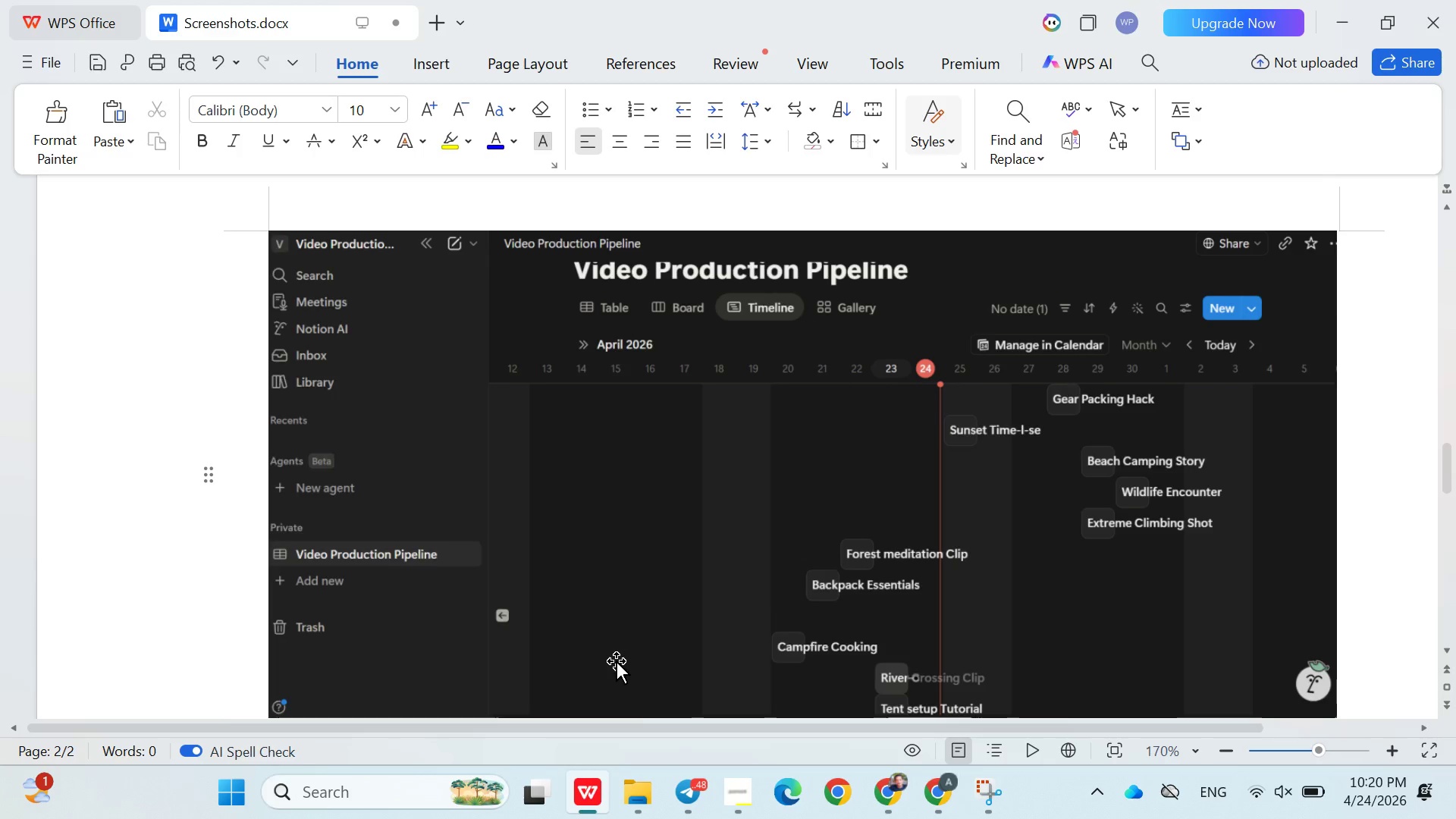 
scroll: coordinate [616, 661], scroll_direction: down, amount: 4.0
 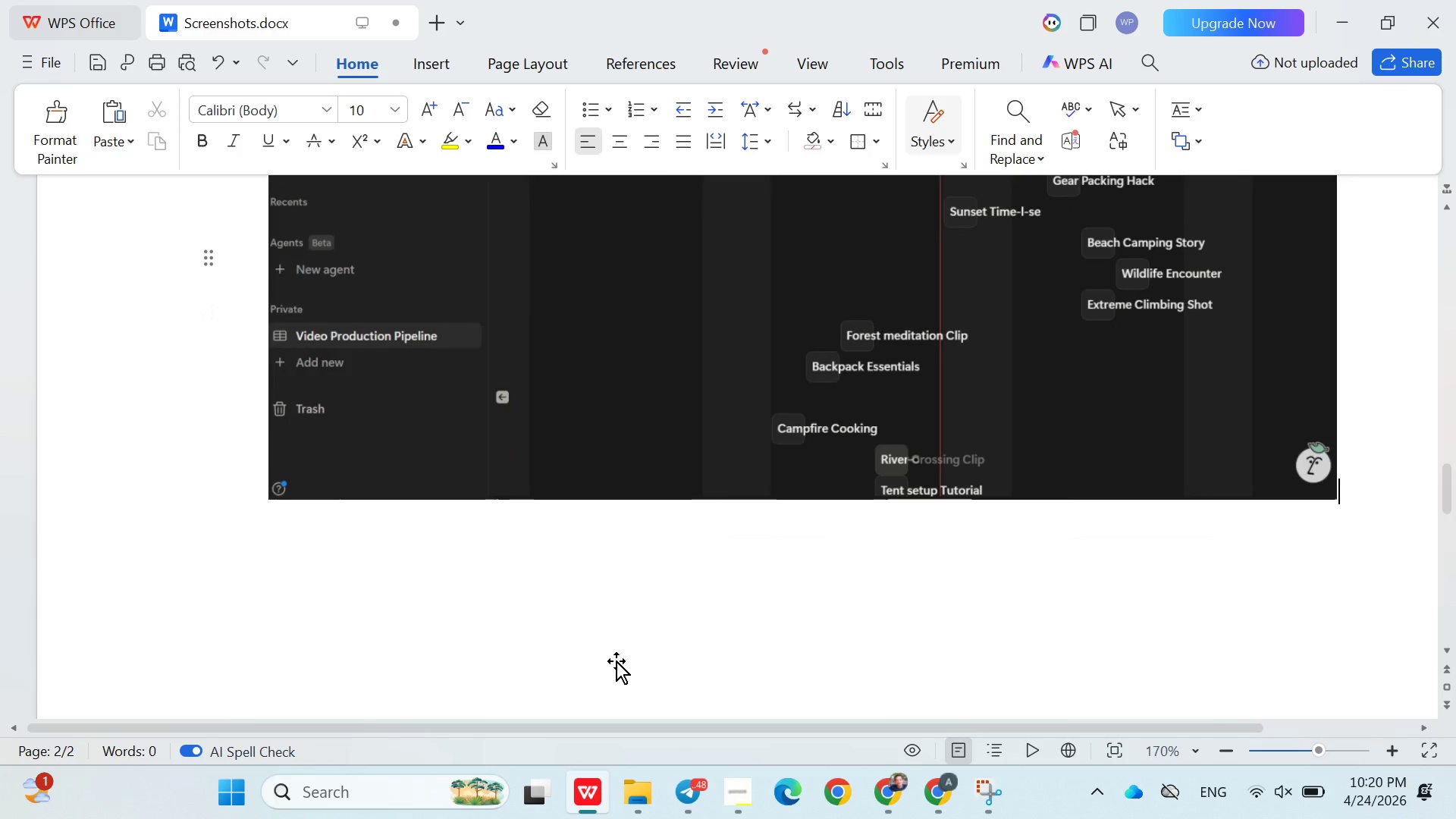 
key(Enter)
 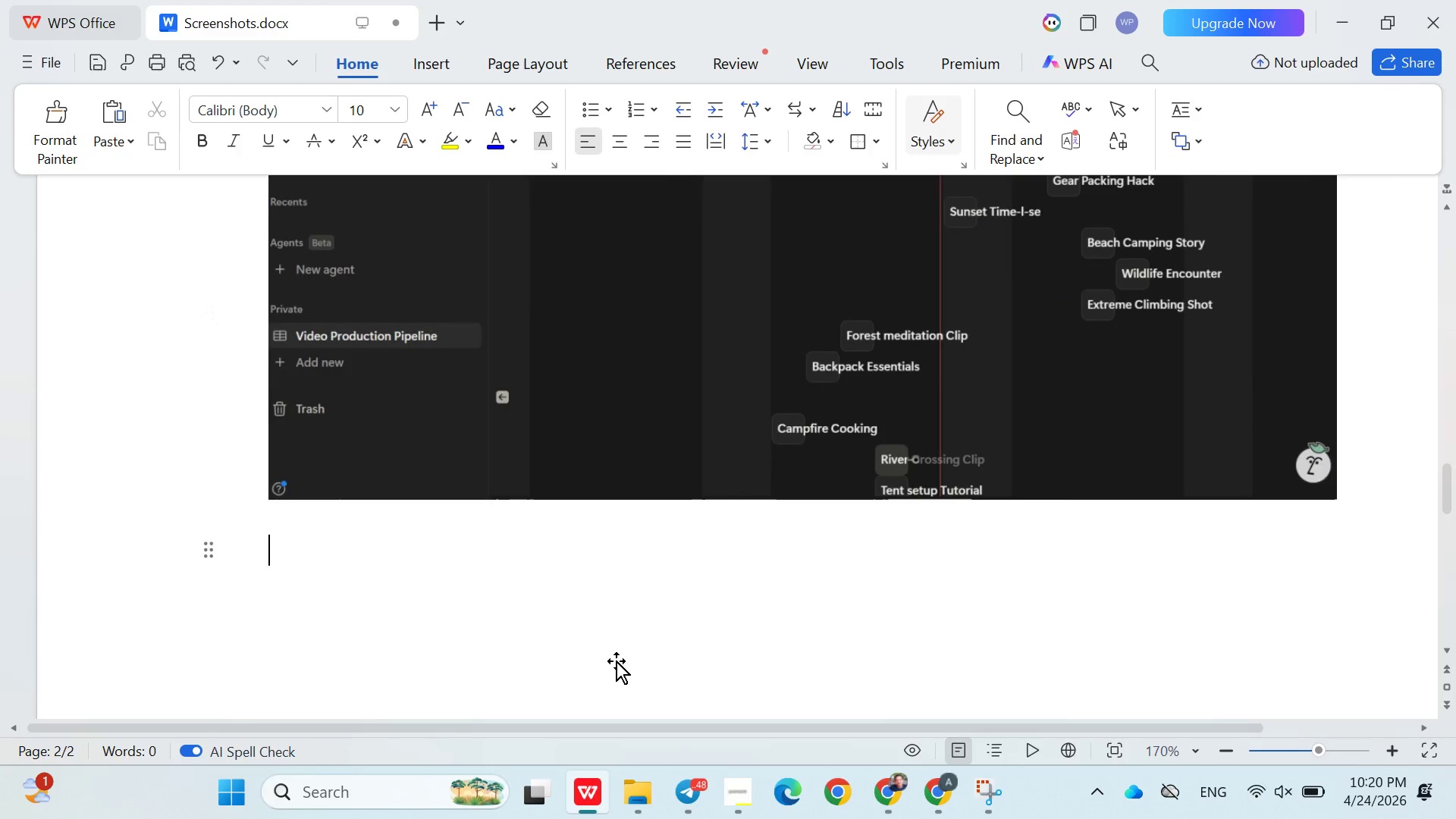 
key(Enter)
 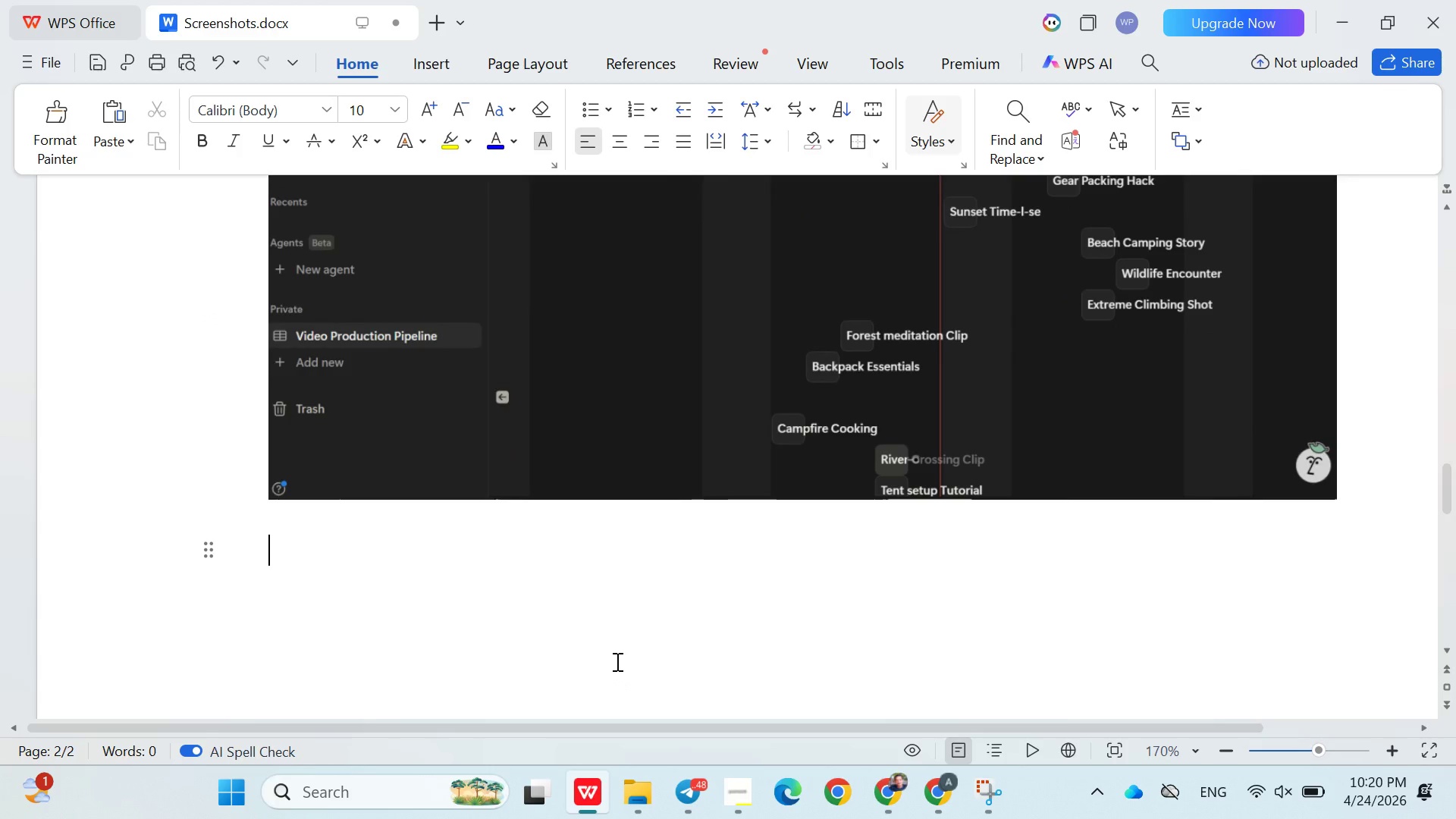 
key(Enter)
 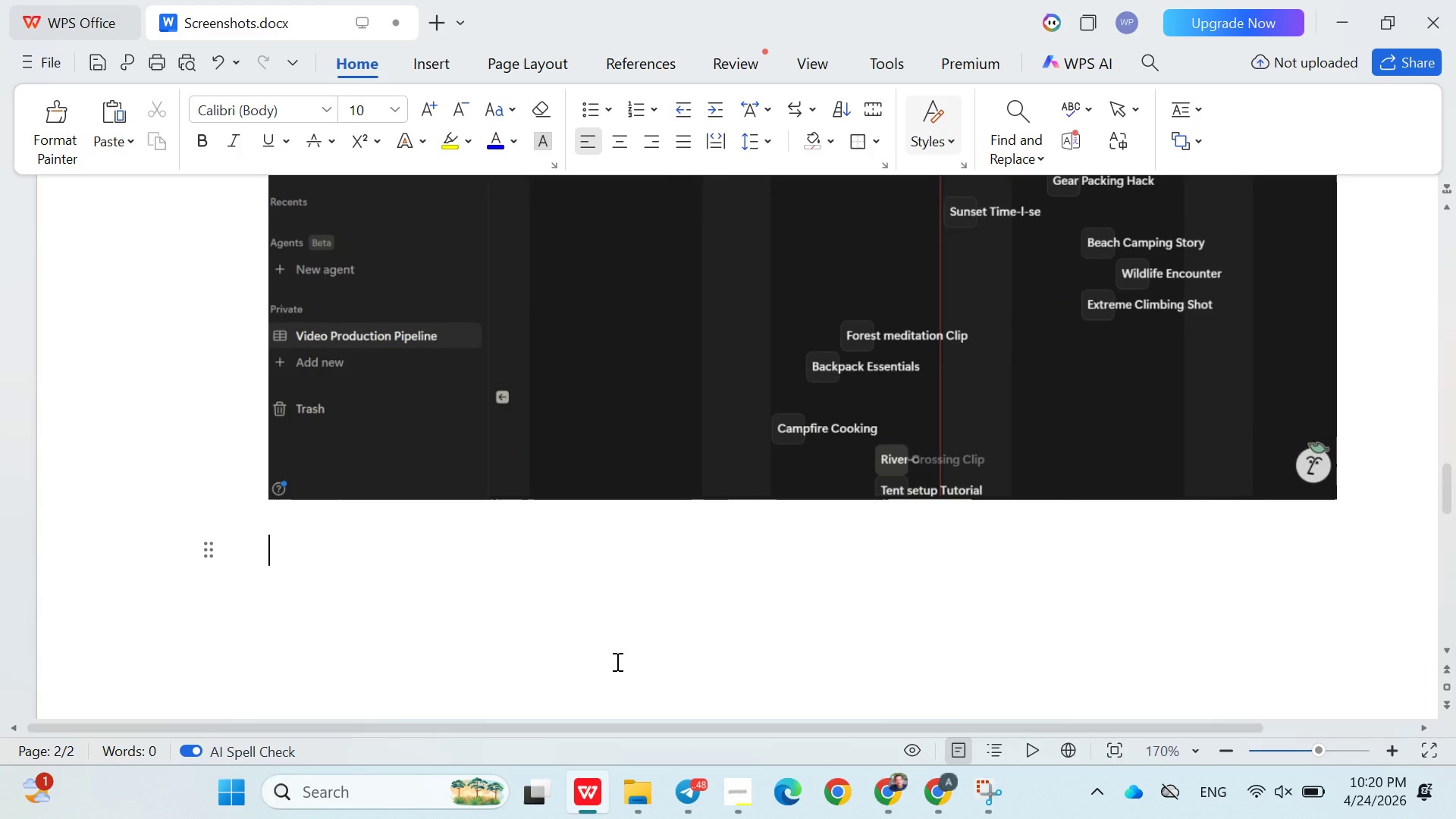 
key(Enter)
 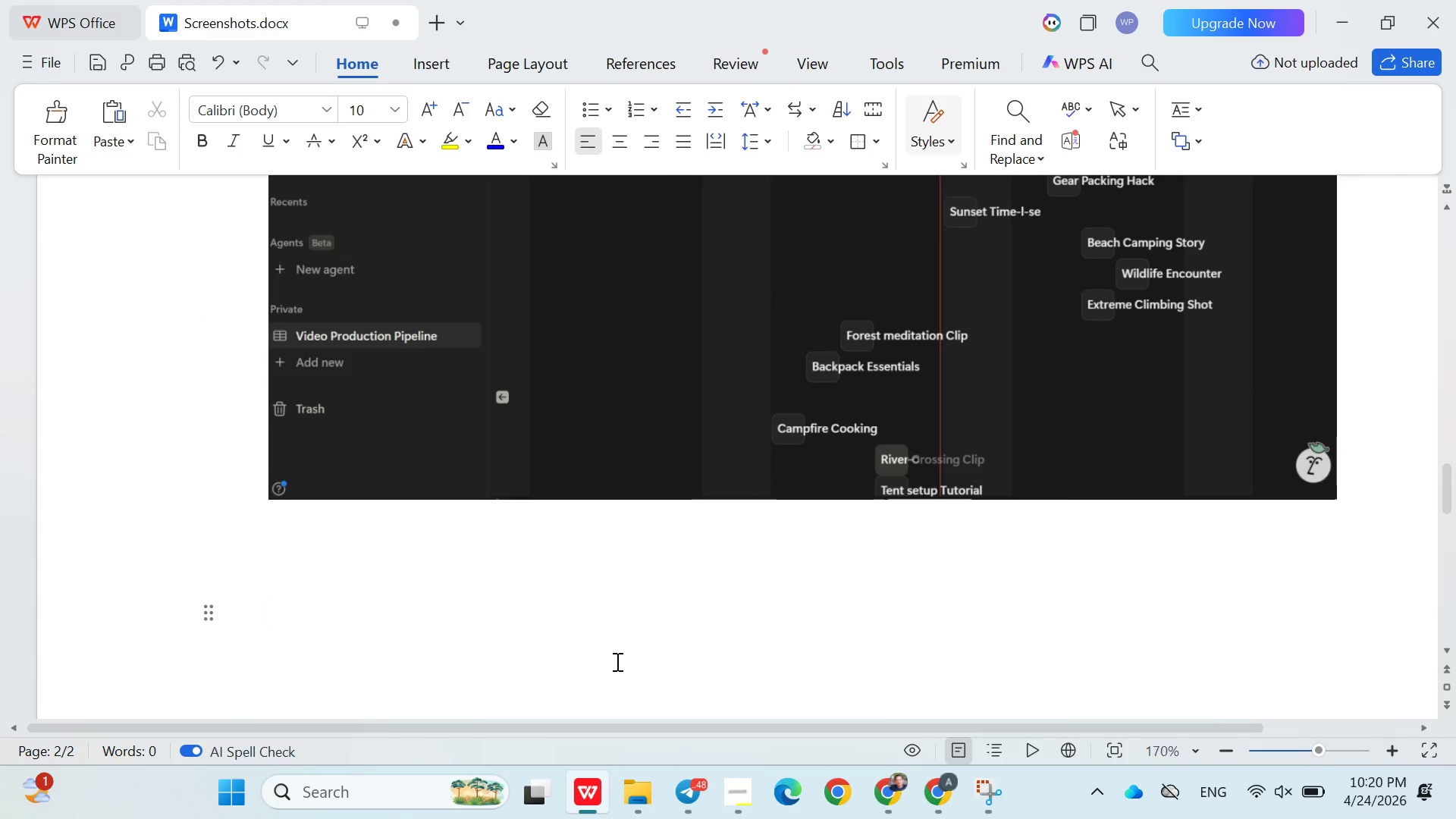 
key(Control+ControlLeft)
 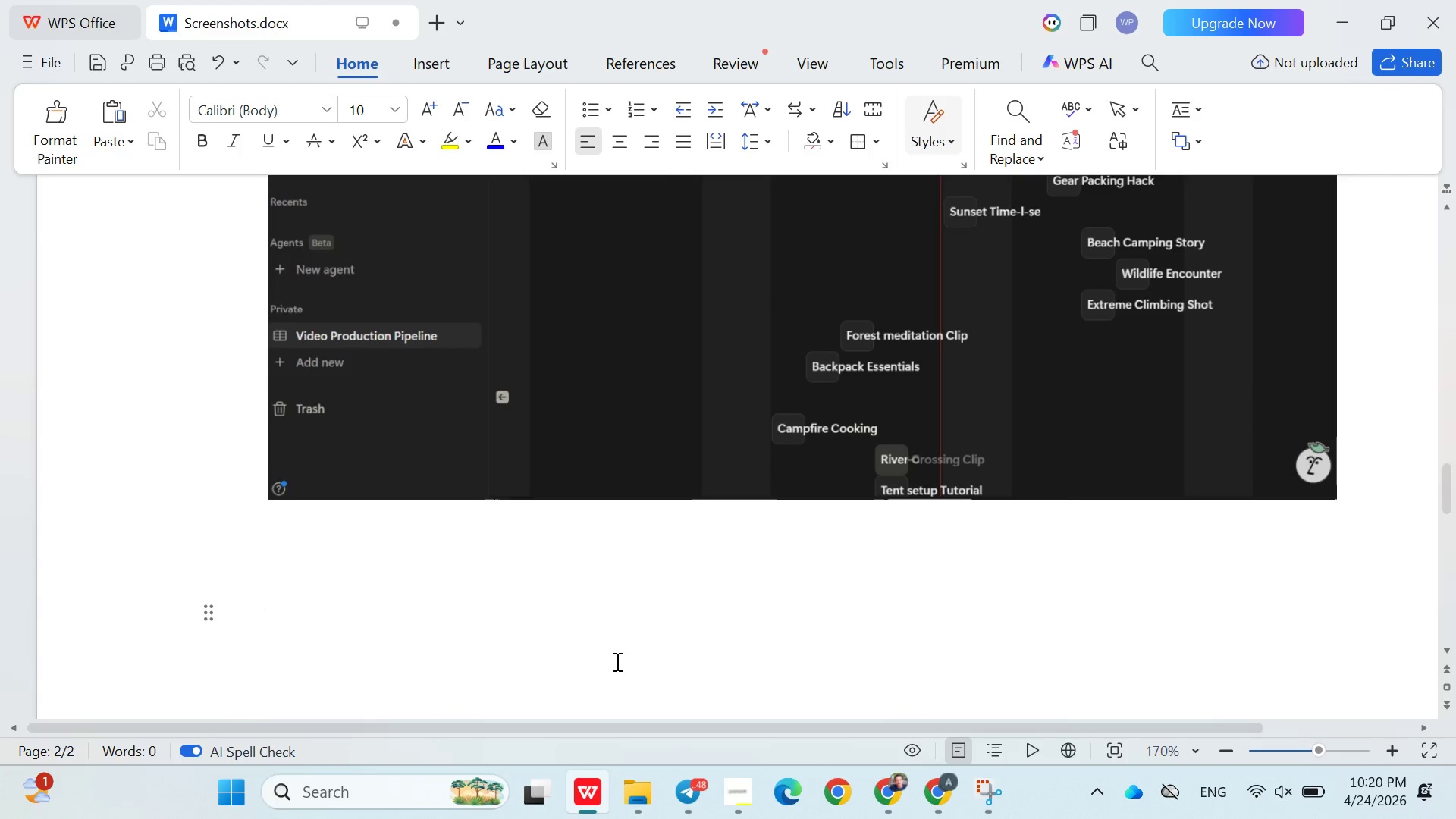 
key(Control+V)
 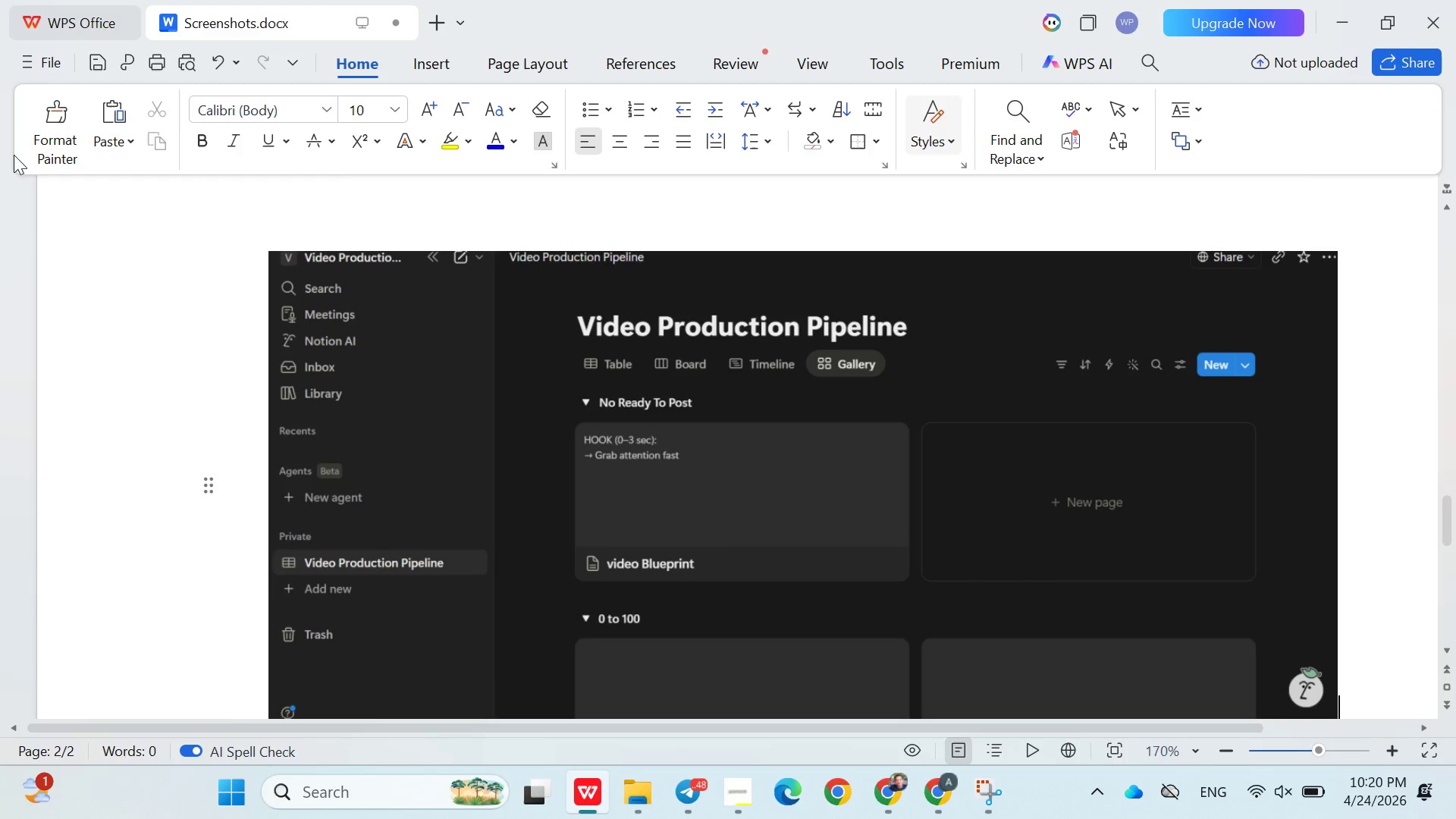 
left_click([44, 58])
 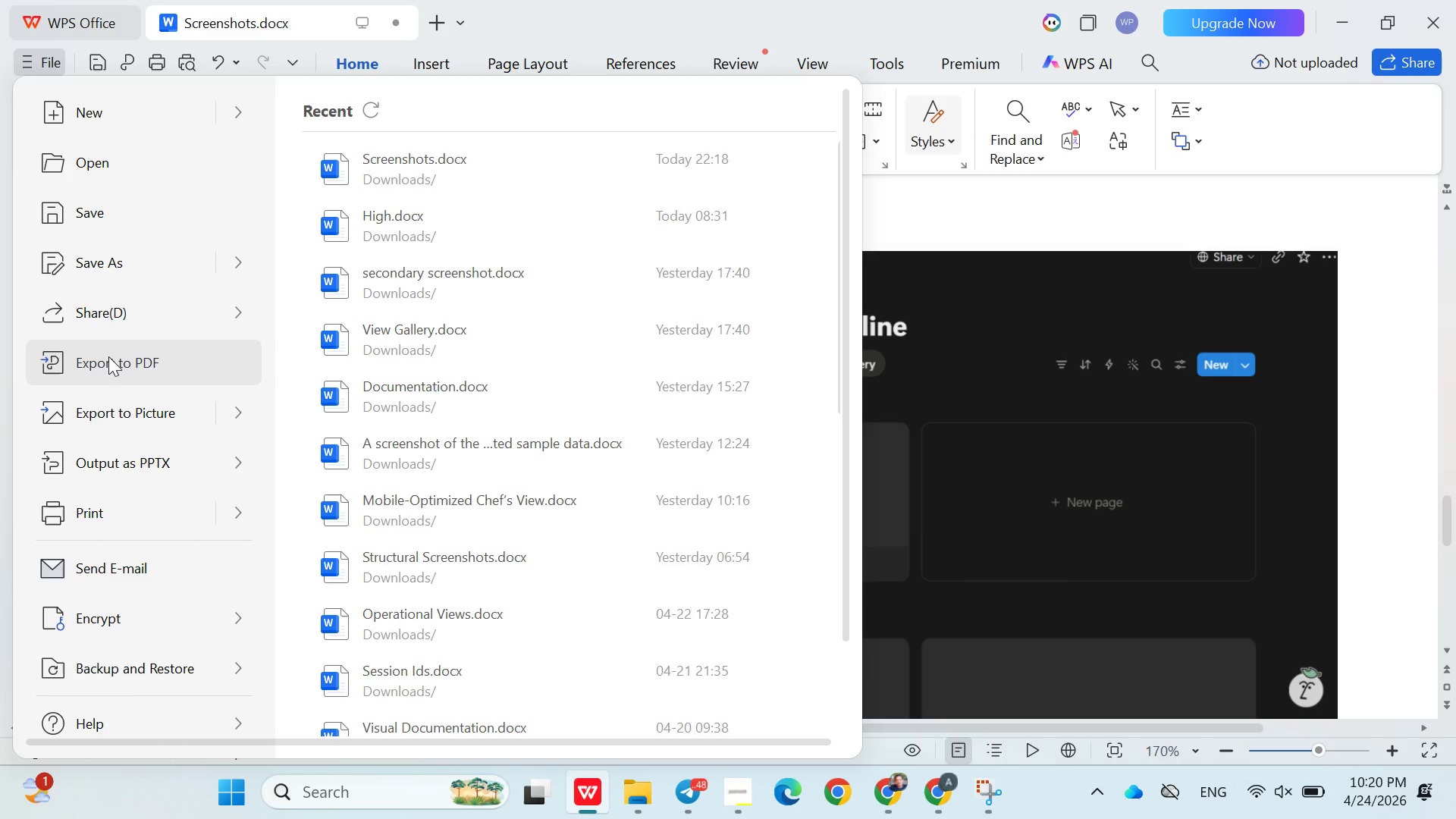 
left_click([108, 356])
 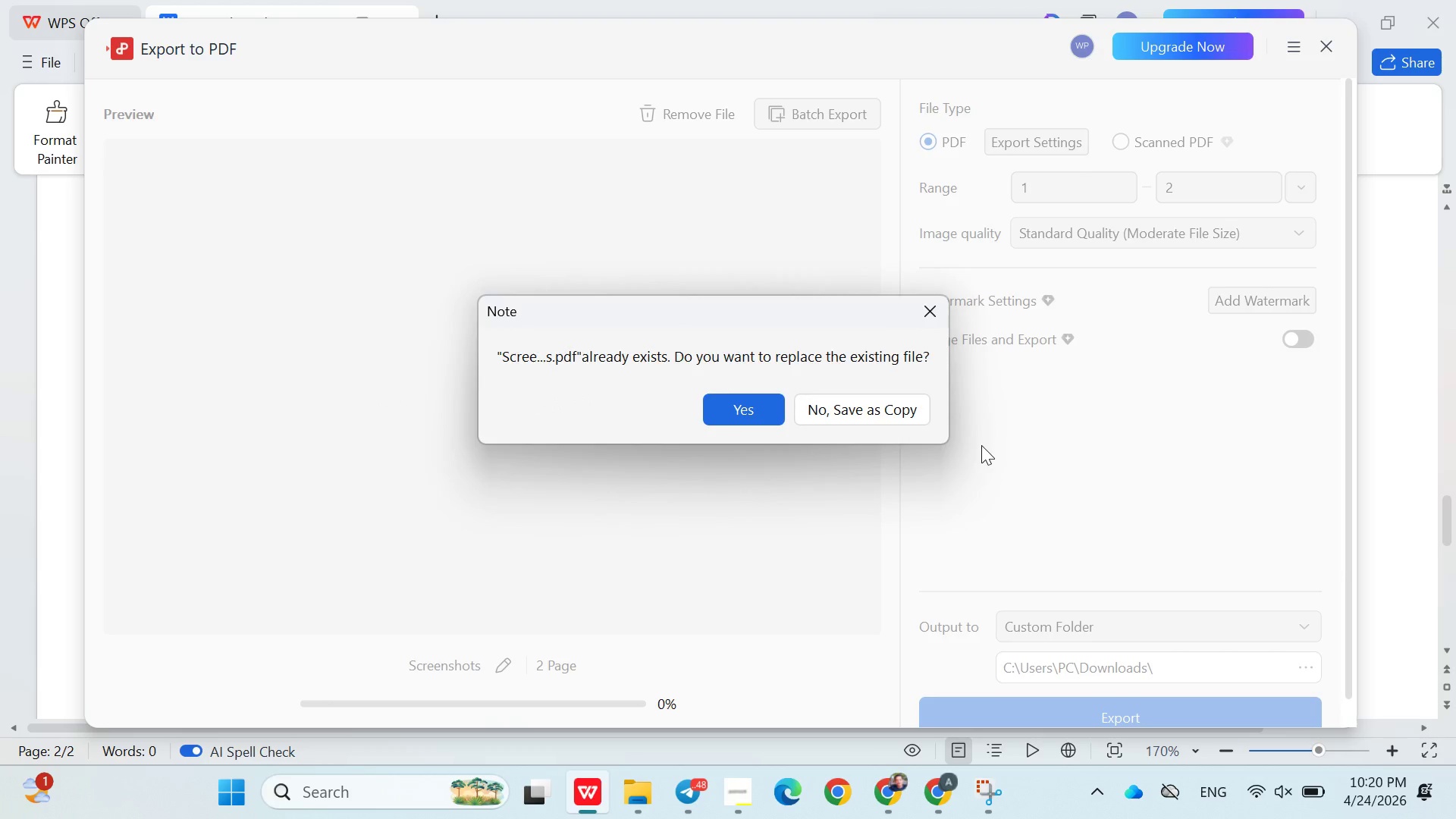 
left_click([763, 413])
 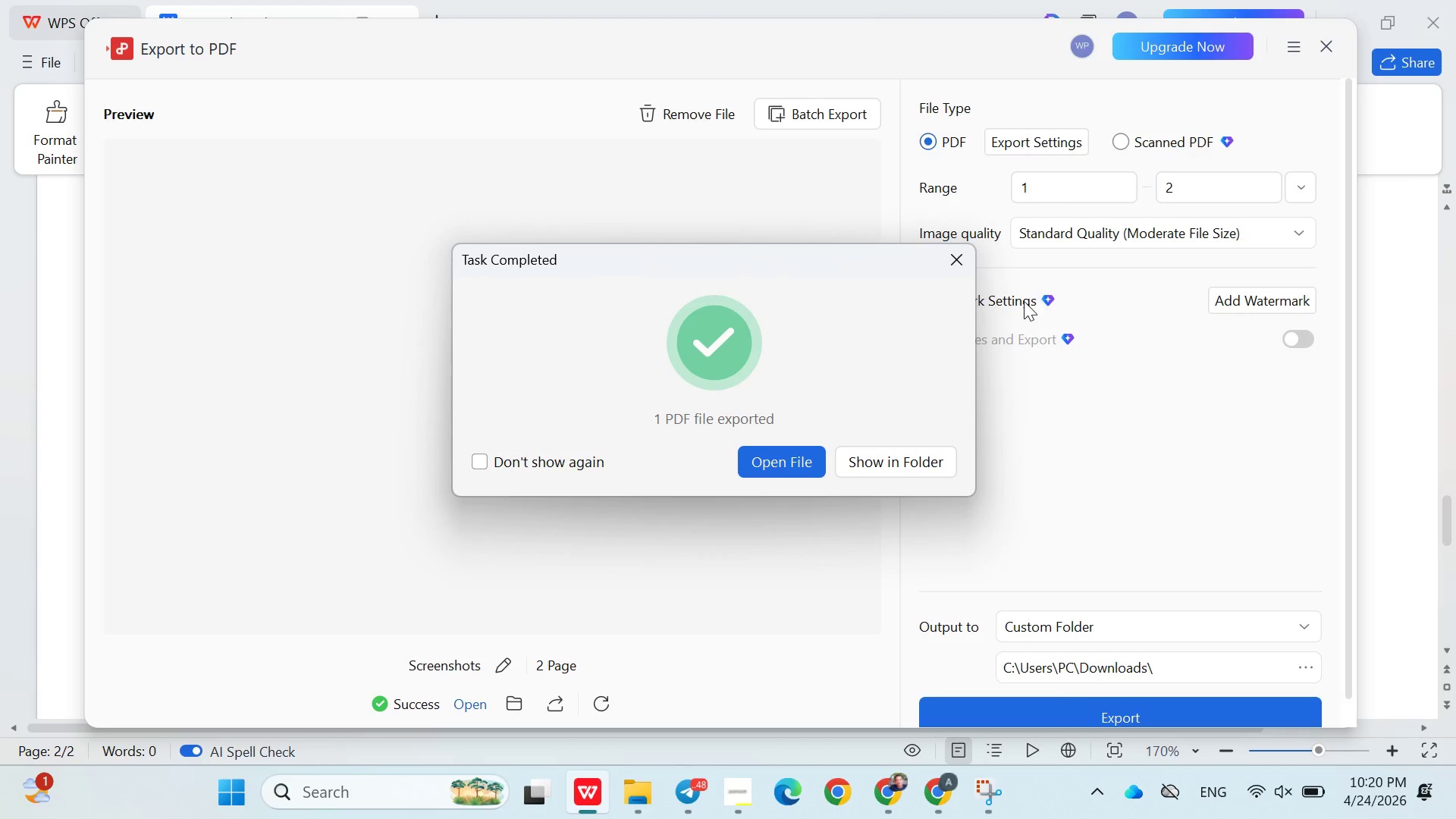 
left_click([954, 264])
 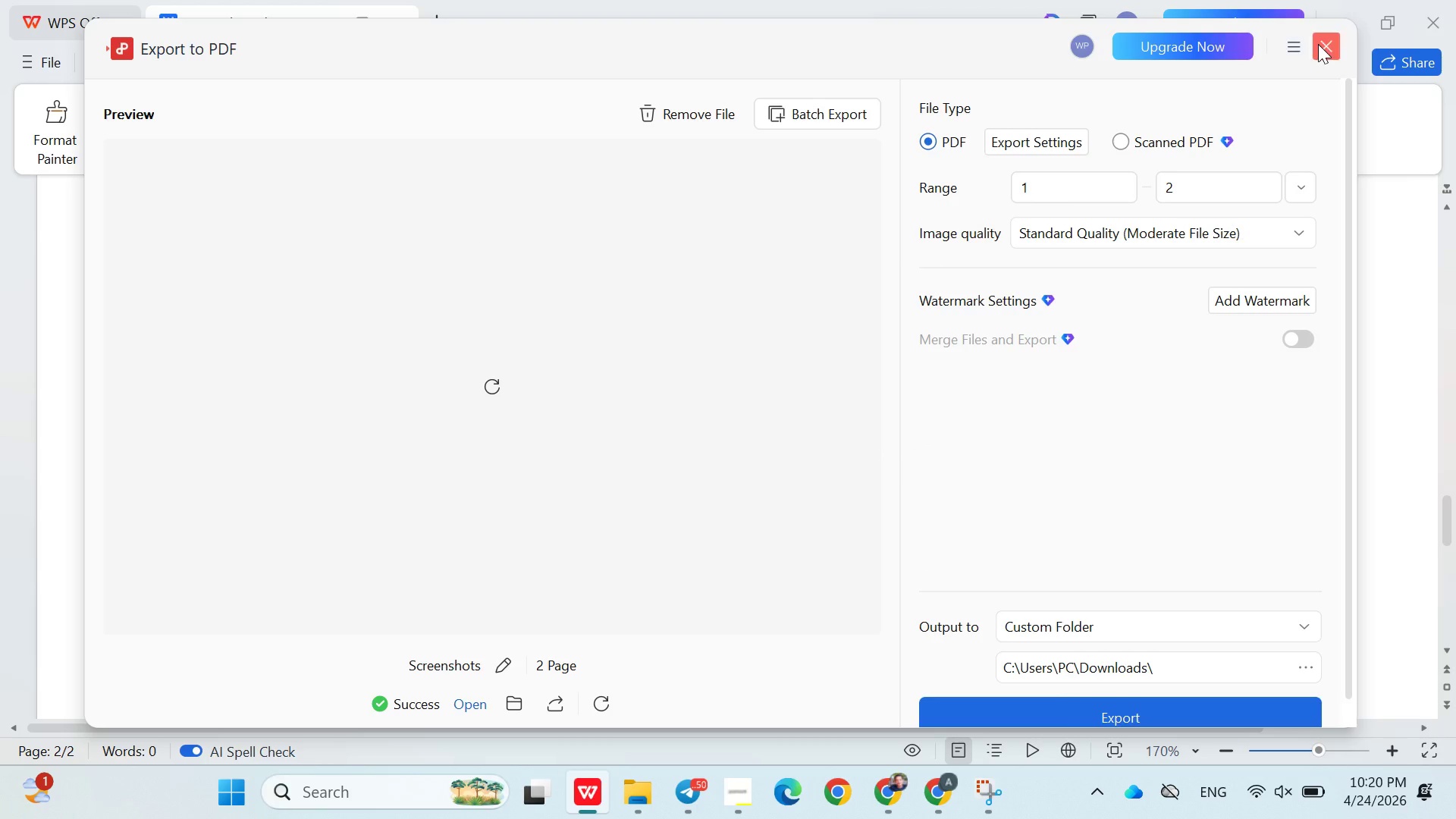 
left_click([1318, 44])
 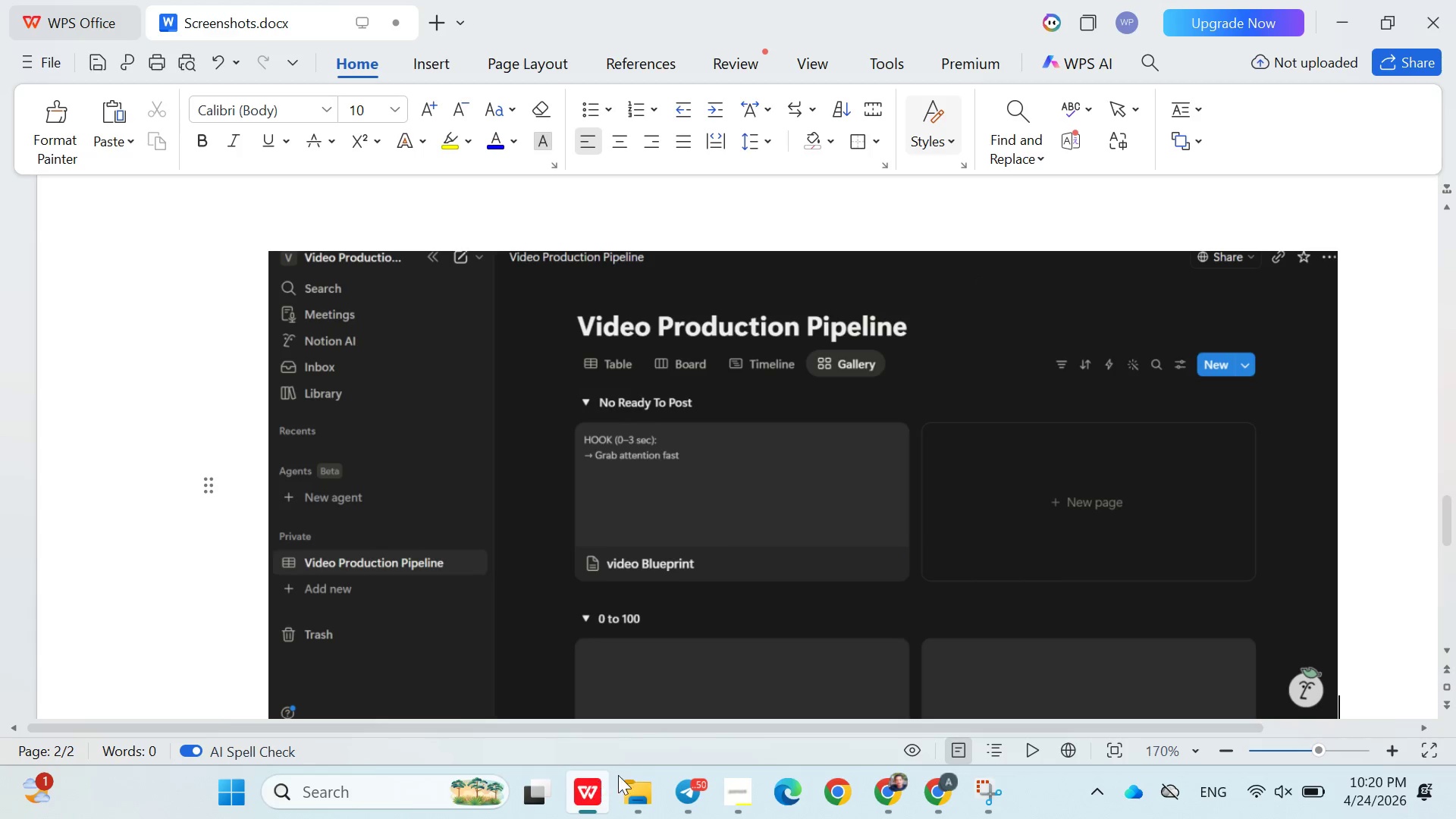 
left_click([642, 774])
 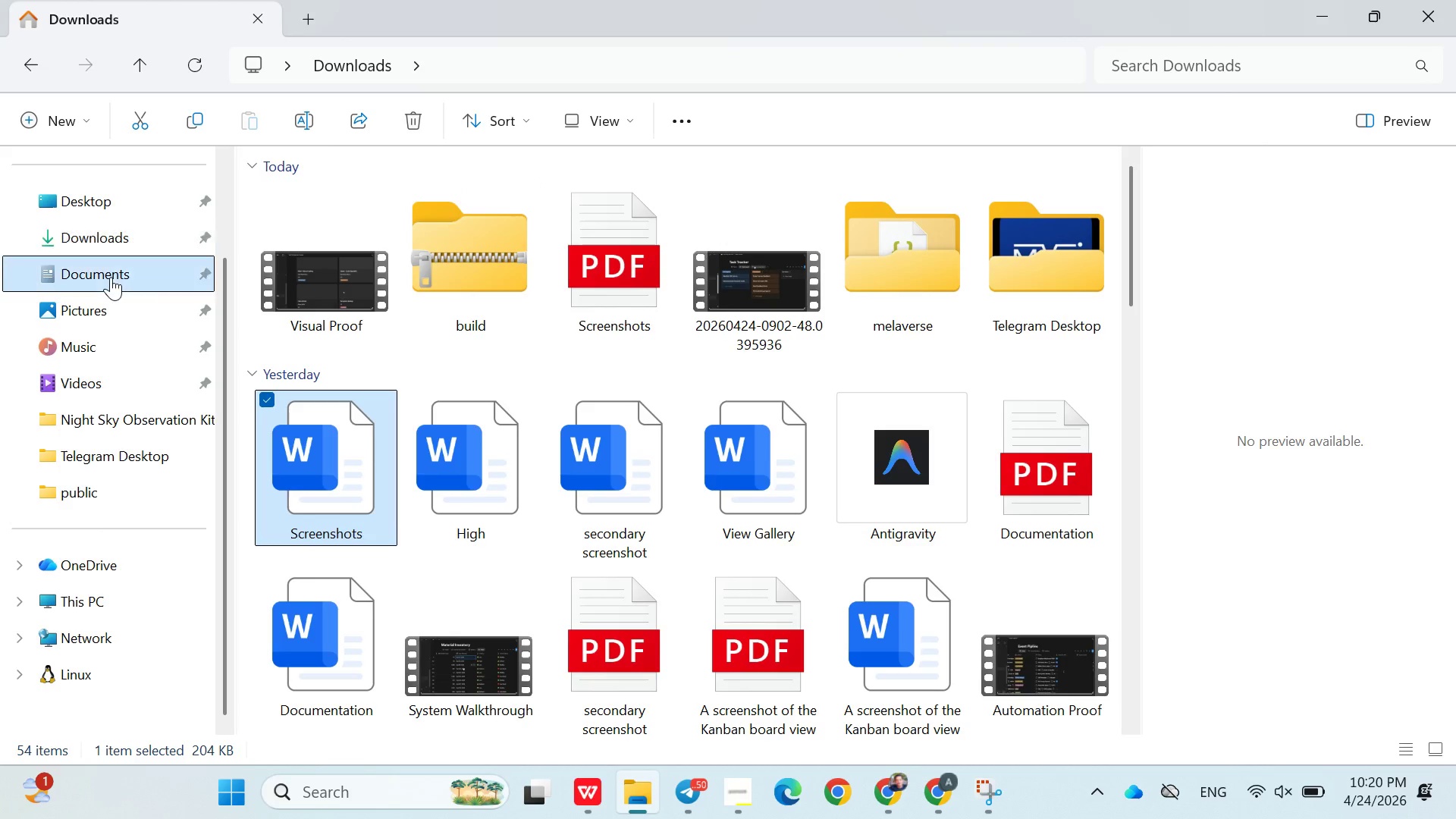 
left_click([100, 238])
 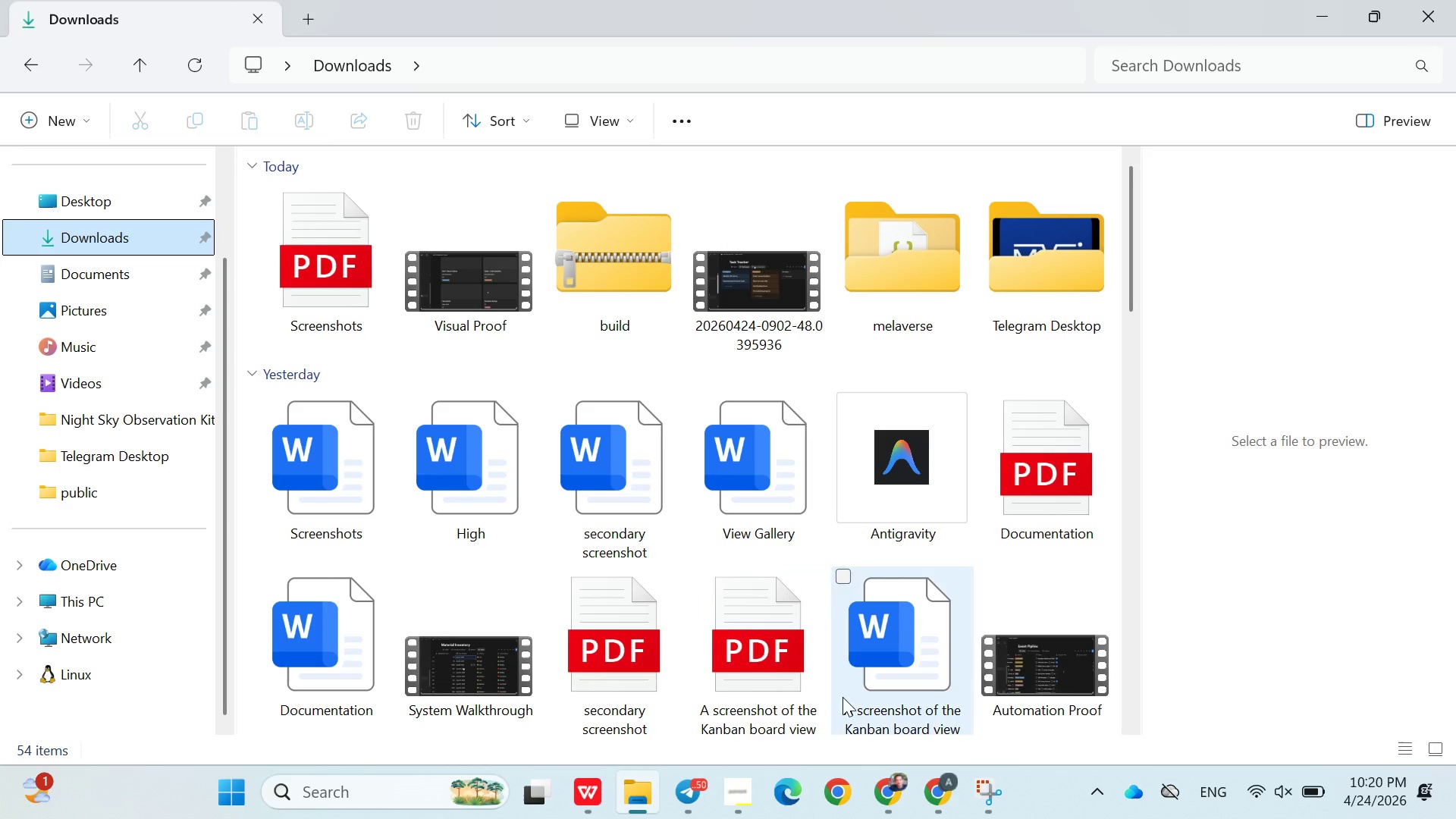 
left_click([736, 789])